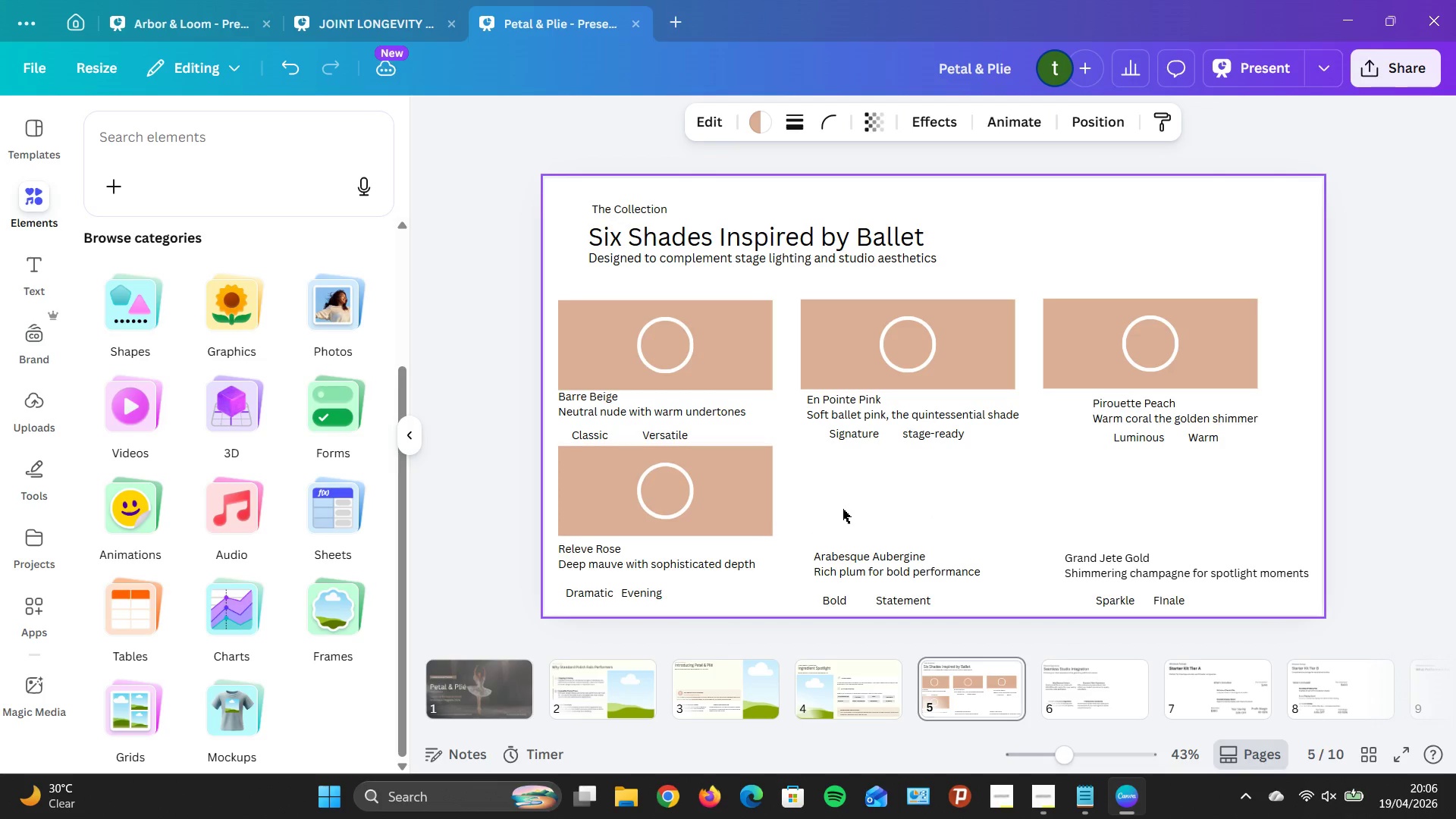 
key(ArrowDown)
 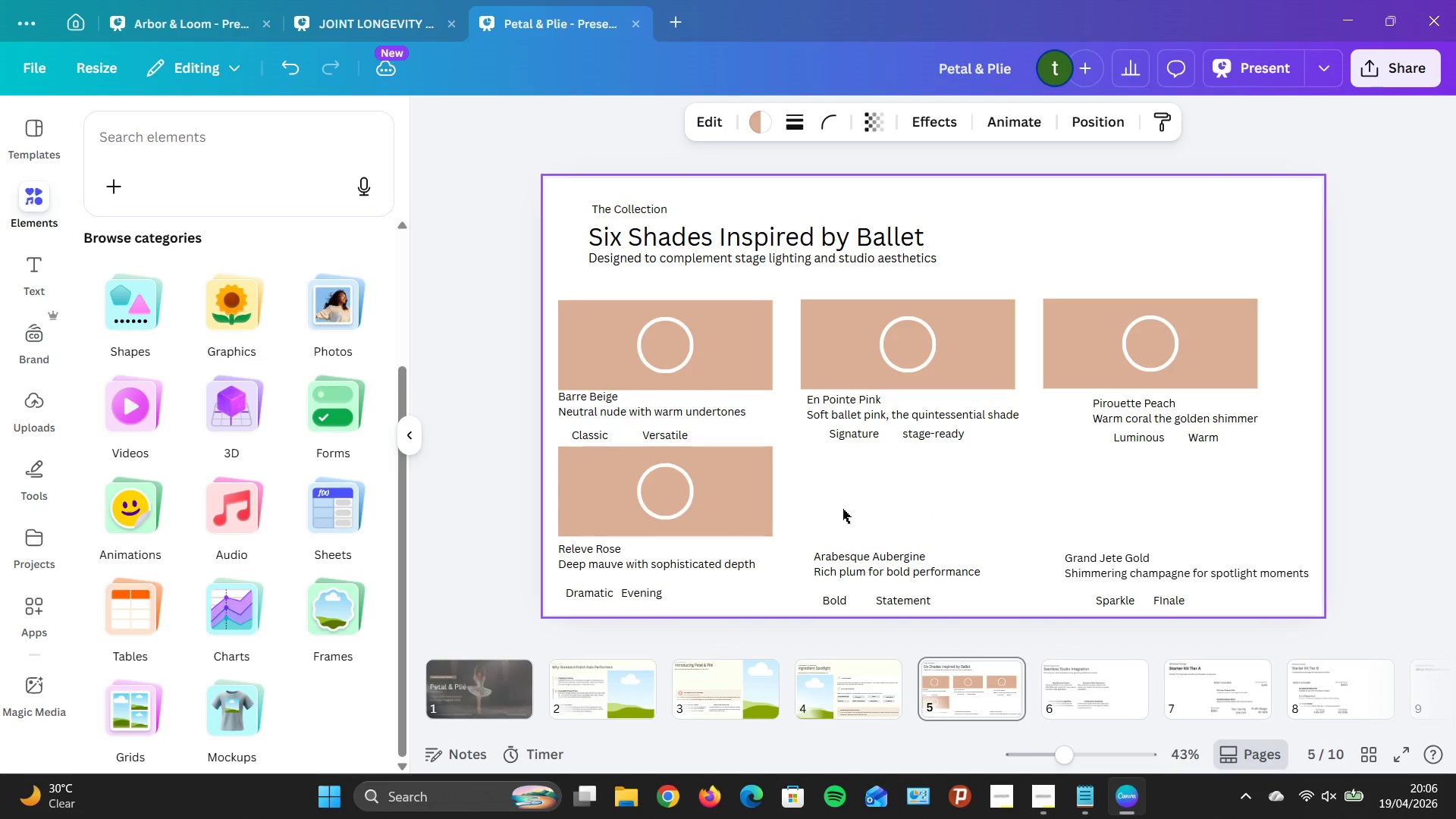 
key(ArrowDown)
 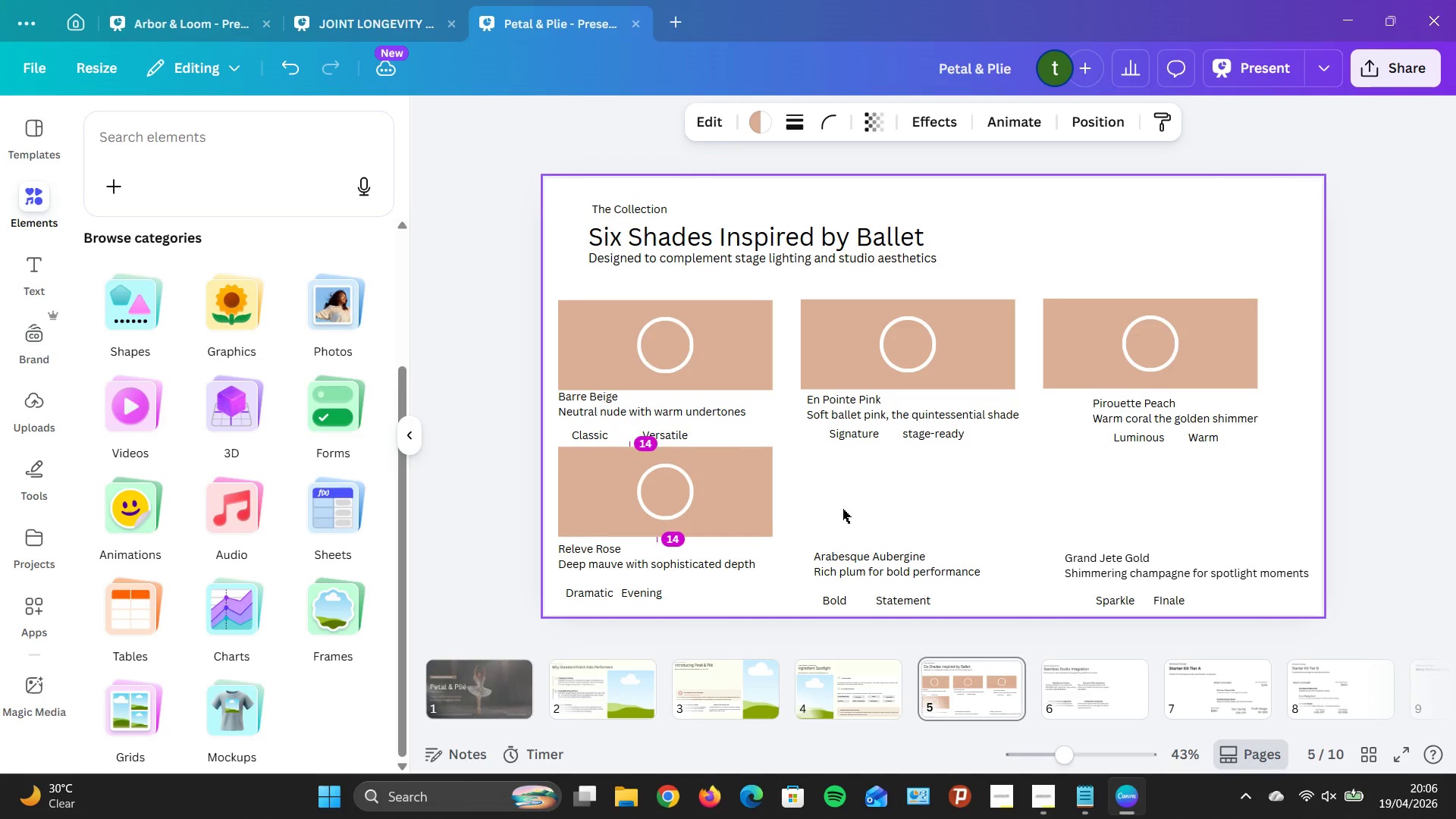 
key(ArrowDown)
 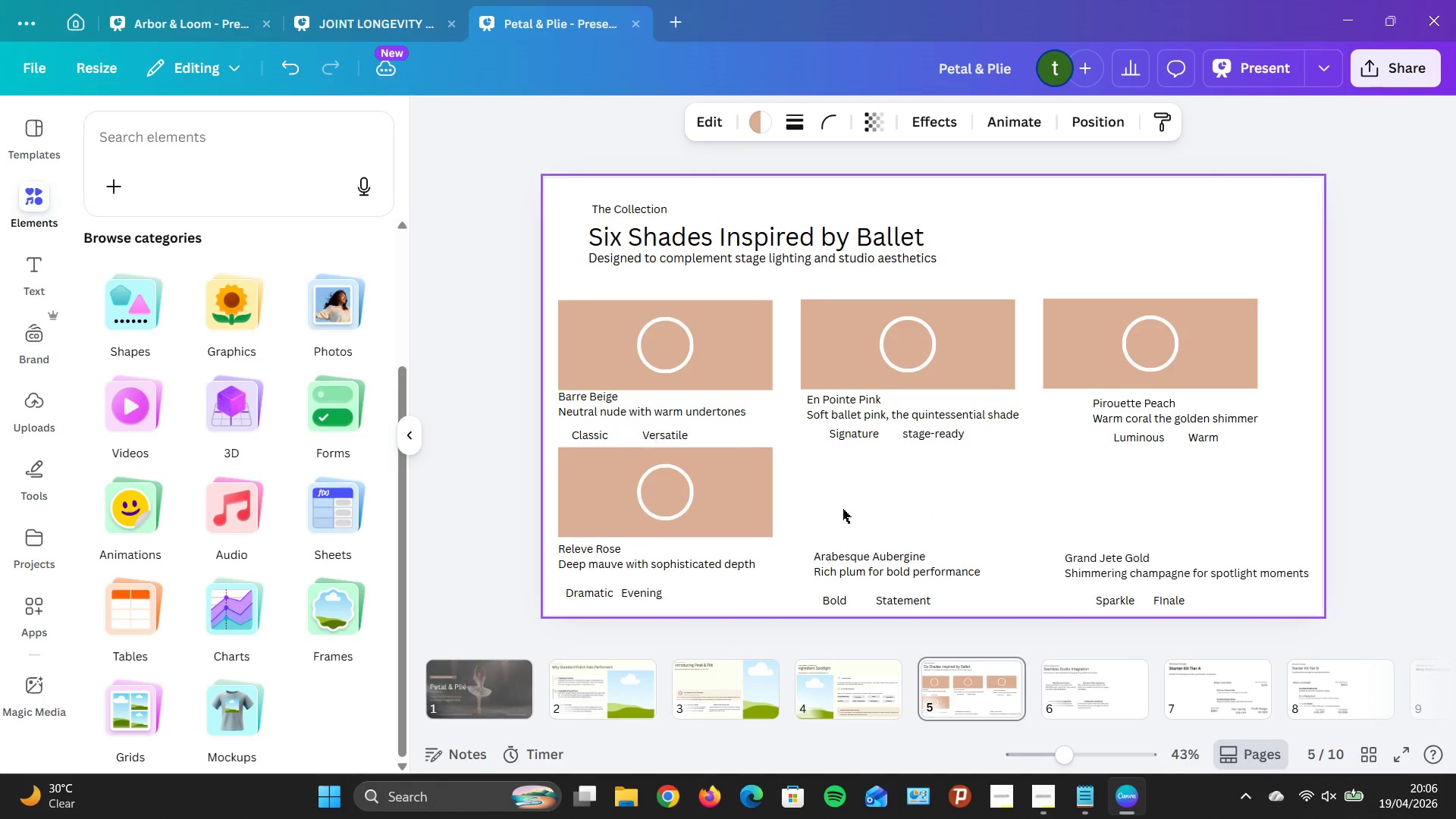 
key(ArrowDown)
 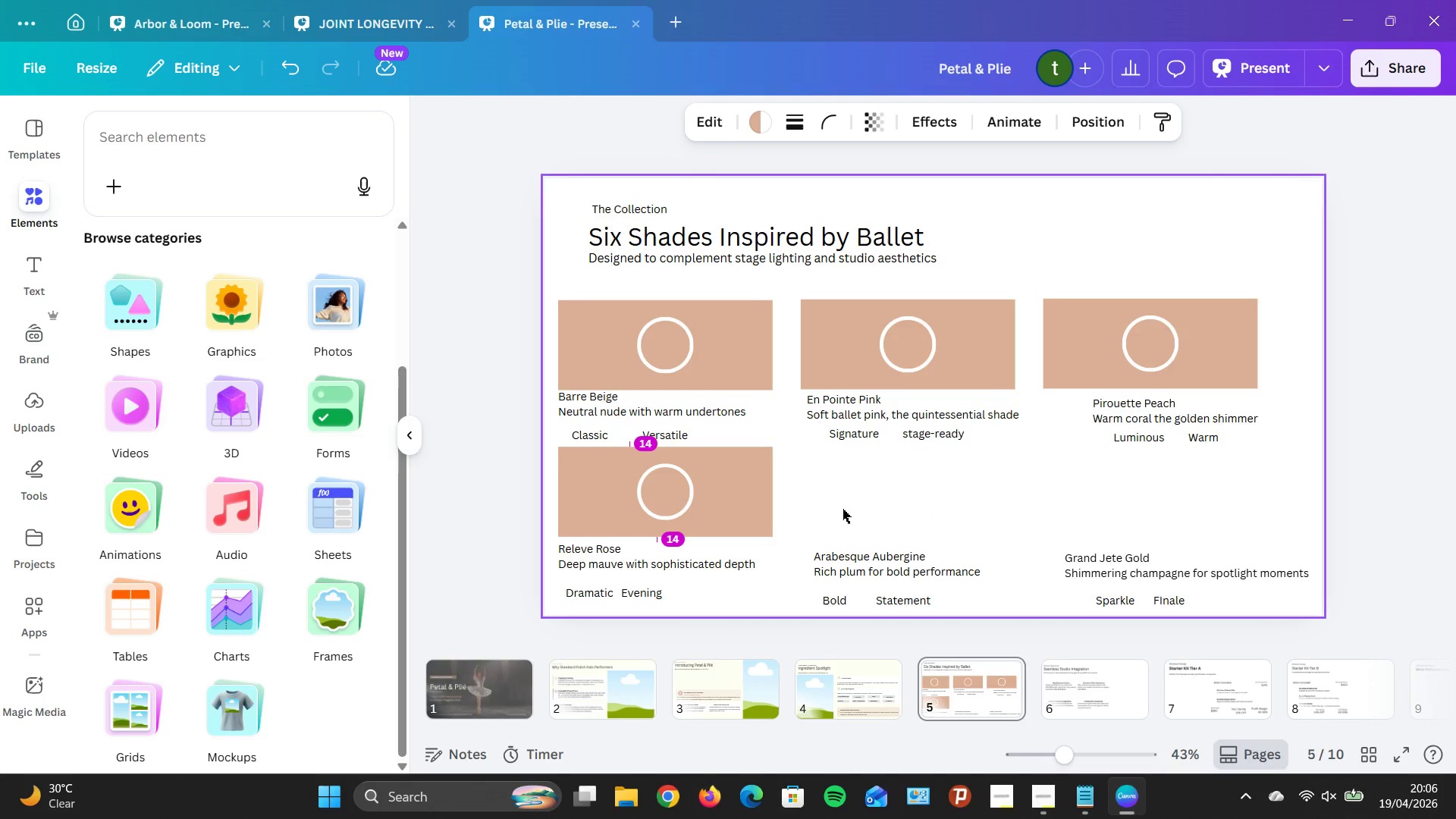 
key(ArrowUp)
 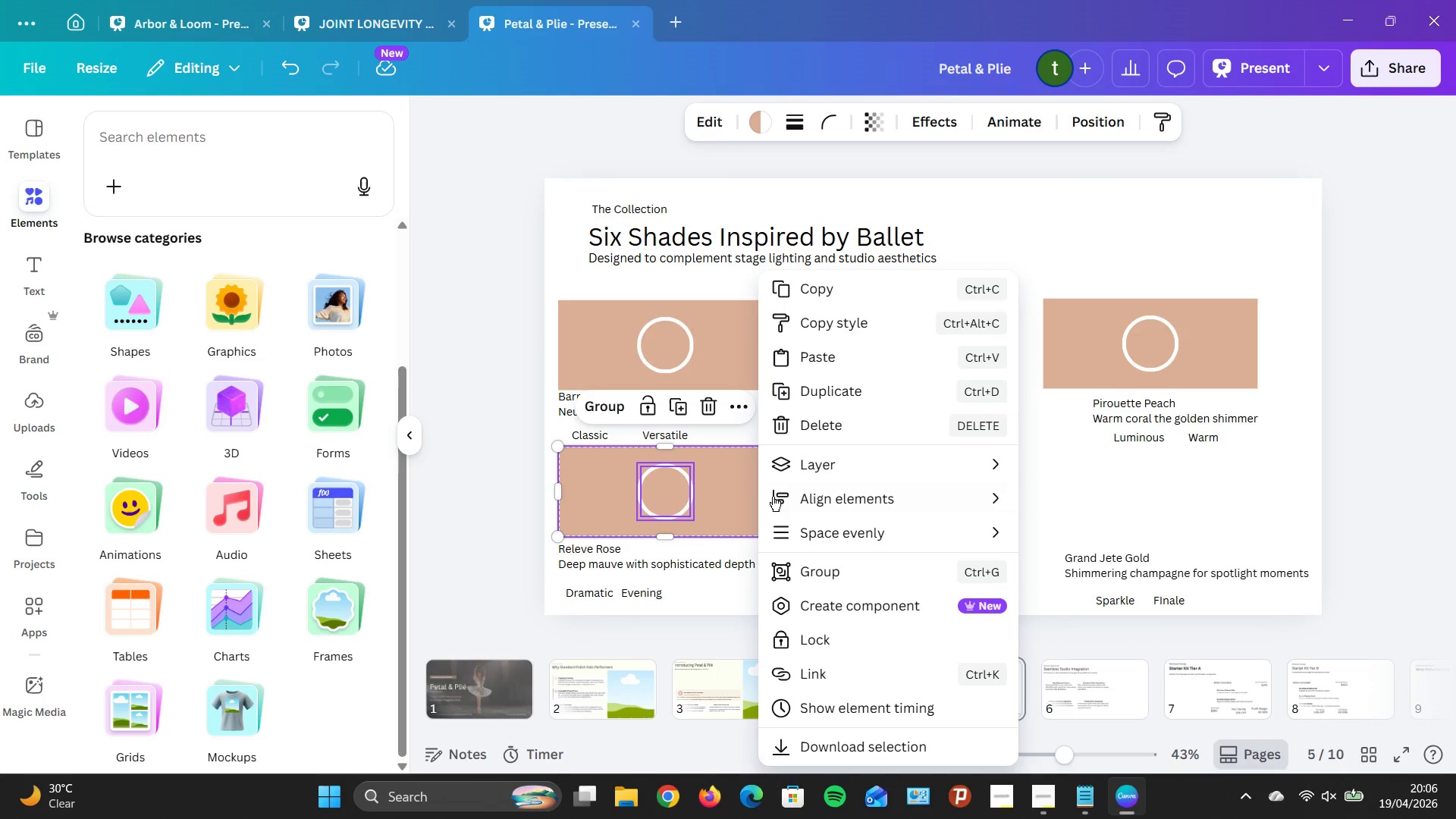 
left_click([914, 381])
 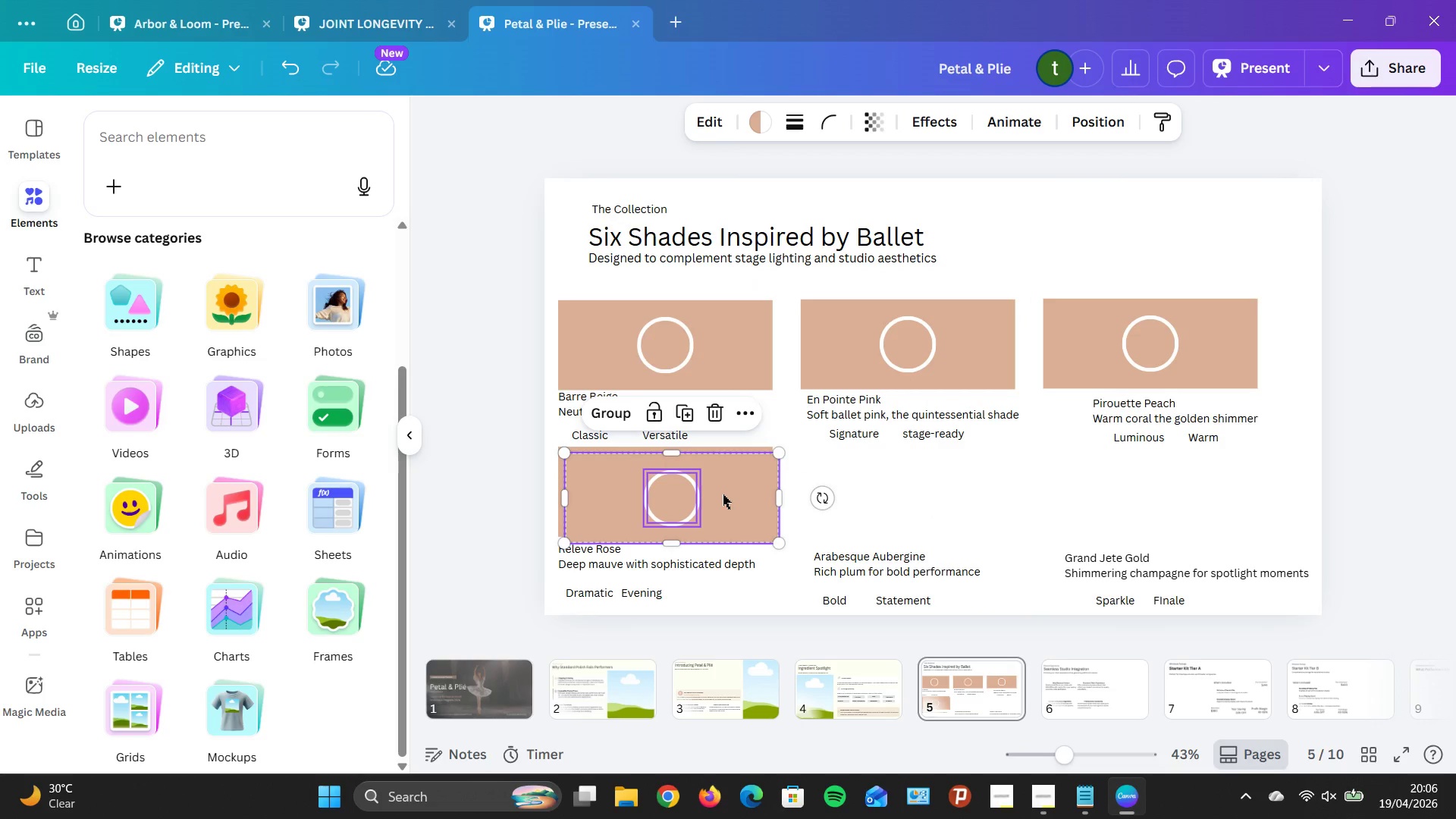 
left_click_drag(start_coordinate=[723, 494], to_coordinate=[960, 487])
 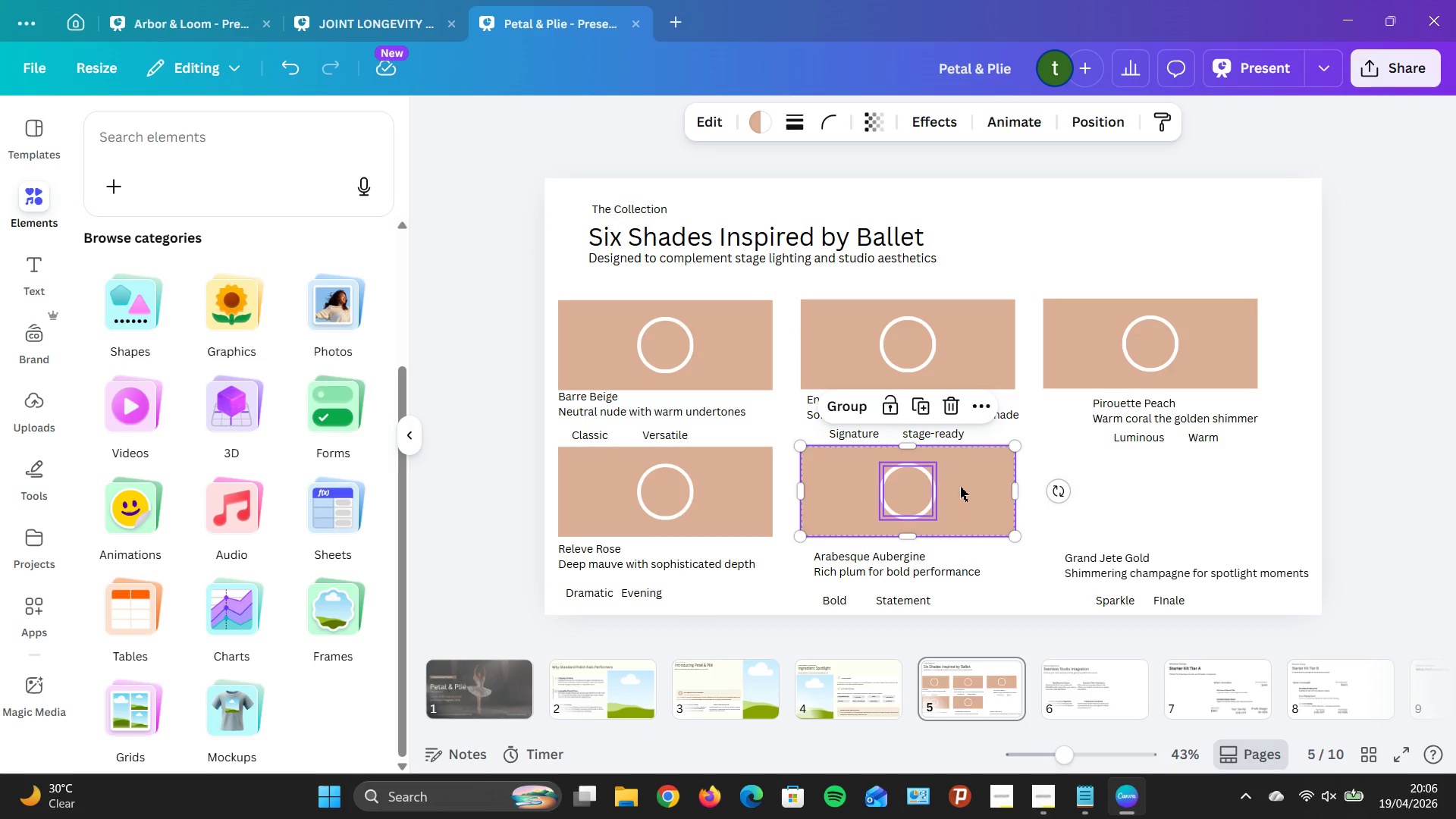 
left_click([960, 487])
 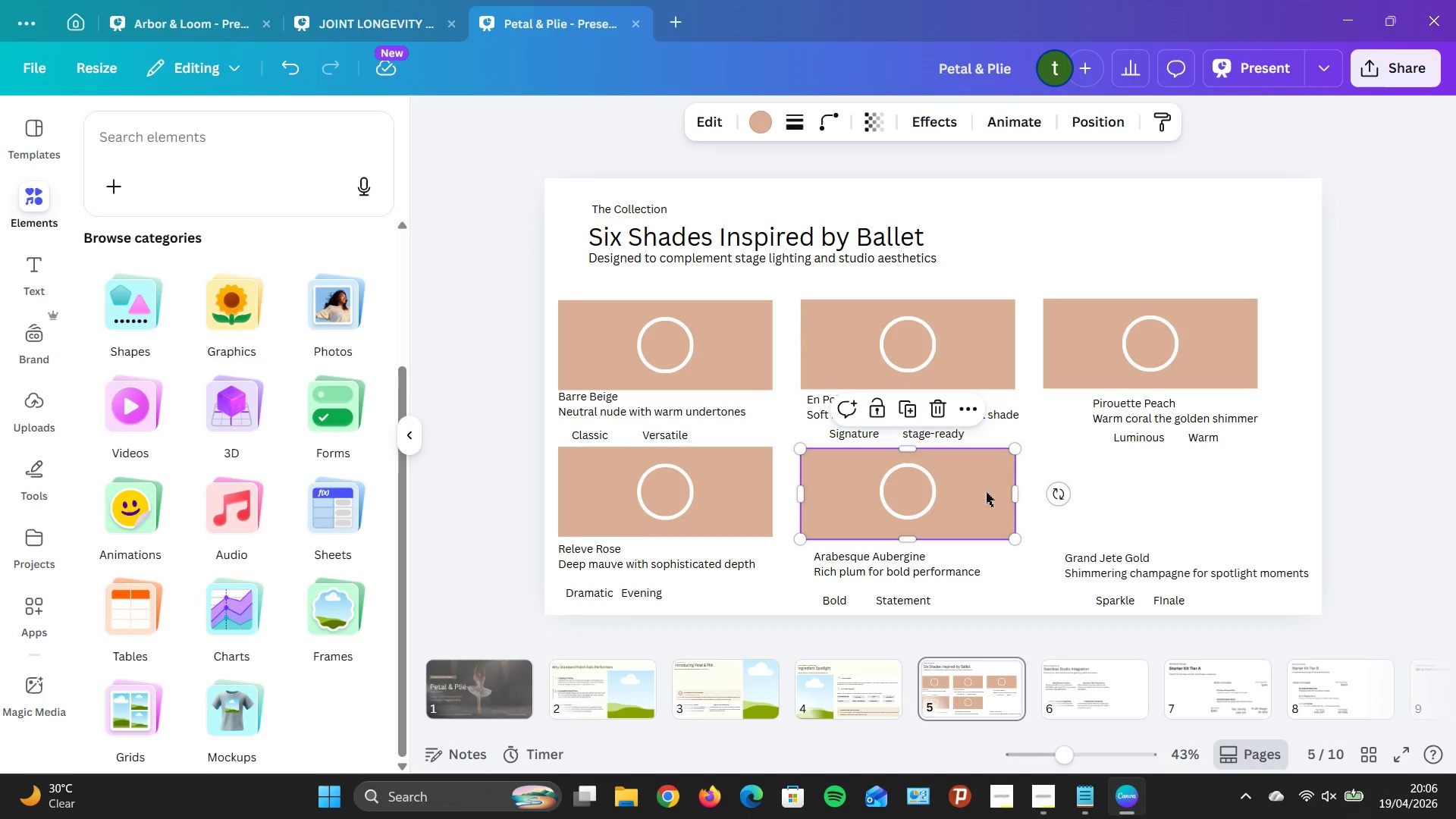 
key(Control+Z)
 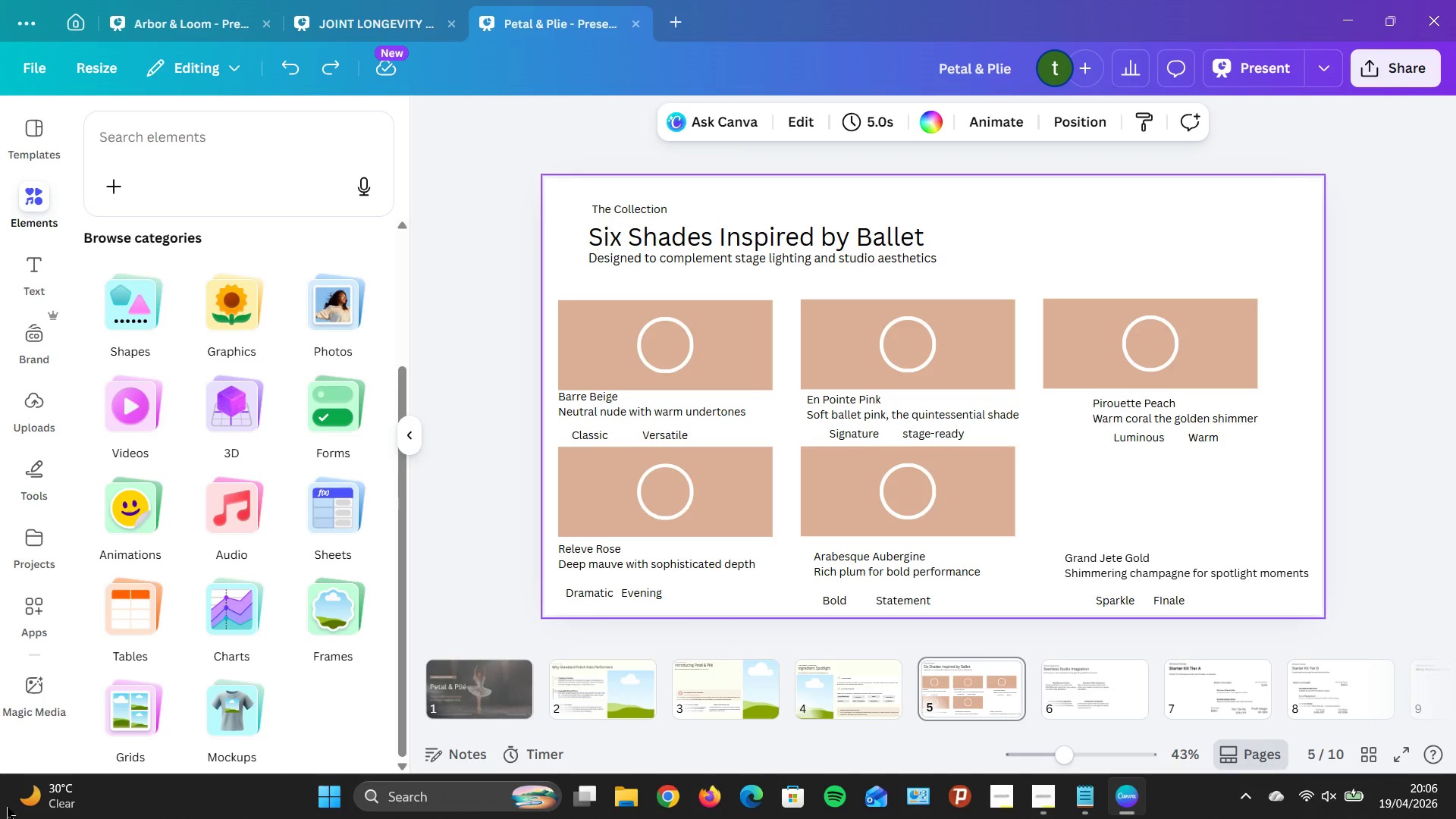 
wait(6.81)
 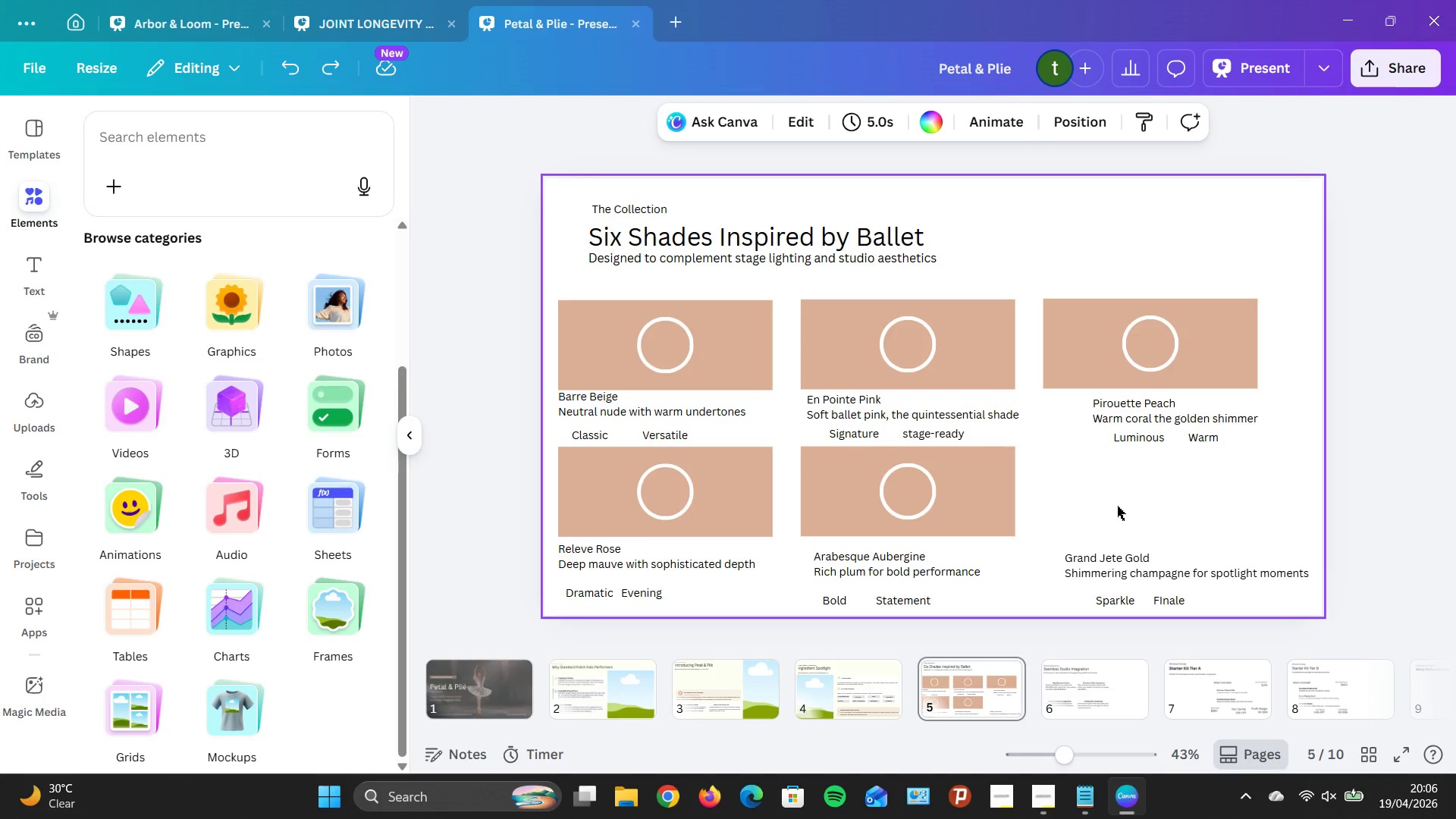 
mouse_move([-4, 825])
 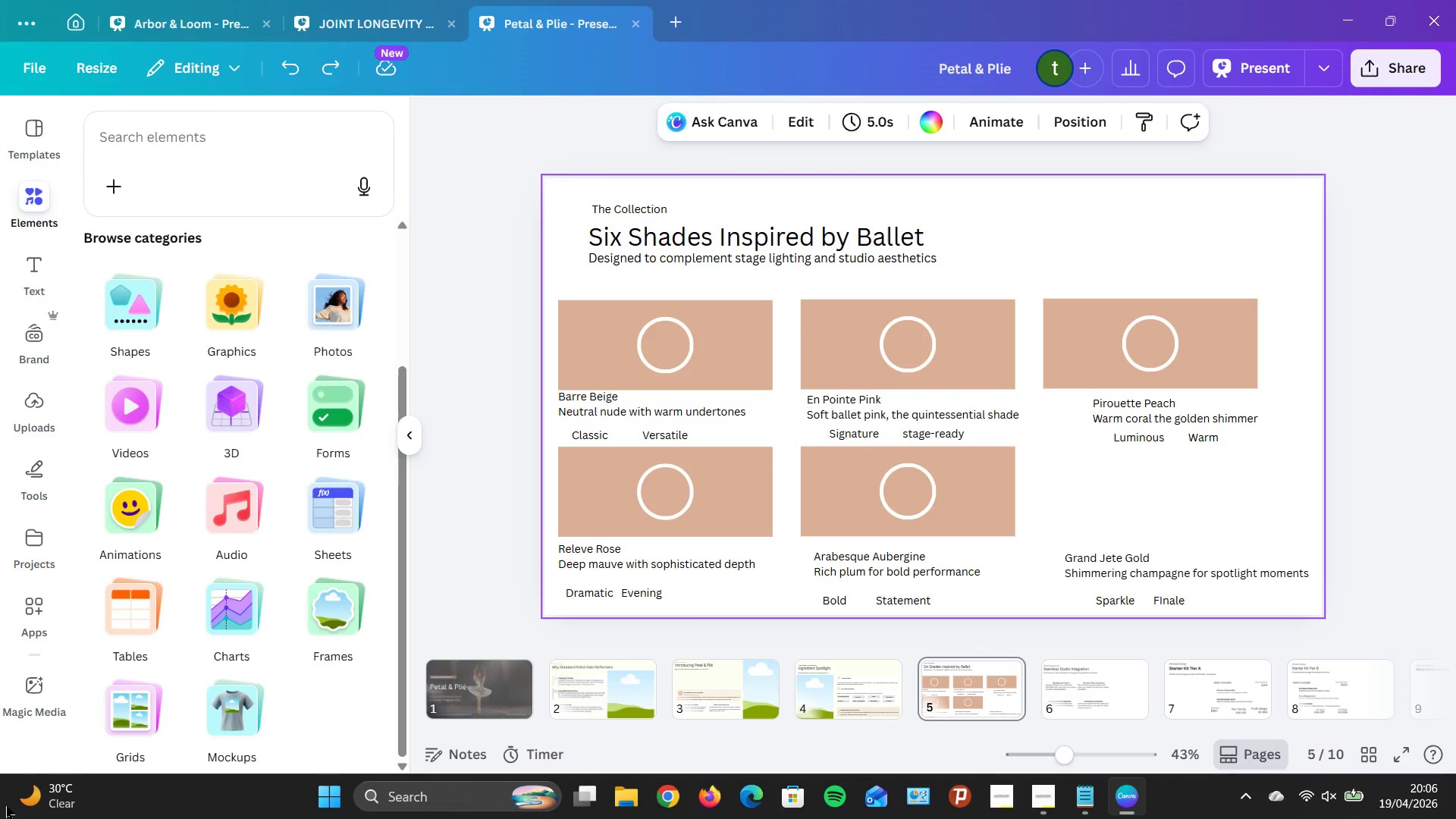 
mouse_move([17, 786])
 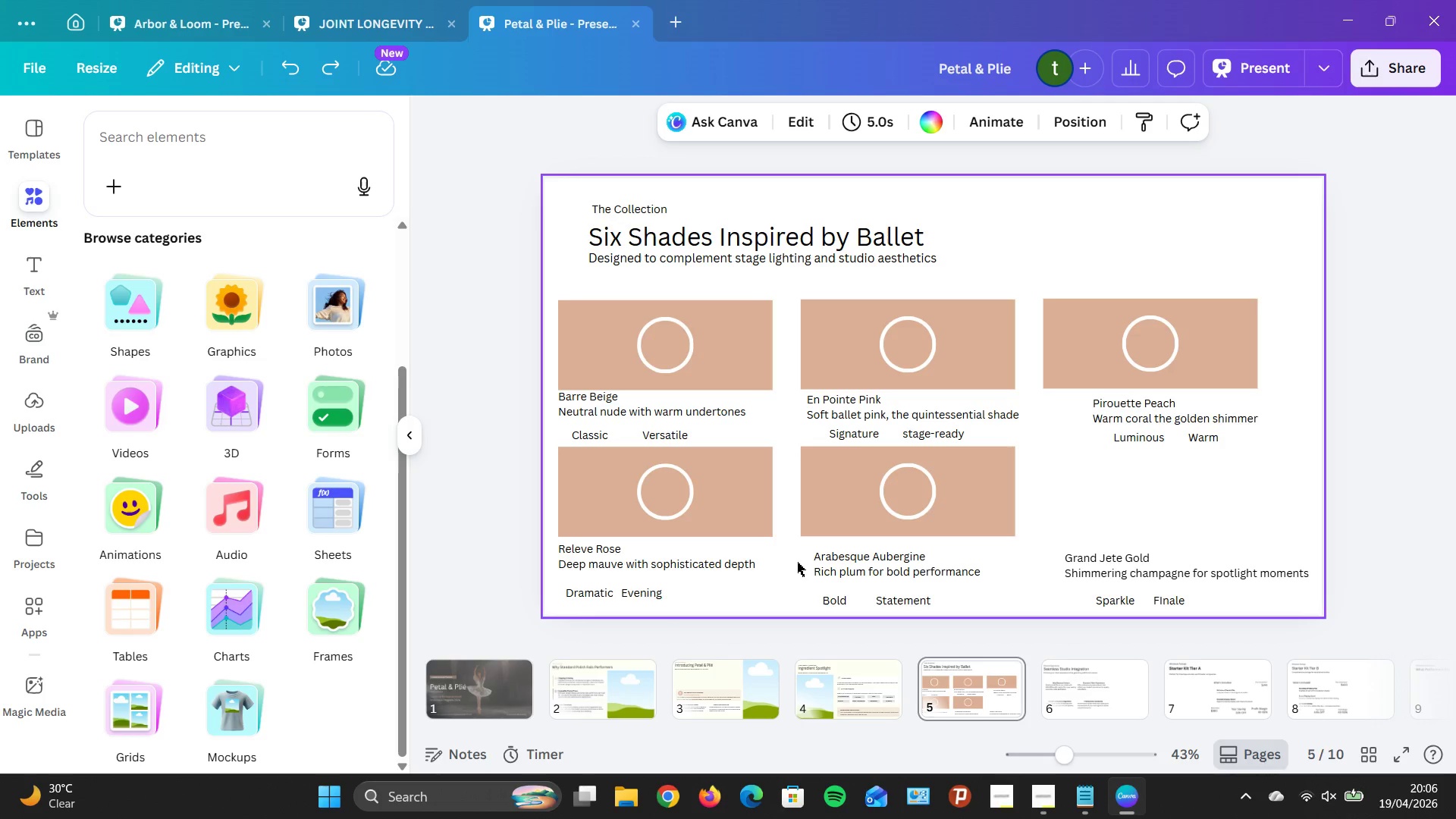 
right_click([811, 513])
 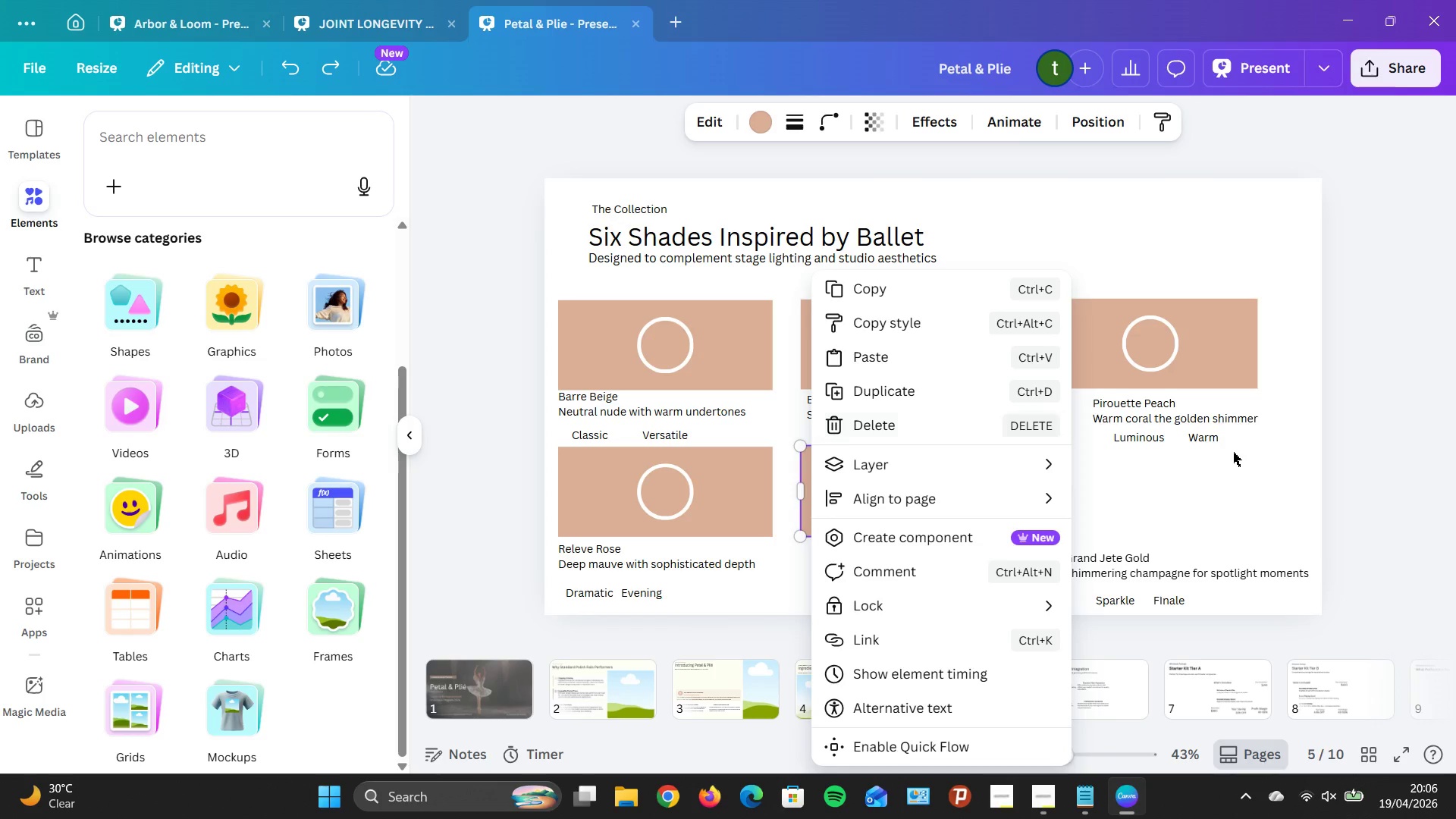 
left_click([1234, 453])
 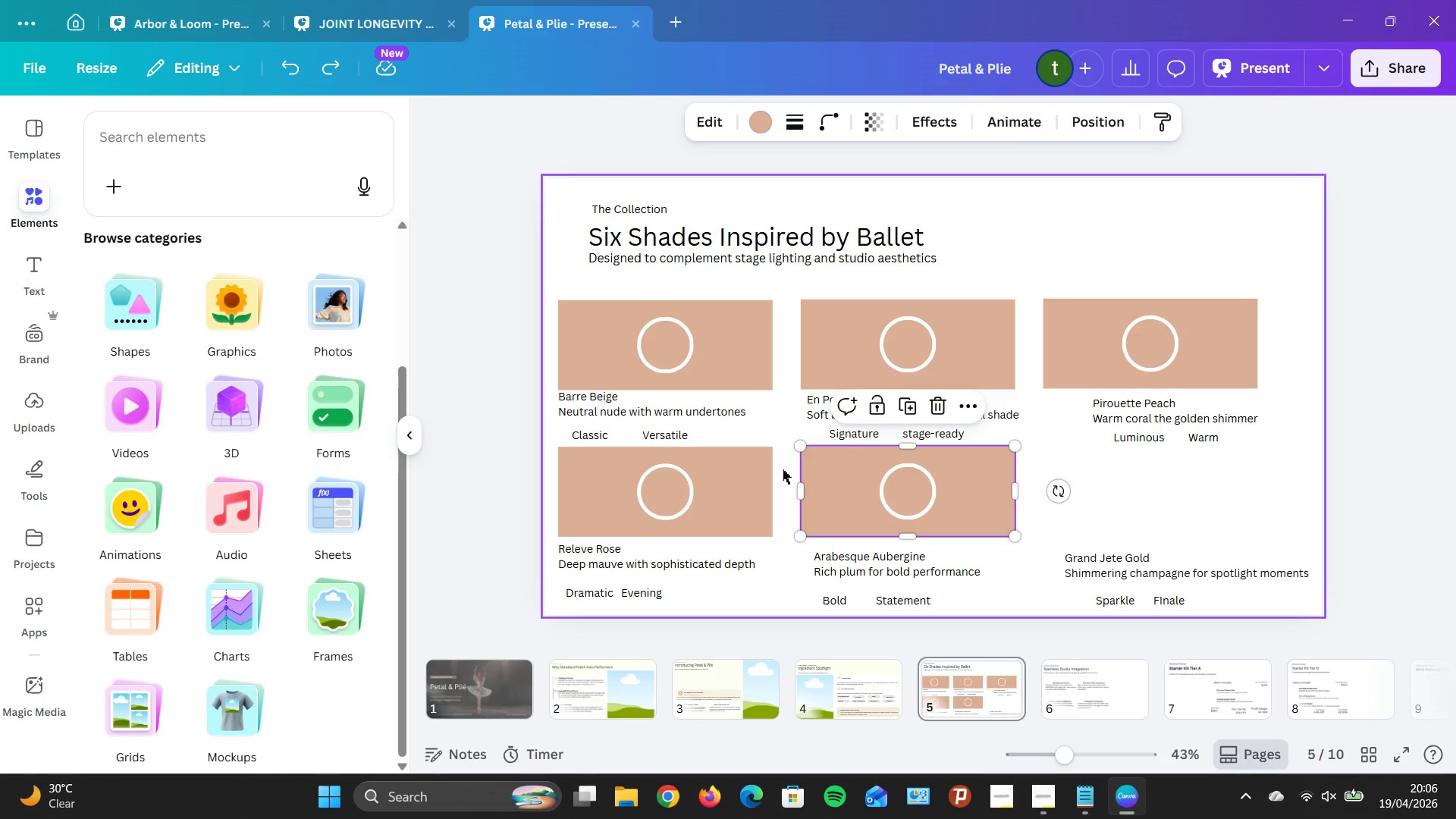 
left_click_drag(start_coordinate=[783, 469], to_coordinate=[1040, 509])
 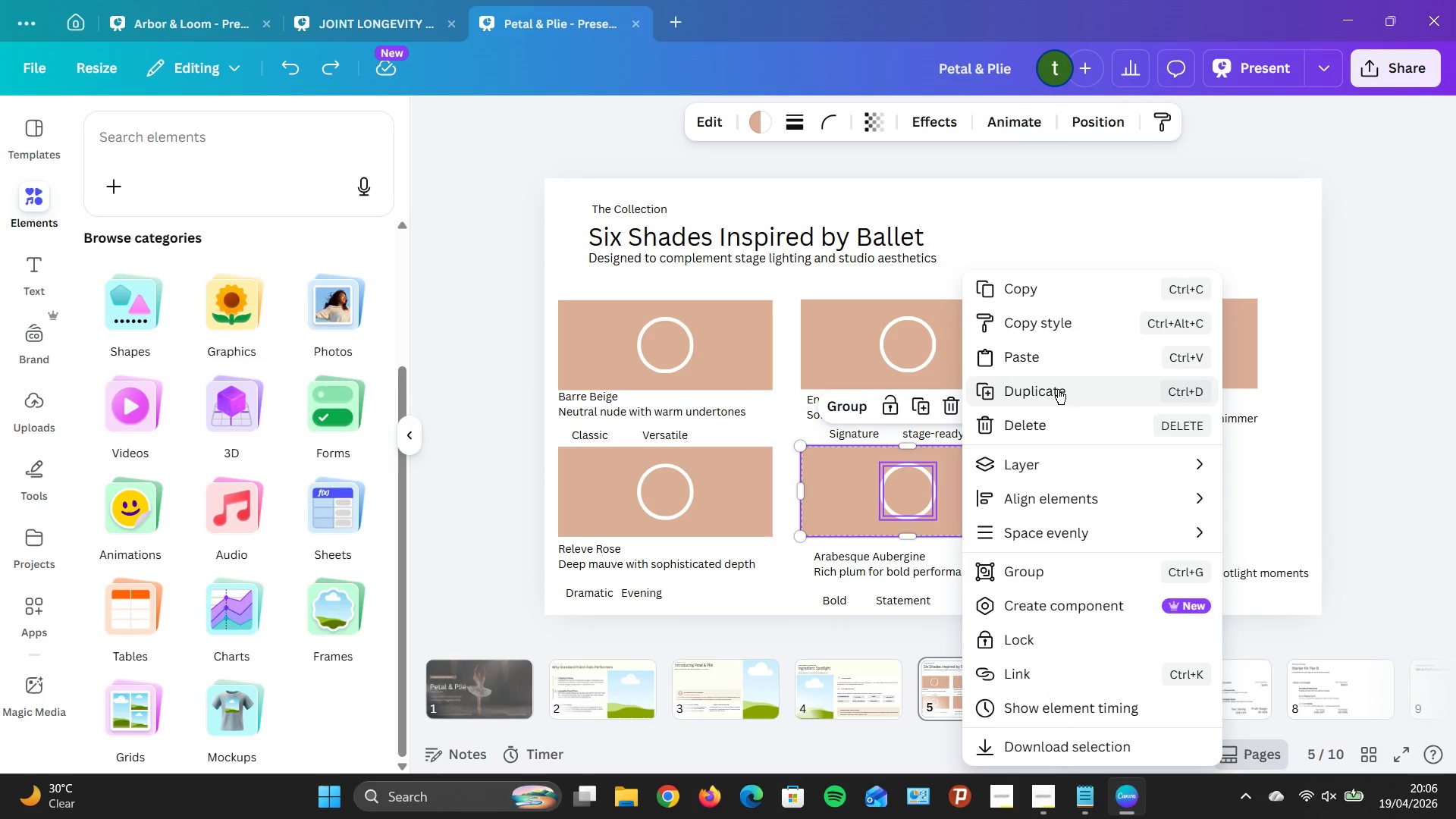 
left_click([1058, 389])
 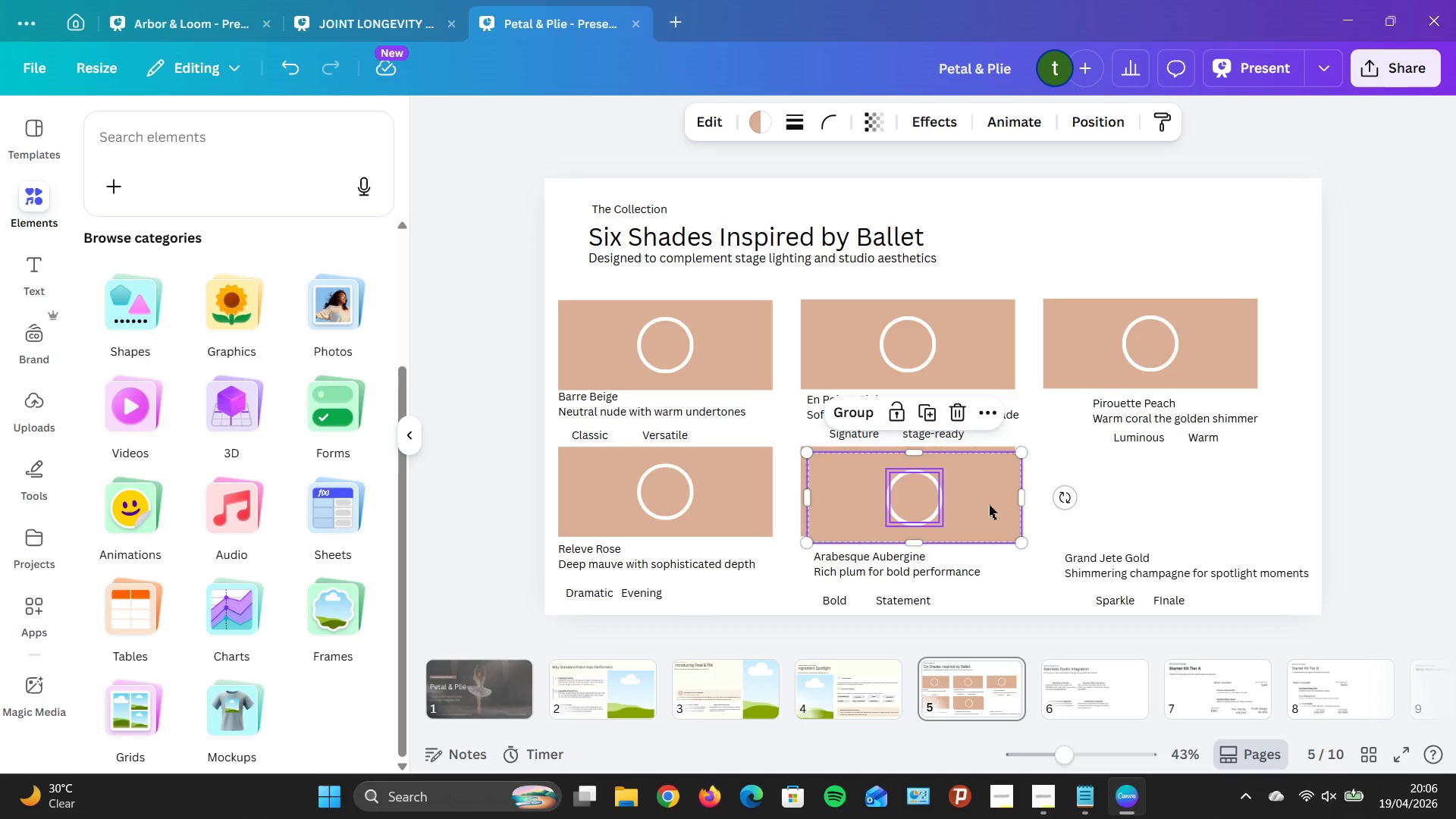 
left_click_drag(start_coordinate=[989, 505], to_coordinate=[1225, 490])
 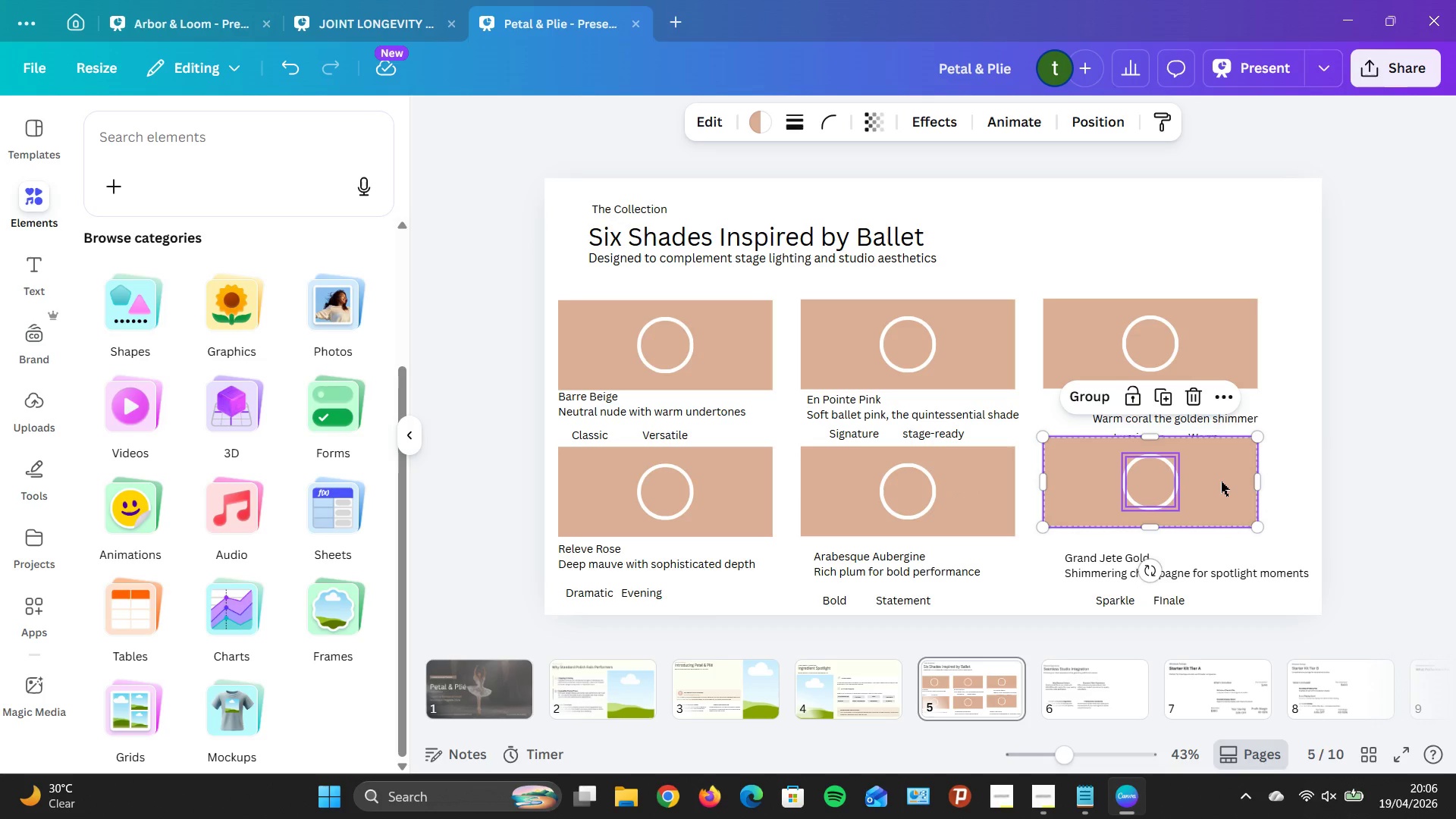 
key(ArrowDown)
 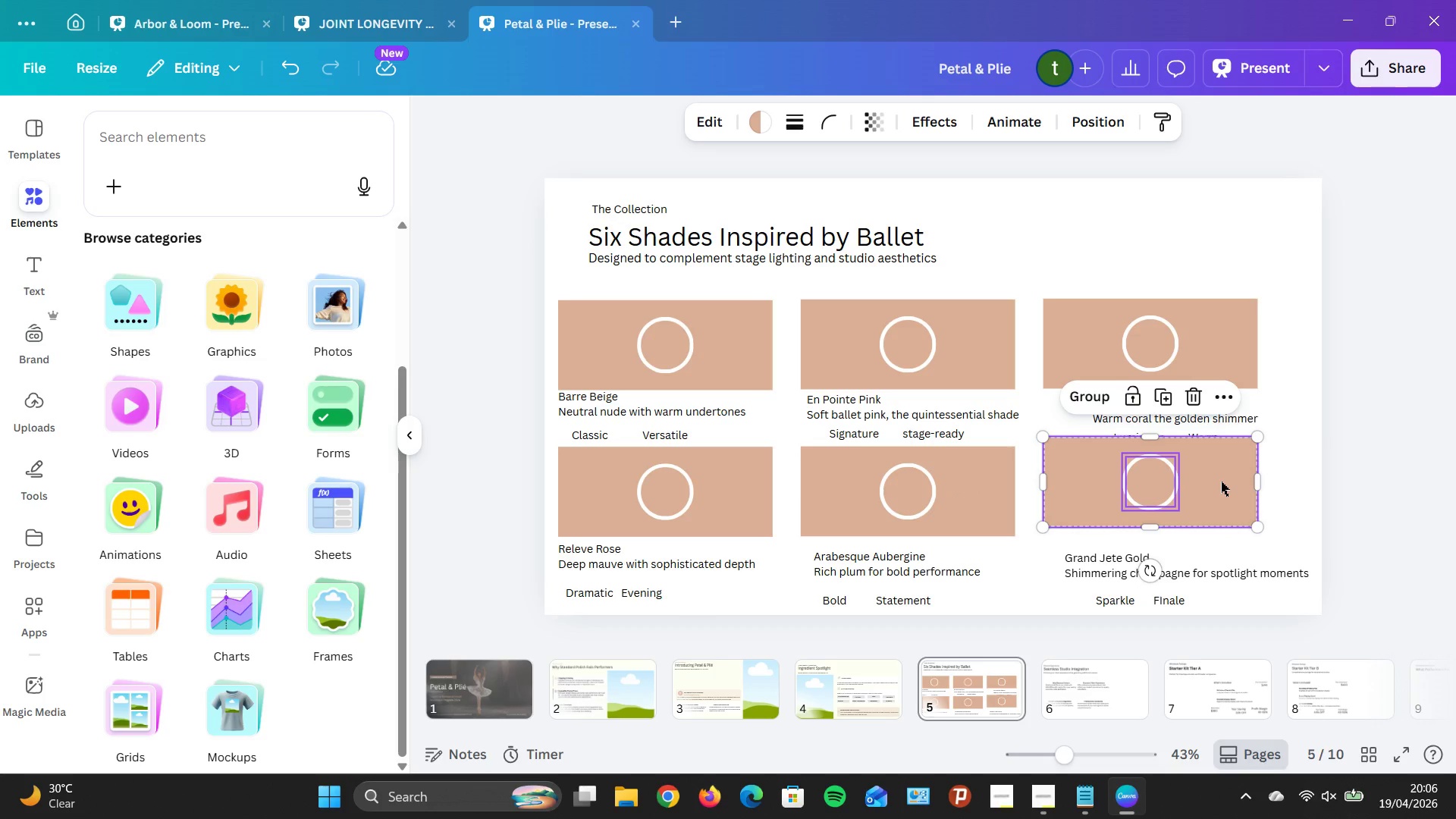 
key(ArrowDown)
 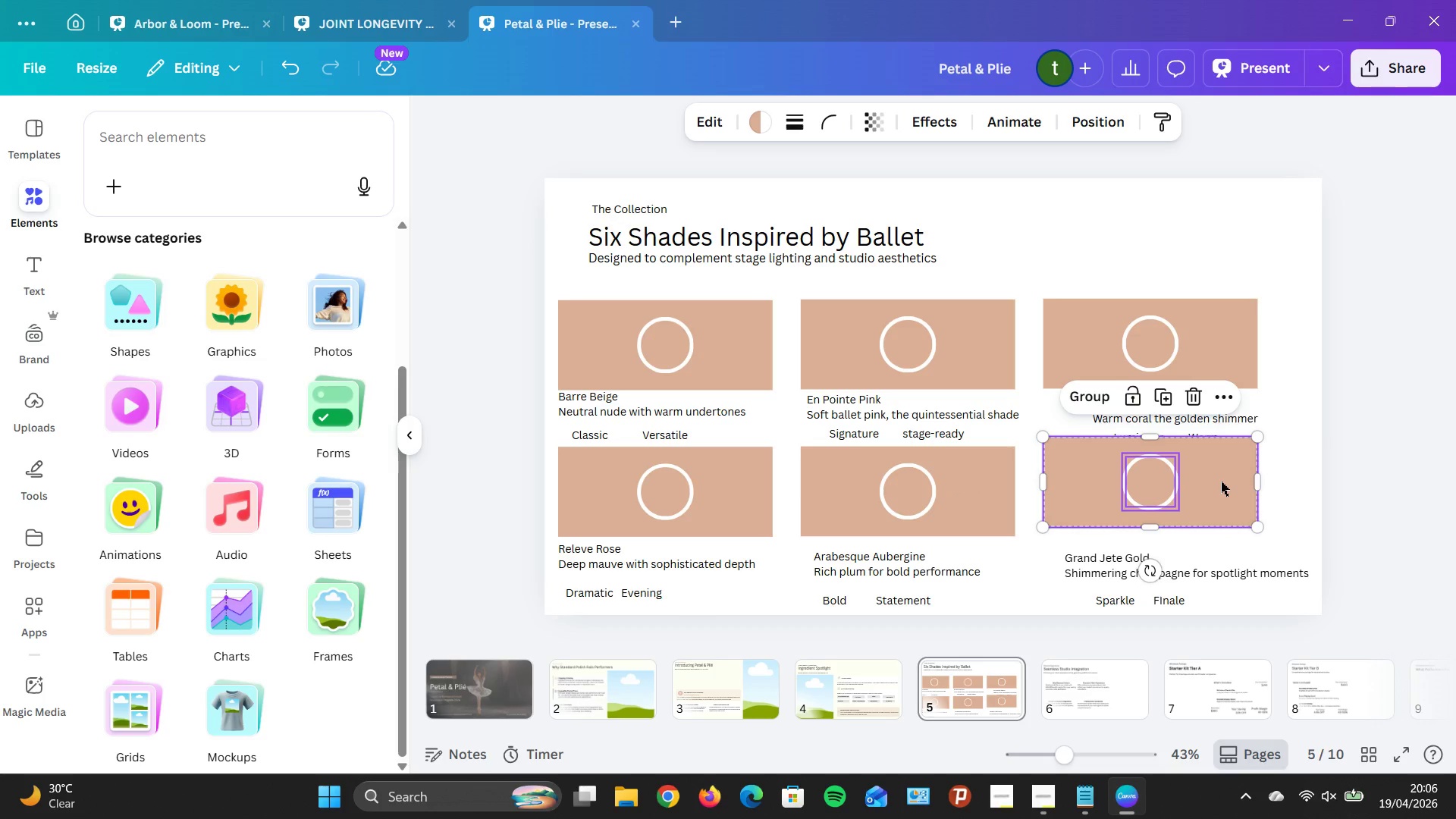 
key(ArrowDown)
 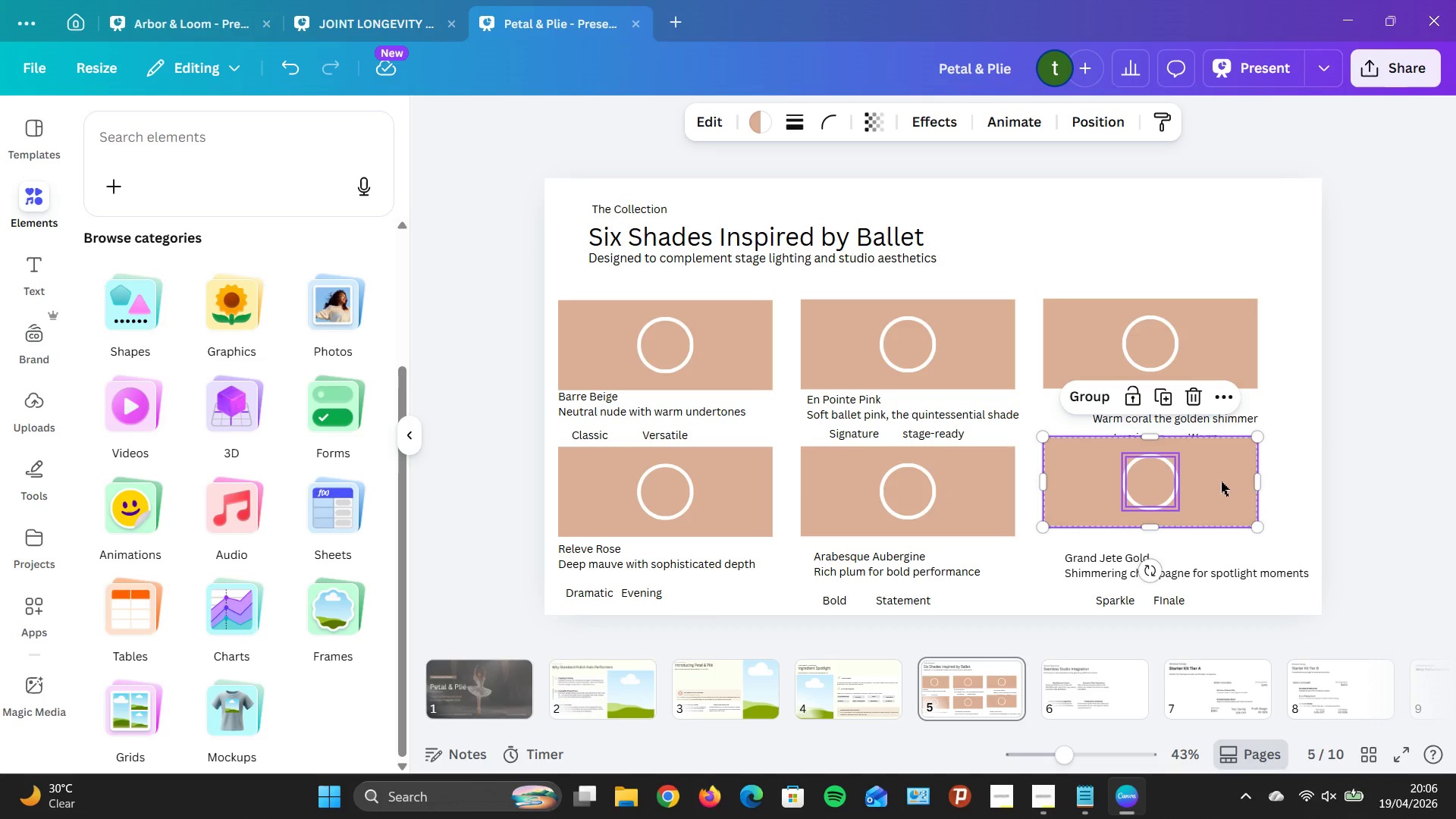 
key(ArrowDown)
 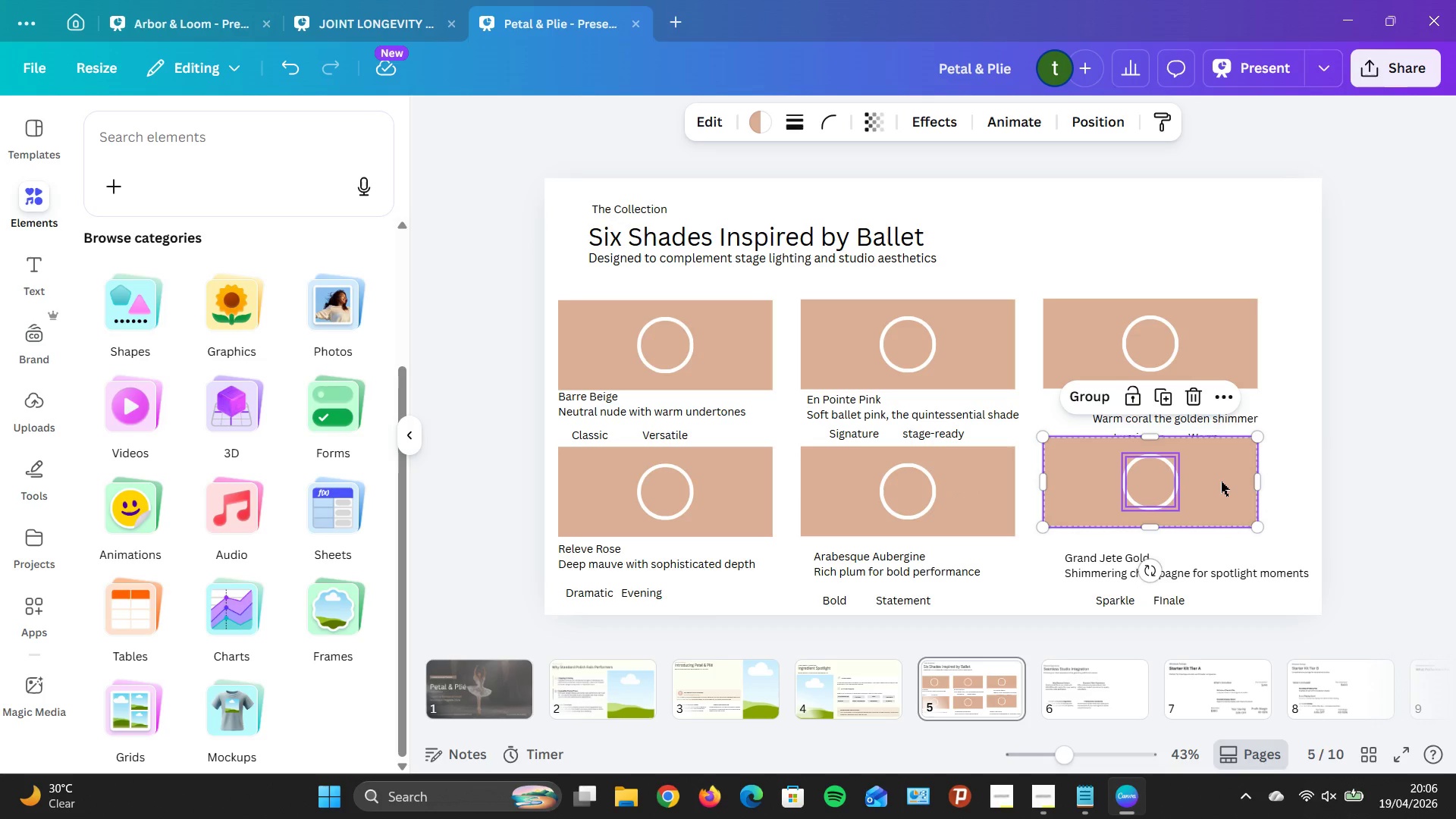 
key(ArrowDown)
 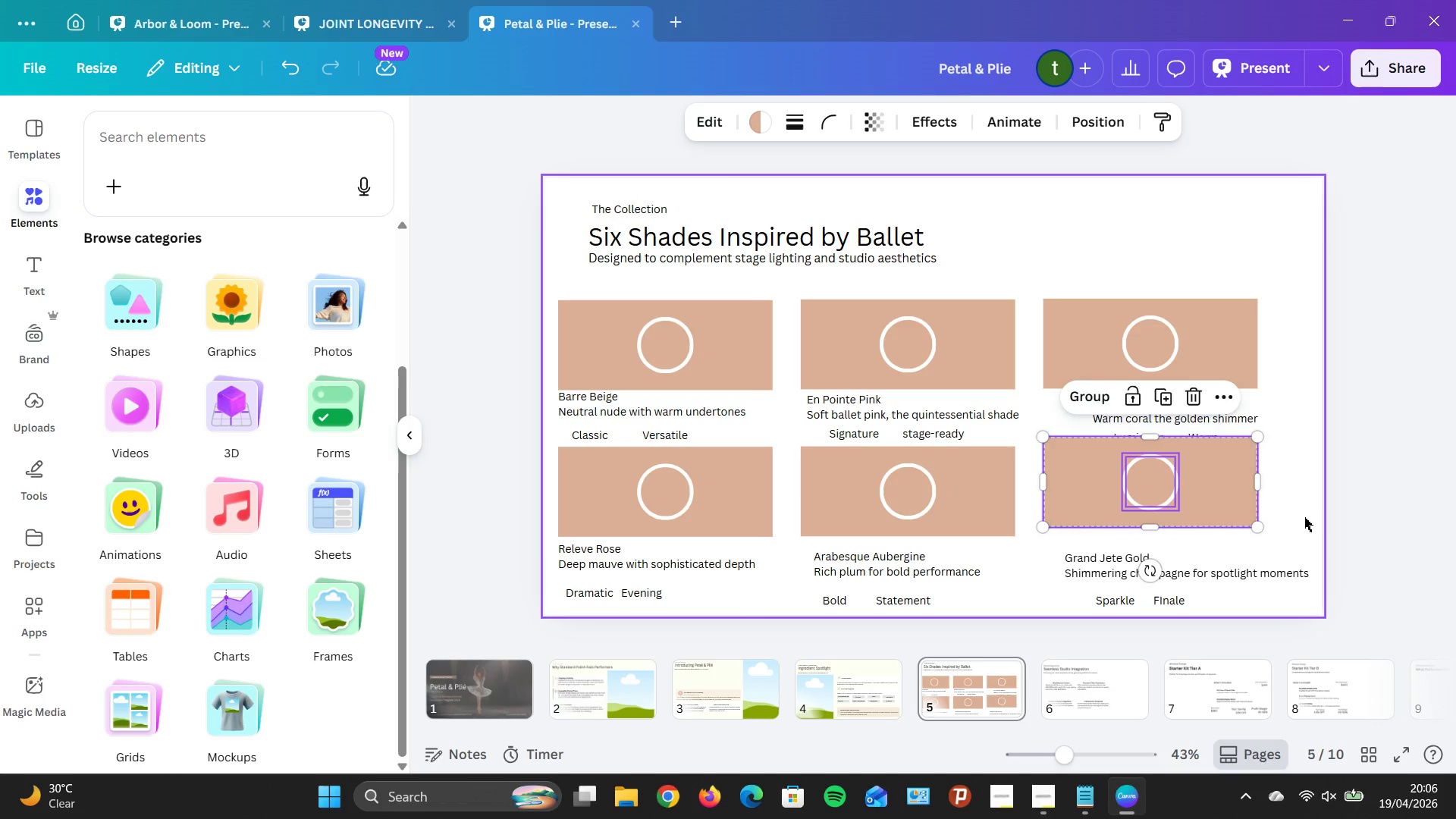 
left_click_drag(start_coordinate=[1303, 515], to_coordinate=[1018, 455])
 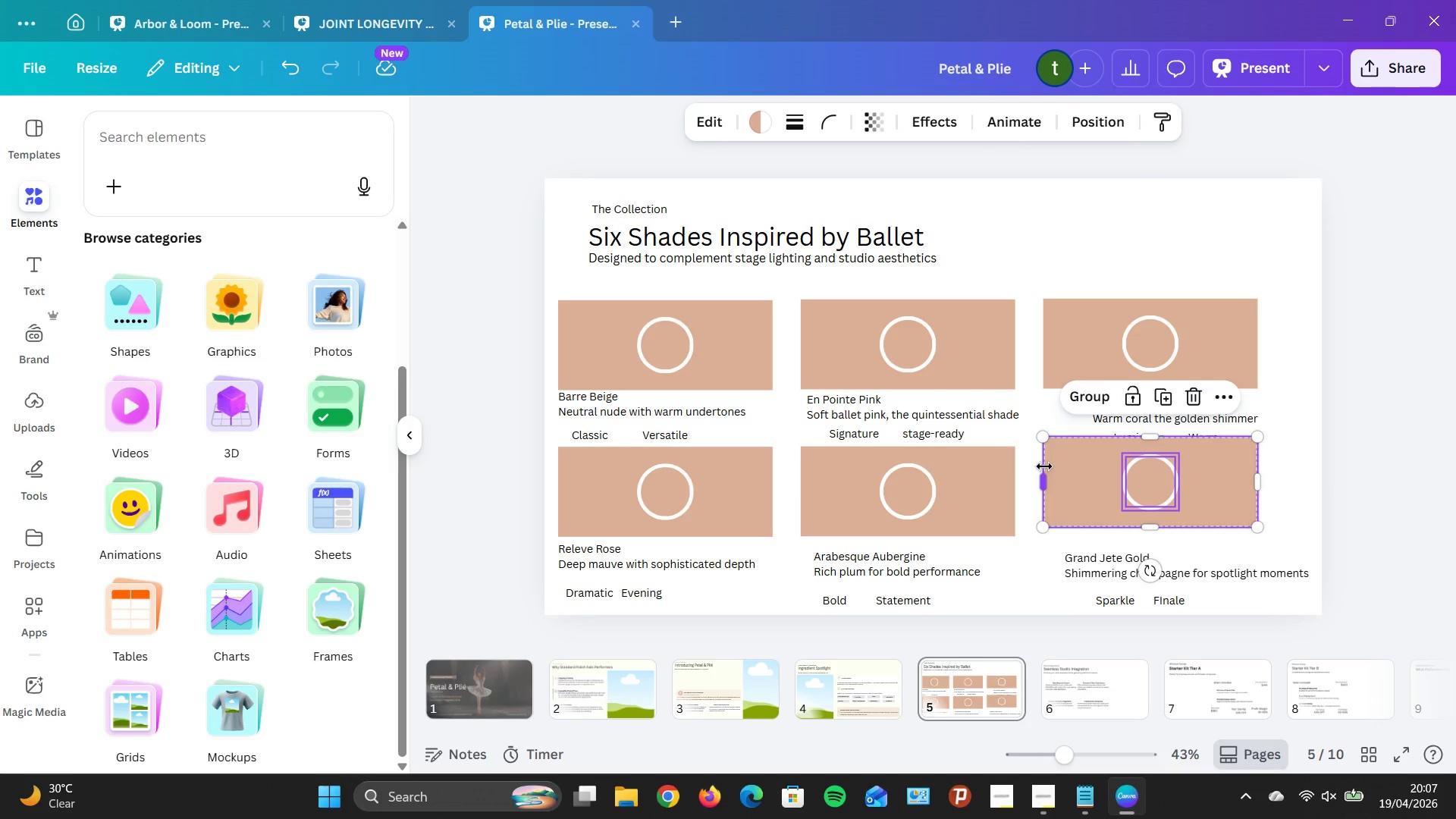 
key(ArrowDown)
 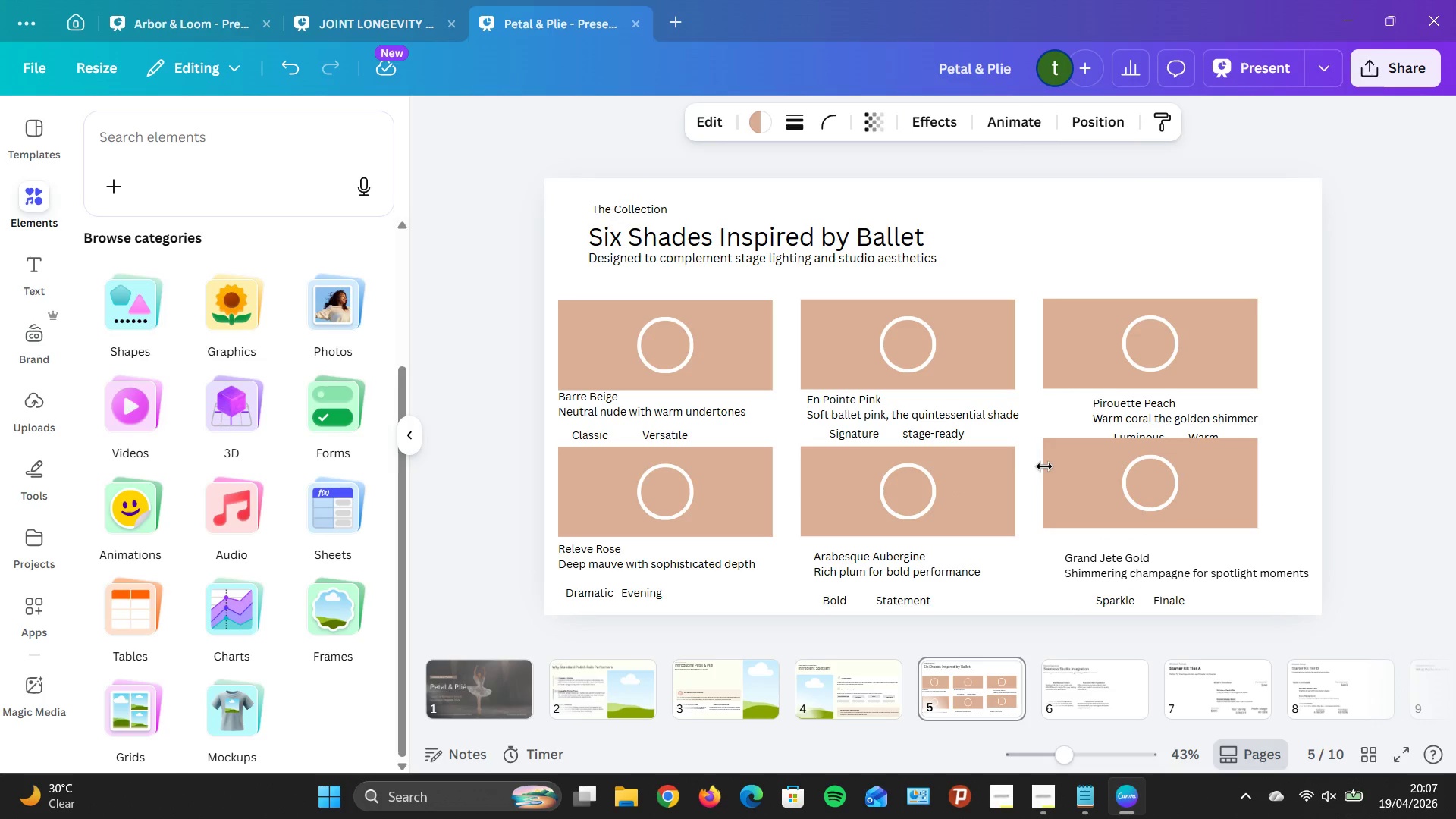 
key(ArrowDown)
 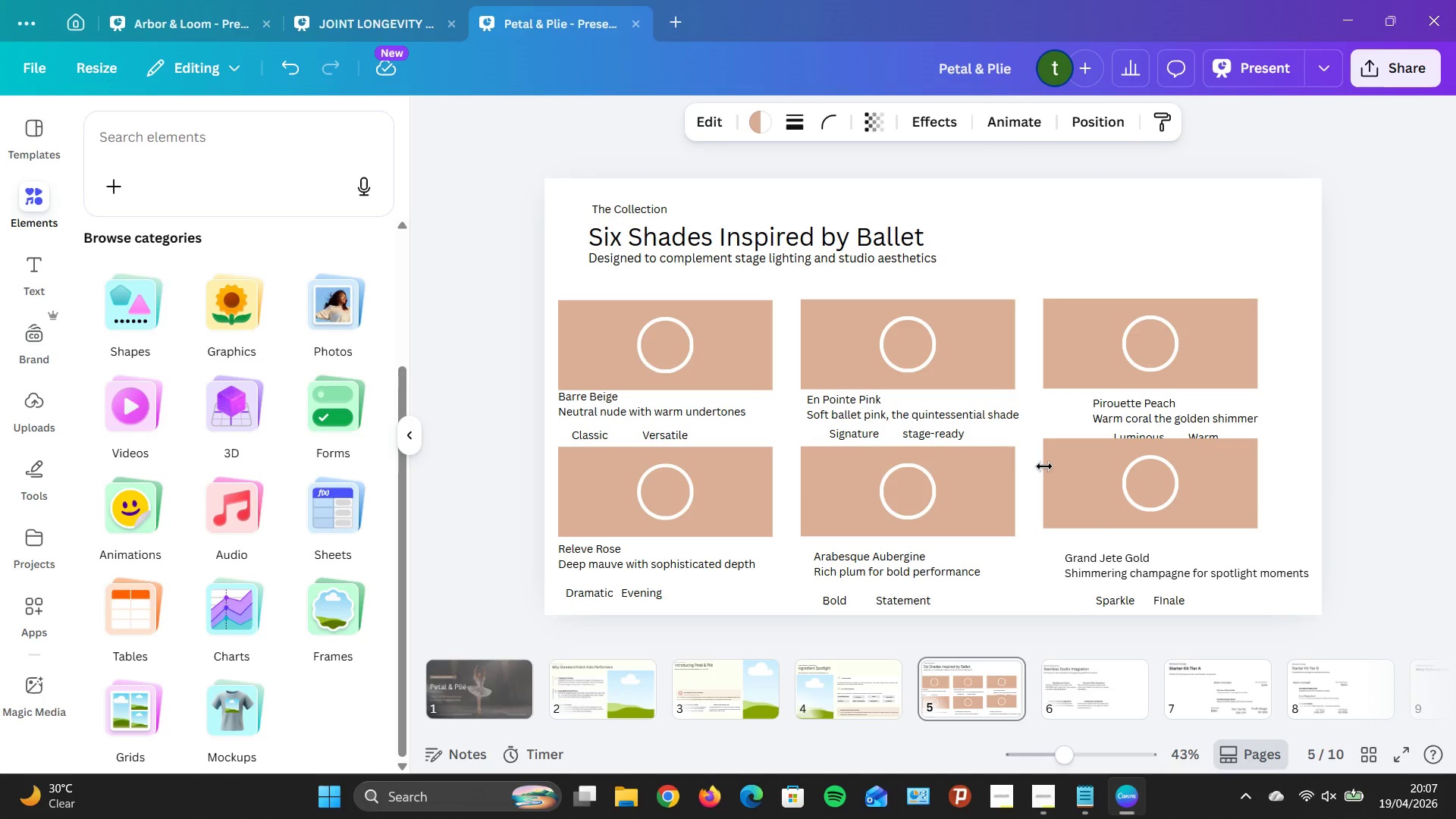 
key(ArrowDown)
 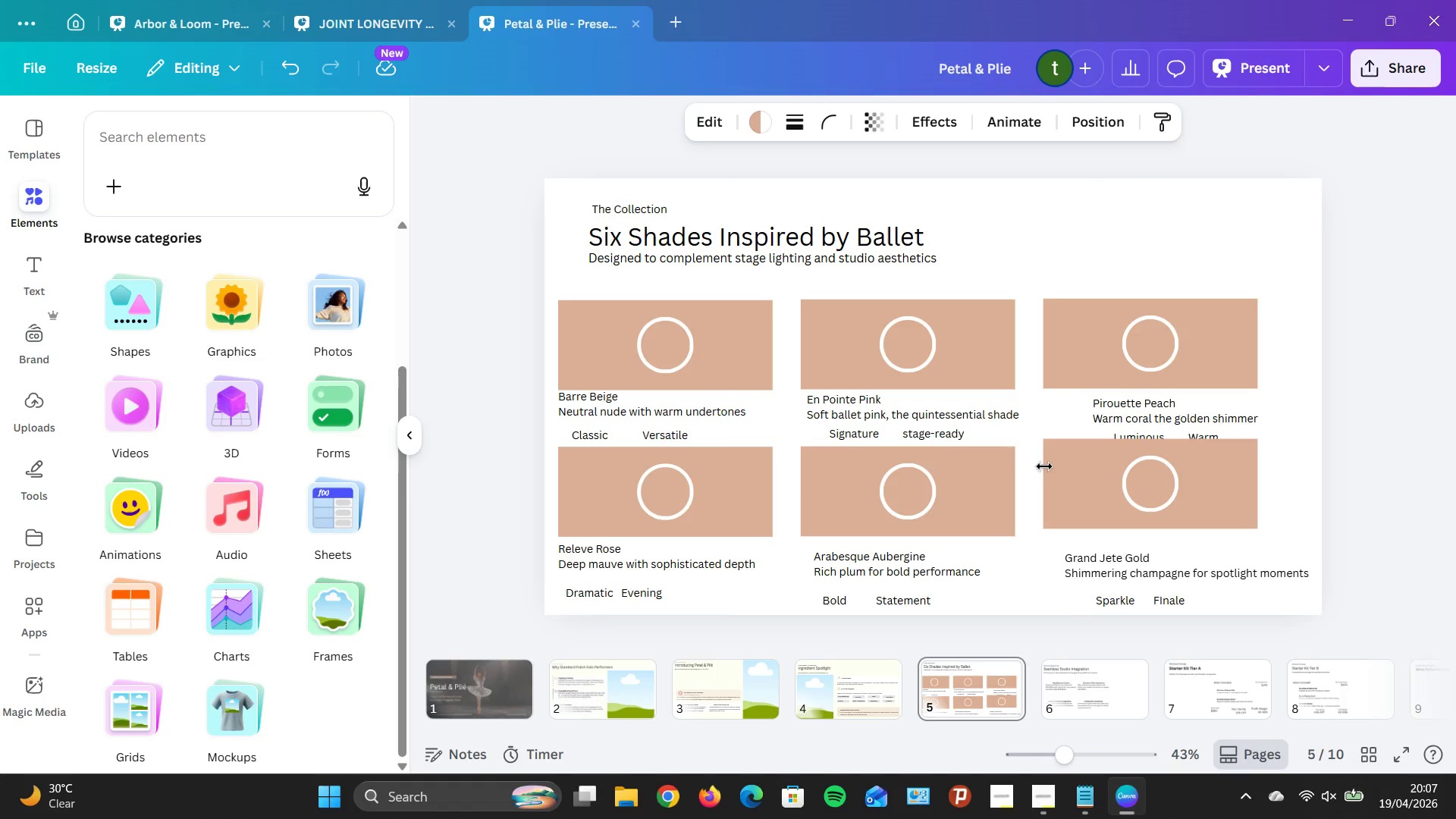 
hold_key(key=ArrowDown, duration=0.7)
 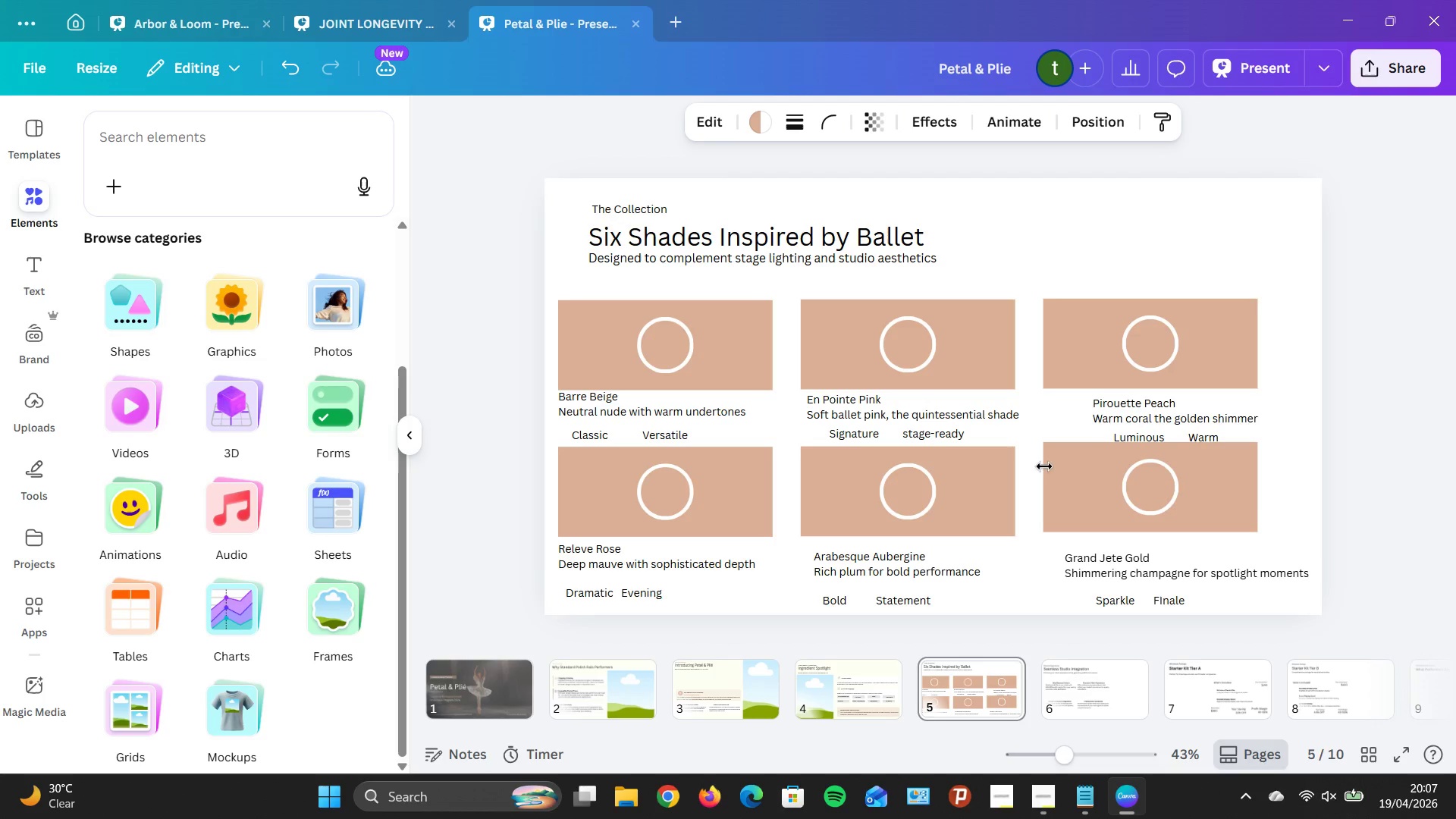 
key(ArrowDown)
 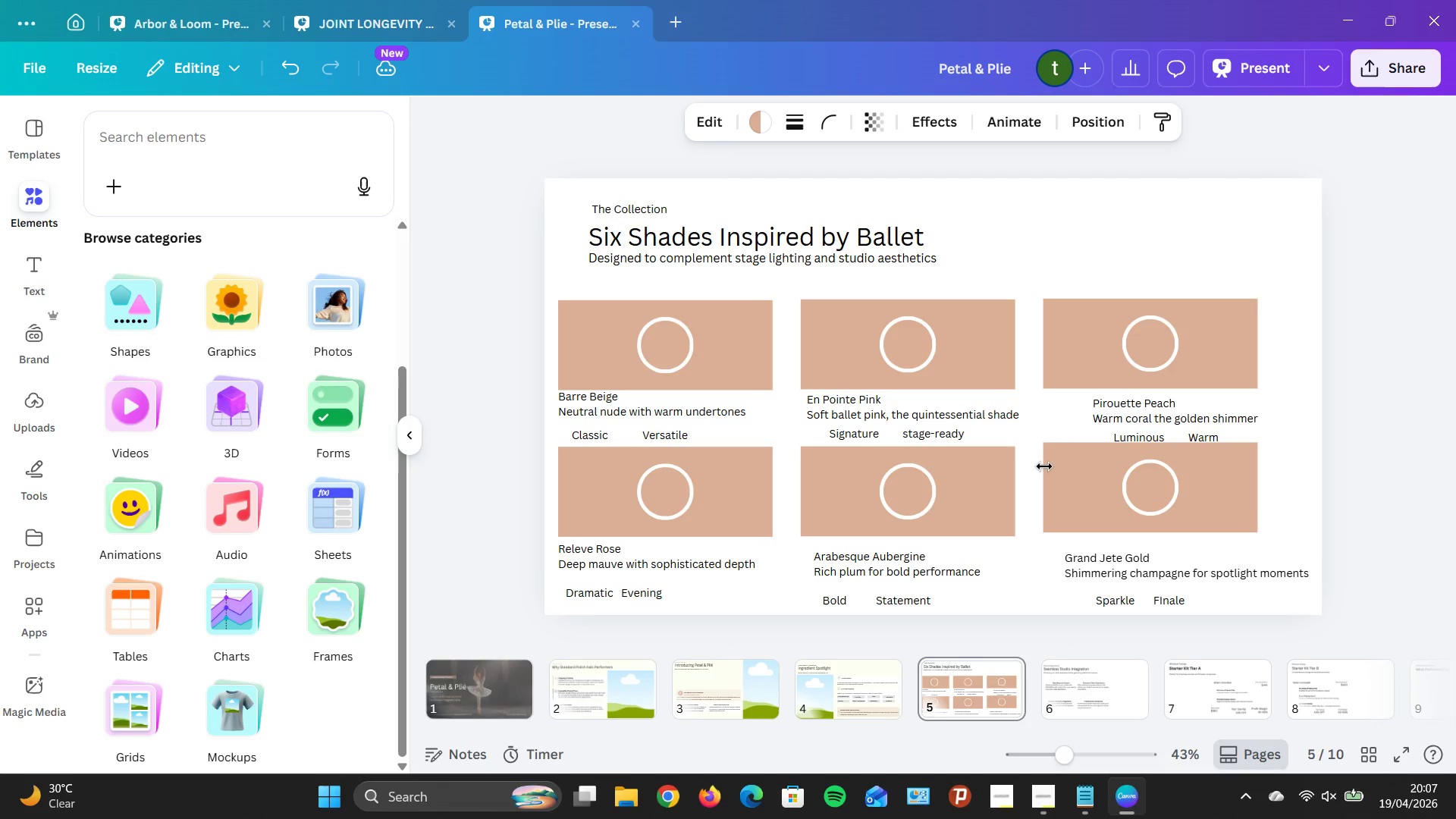 
key(ArrowDown)
 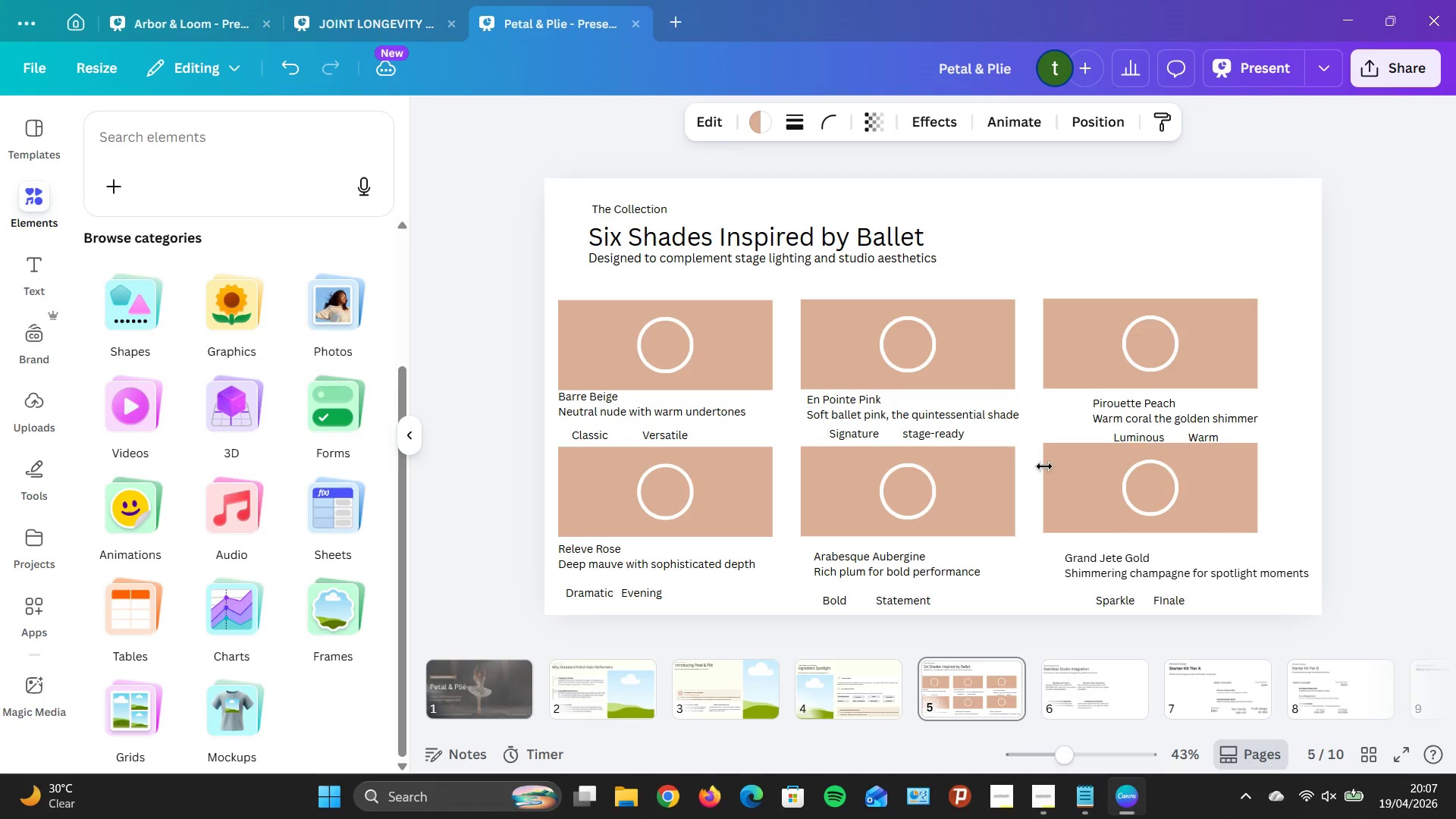 
key(ArrowDown)
 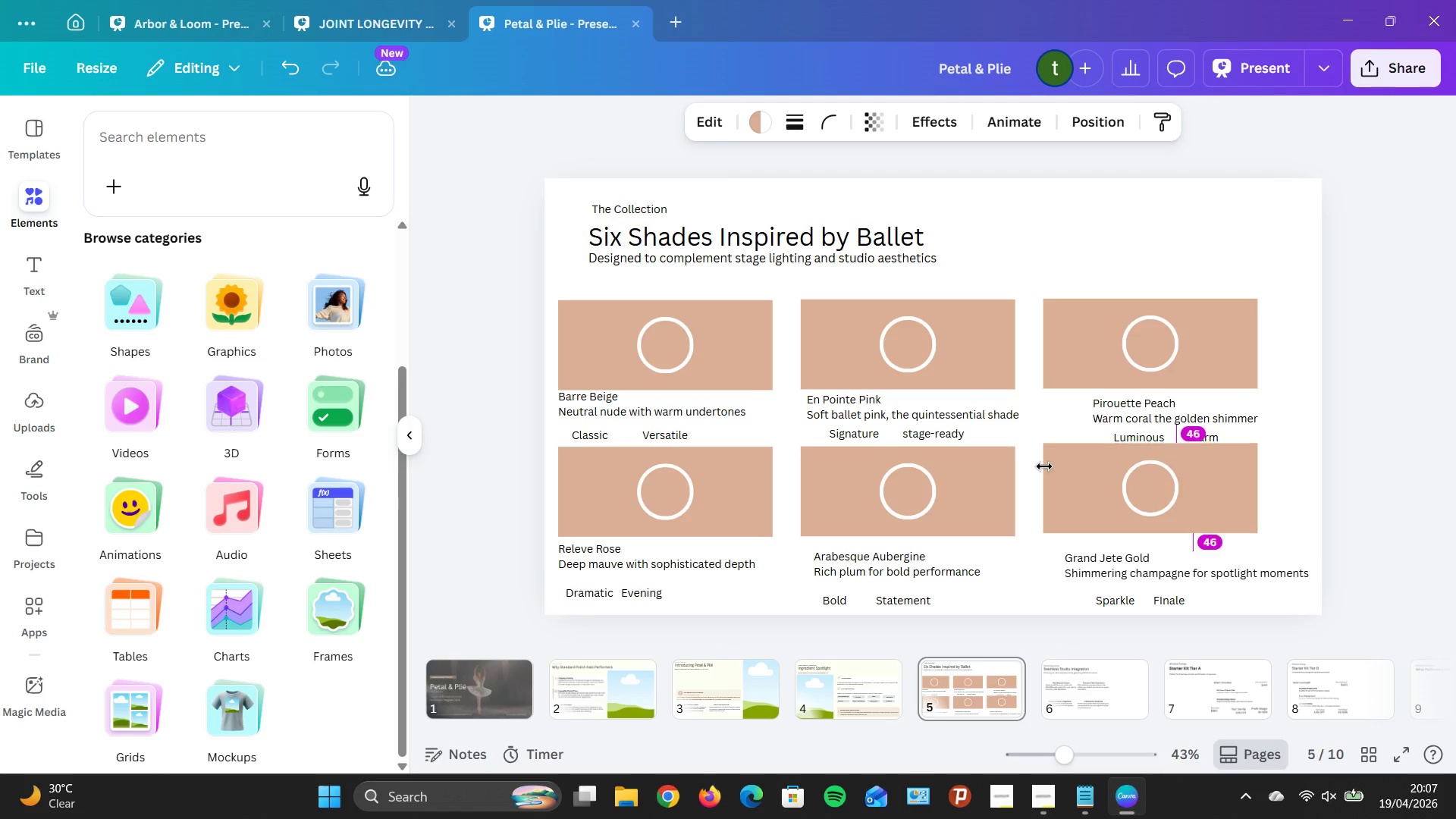 
key(ArrowDown)
 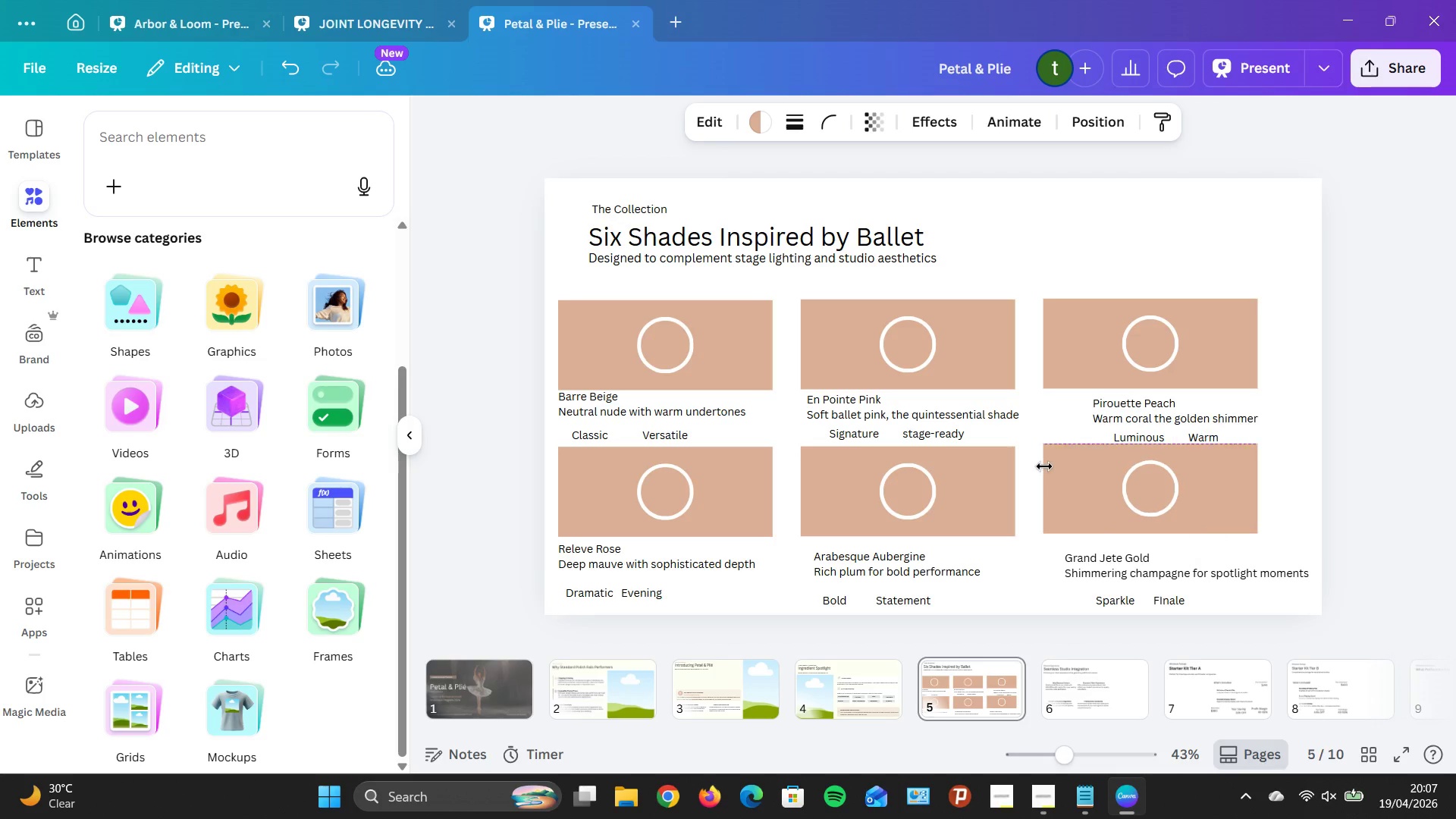 
key(ArrowDown)
 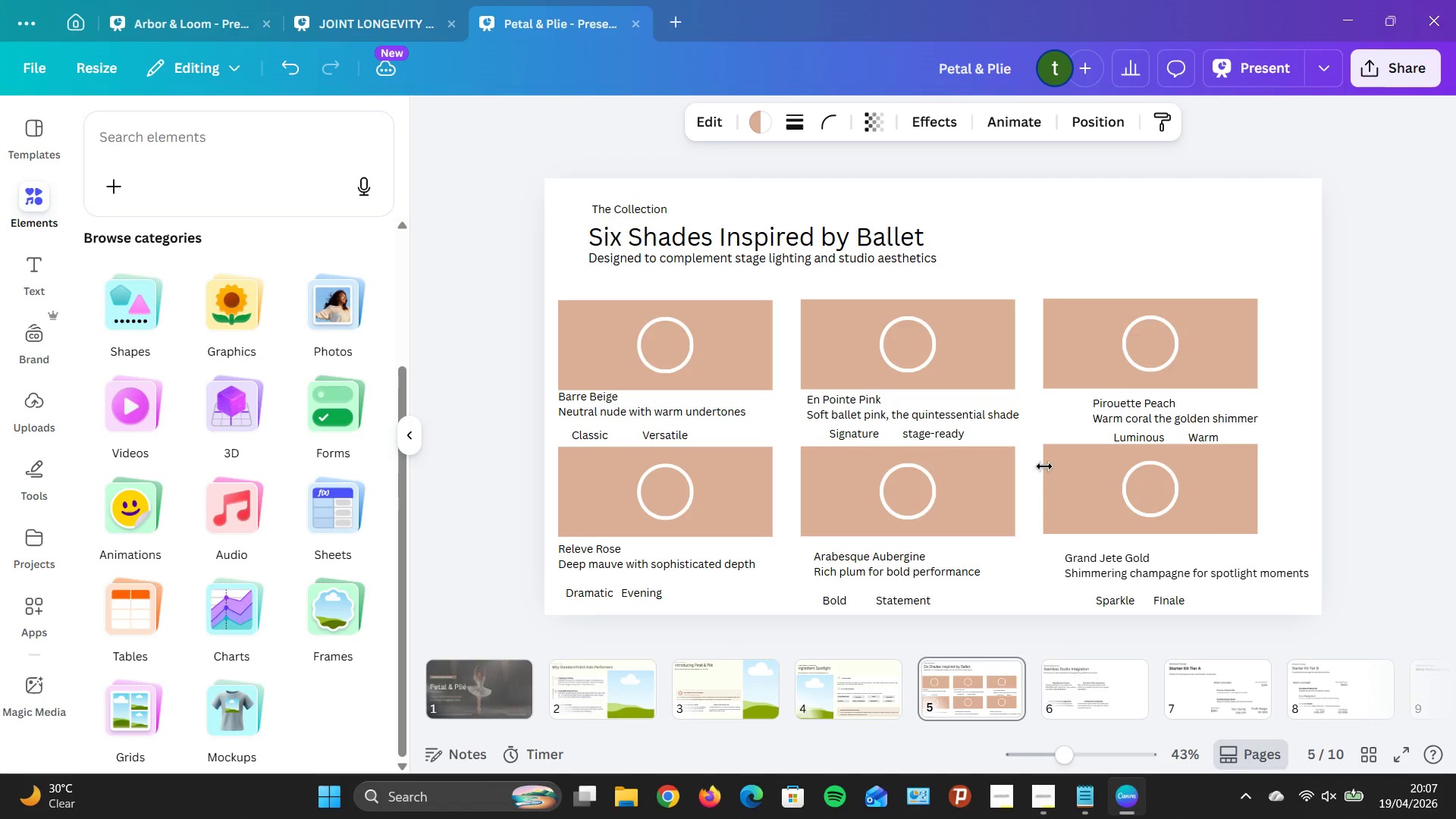 
key(ArrowDown)
 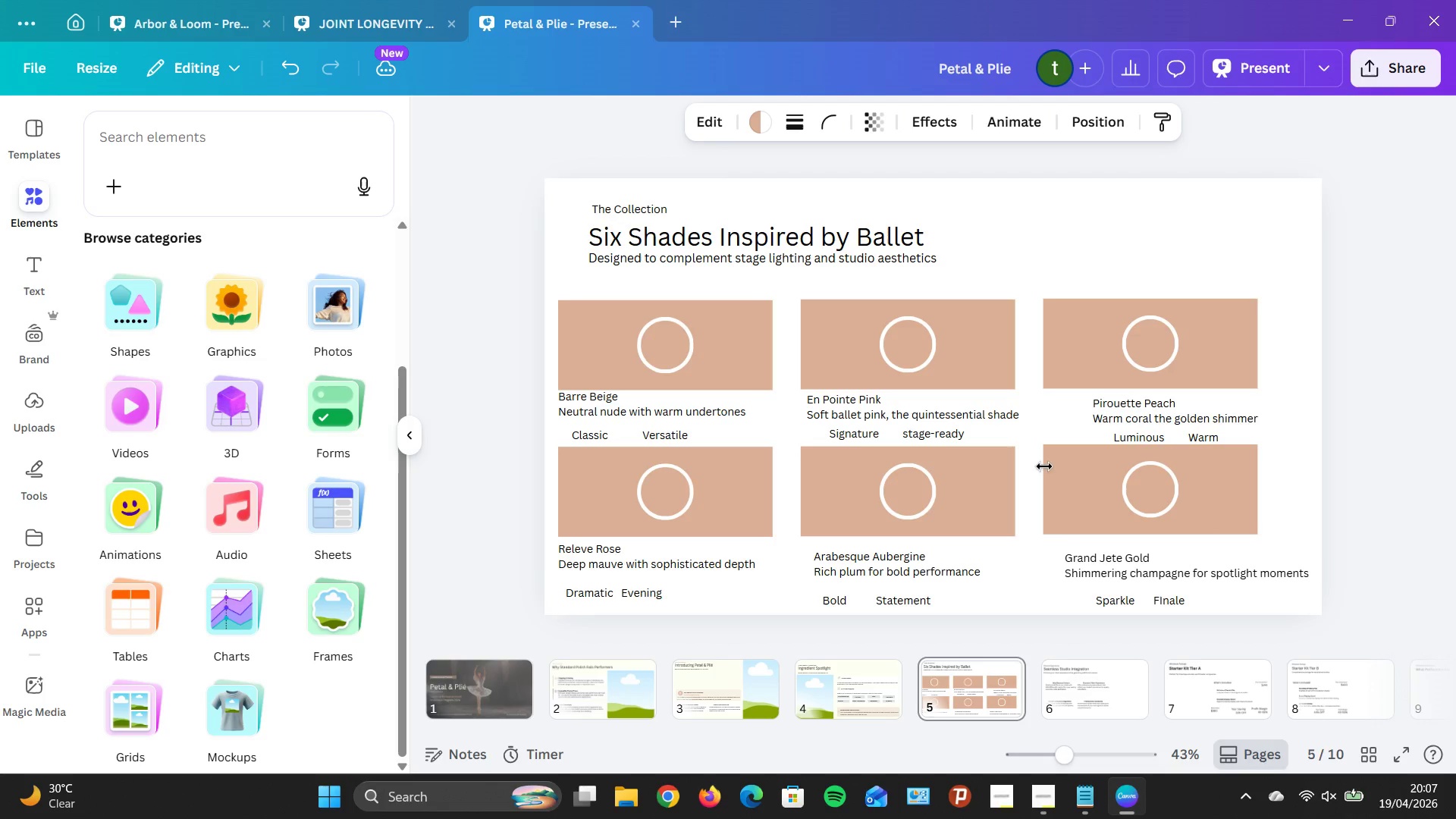 
key(ArrowDown)
 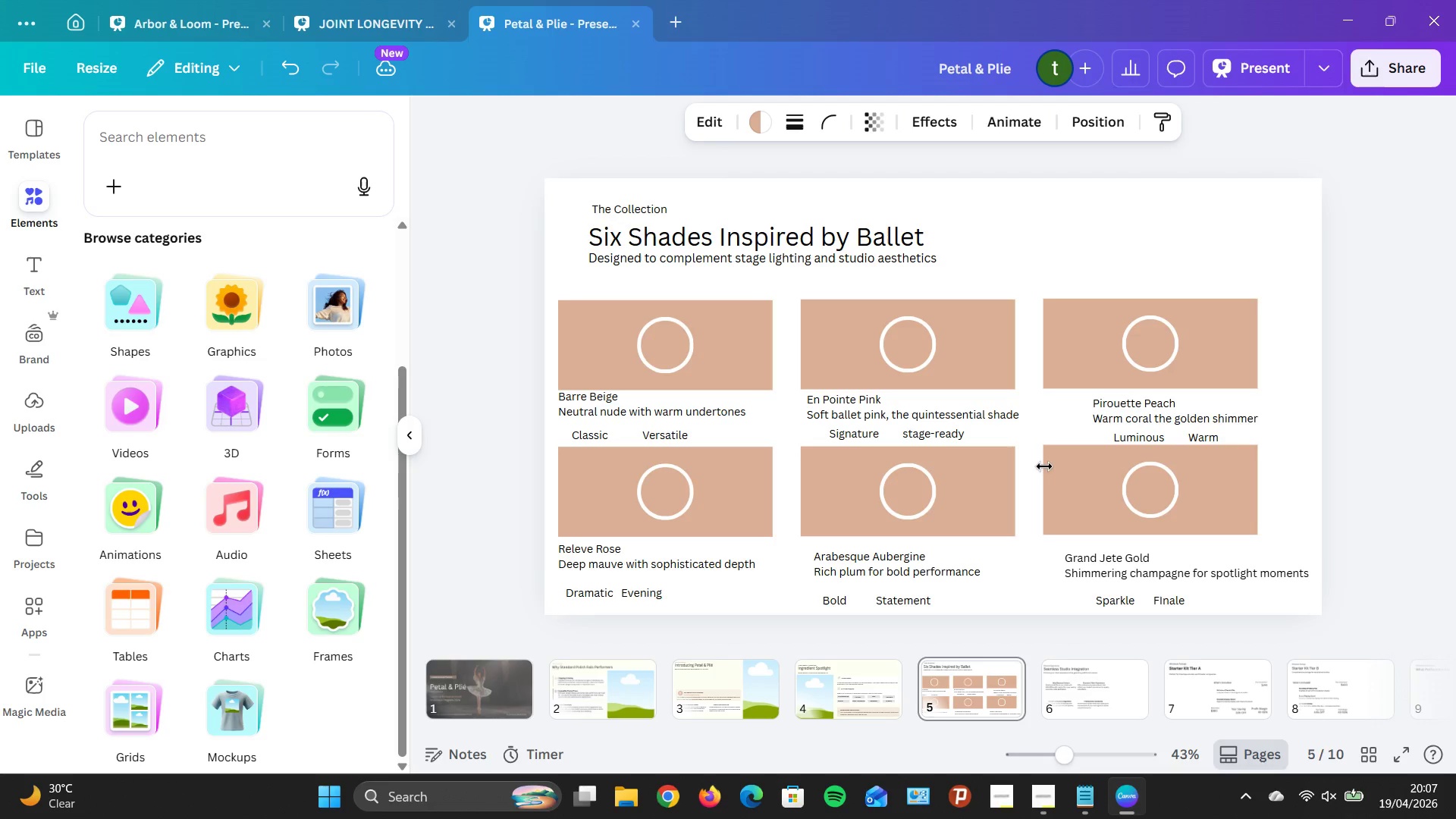 
key(ArrowDown)
 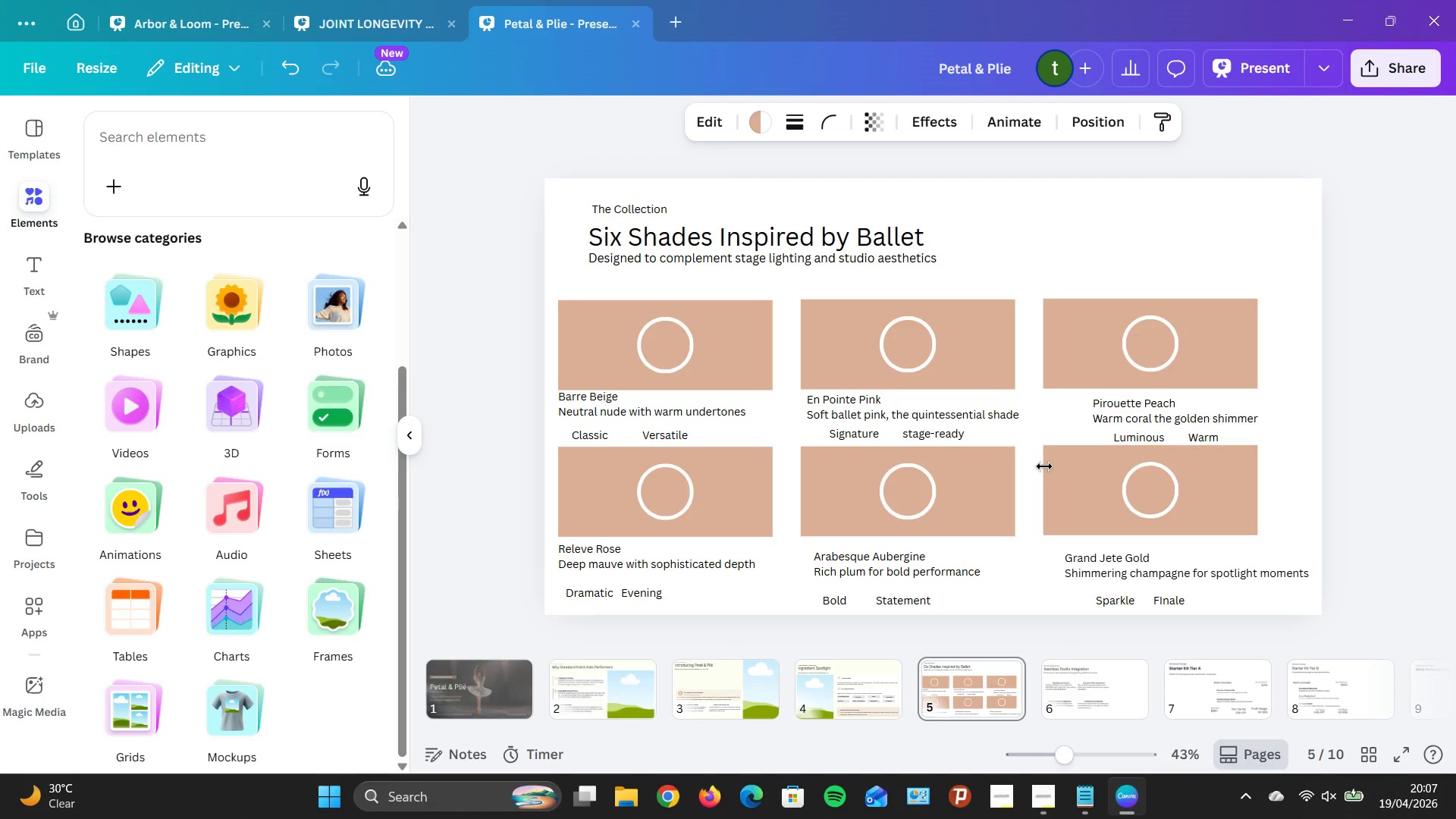 
key(ArrowDown)
 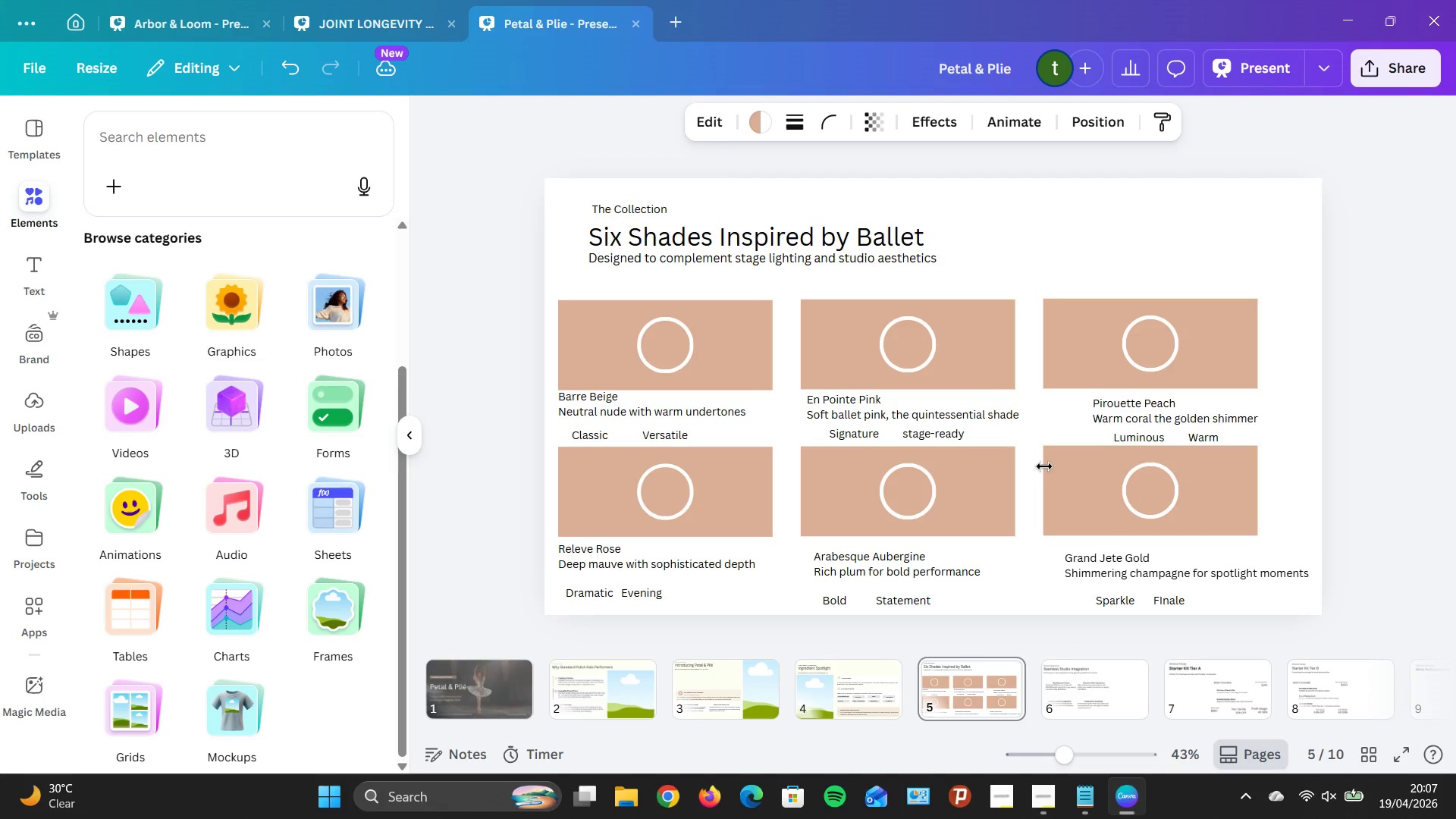 
key(ArrowDown)
 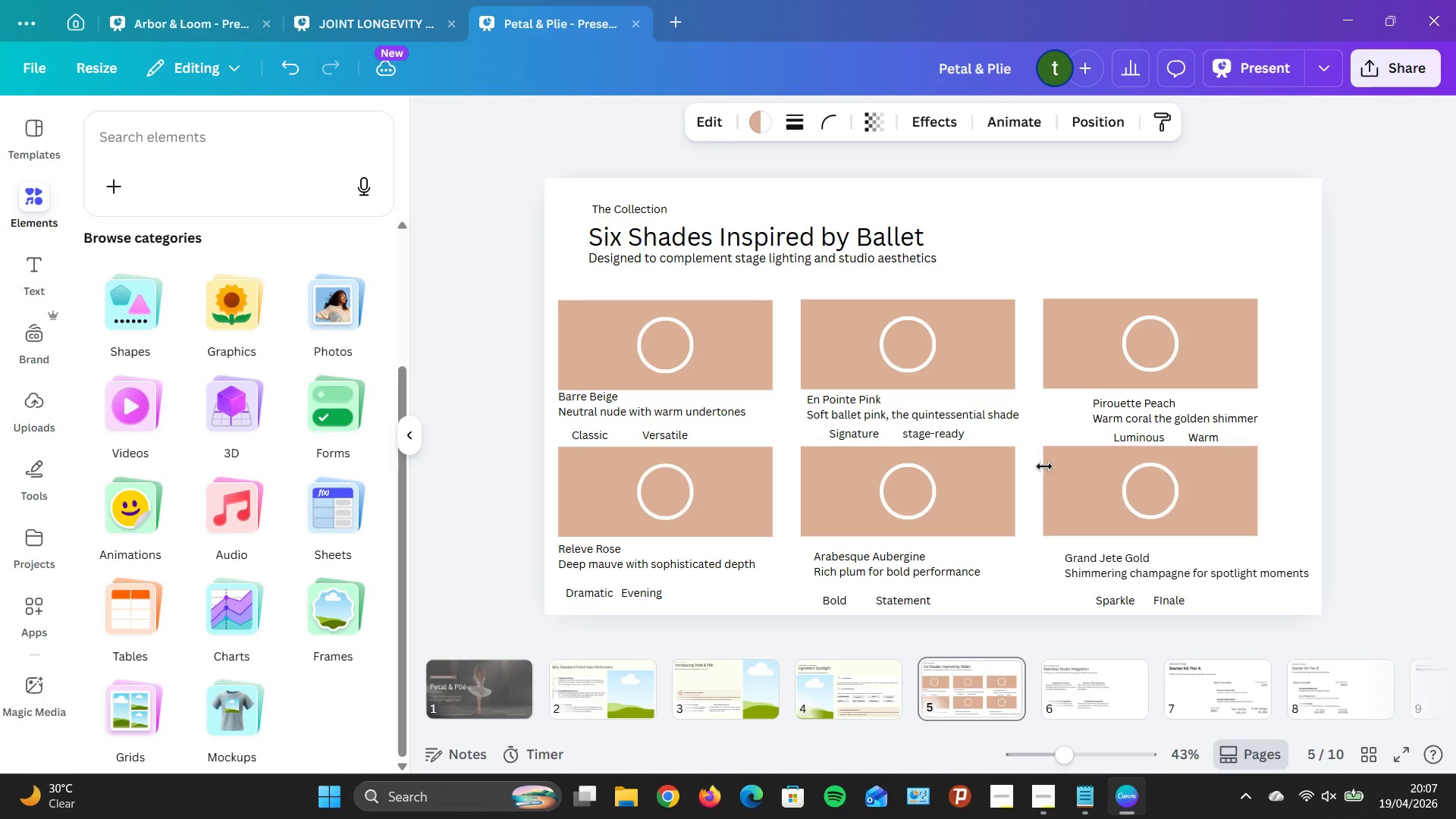 
key(ArrowDown)
 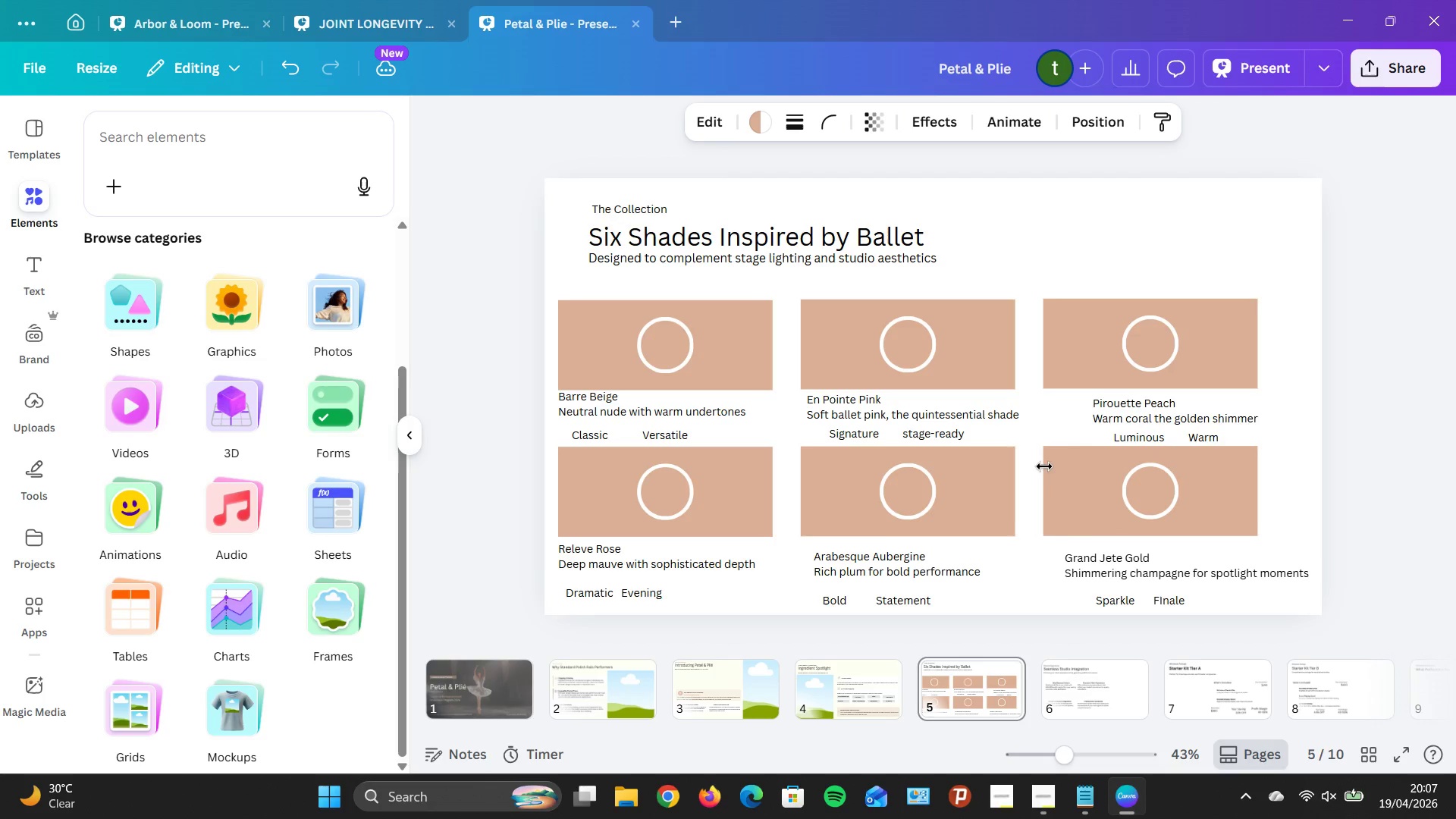 
key(ArrowDown)
 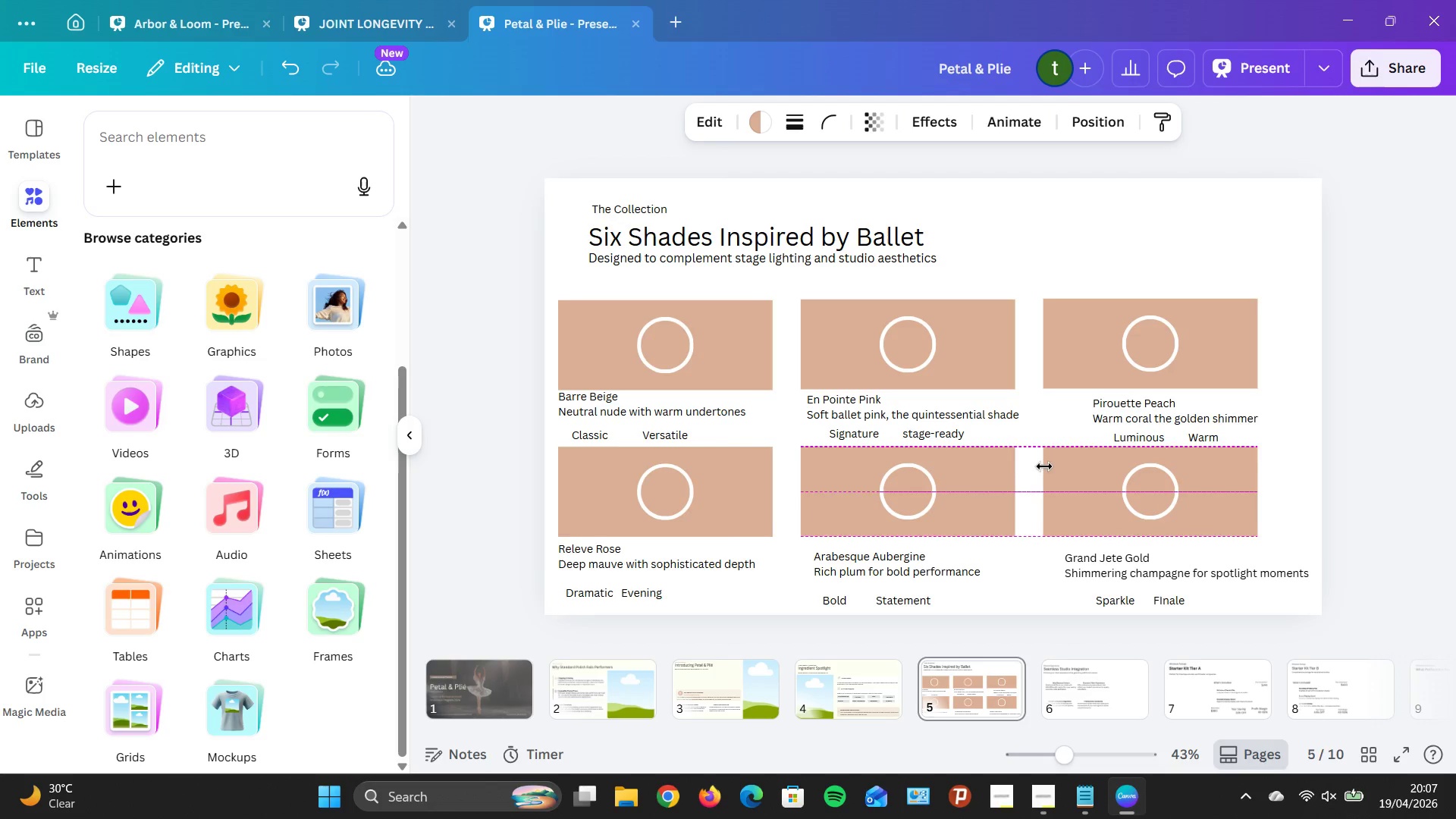 
key(ArrowDown)
 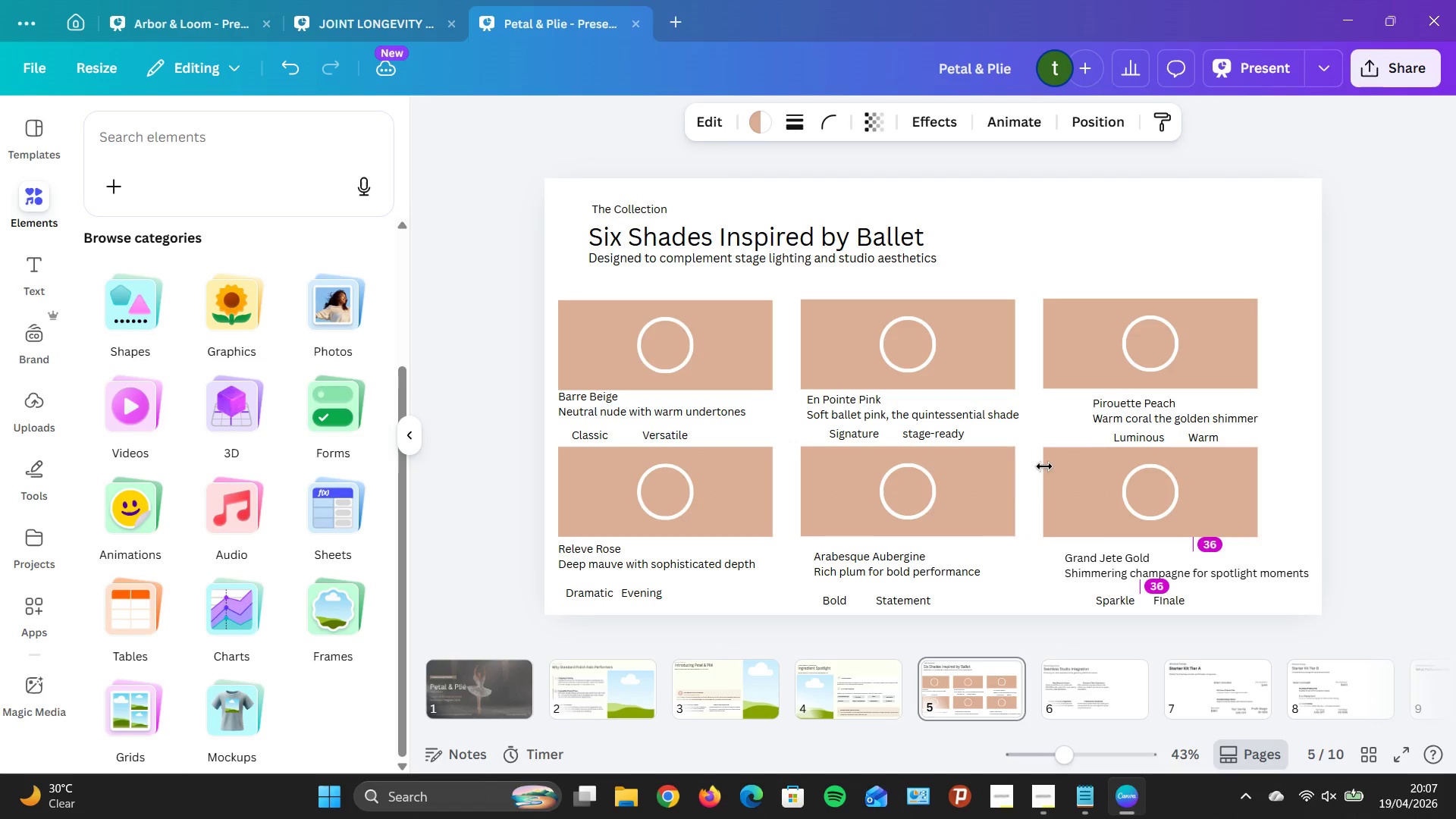 
key(ArrowDown)
 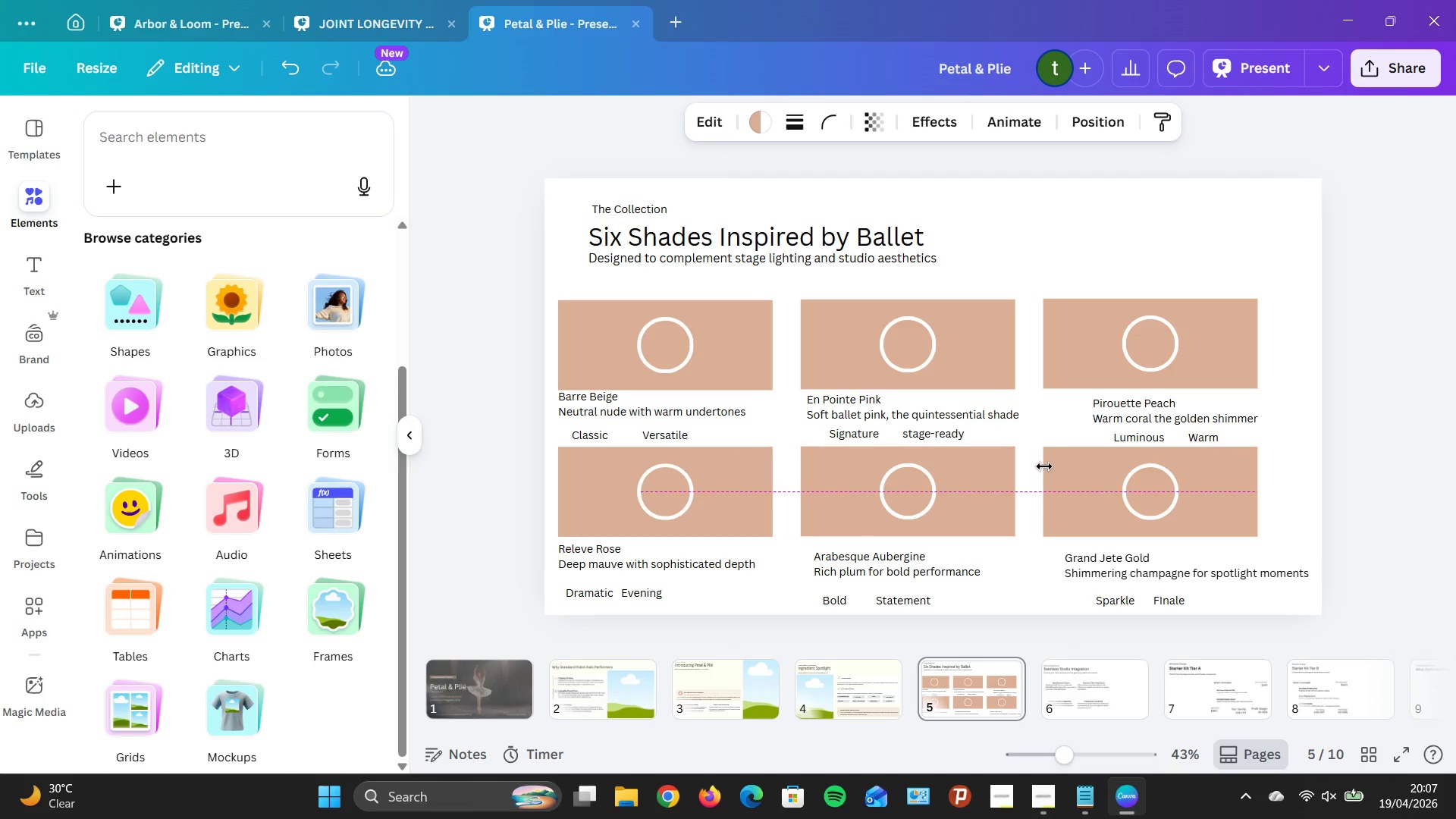 
key(ArrowUp)
 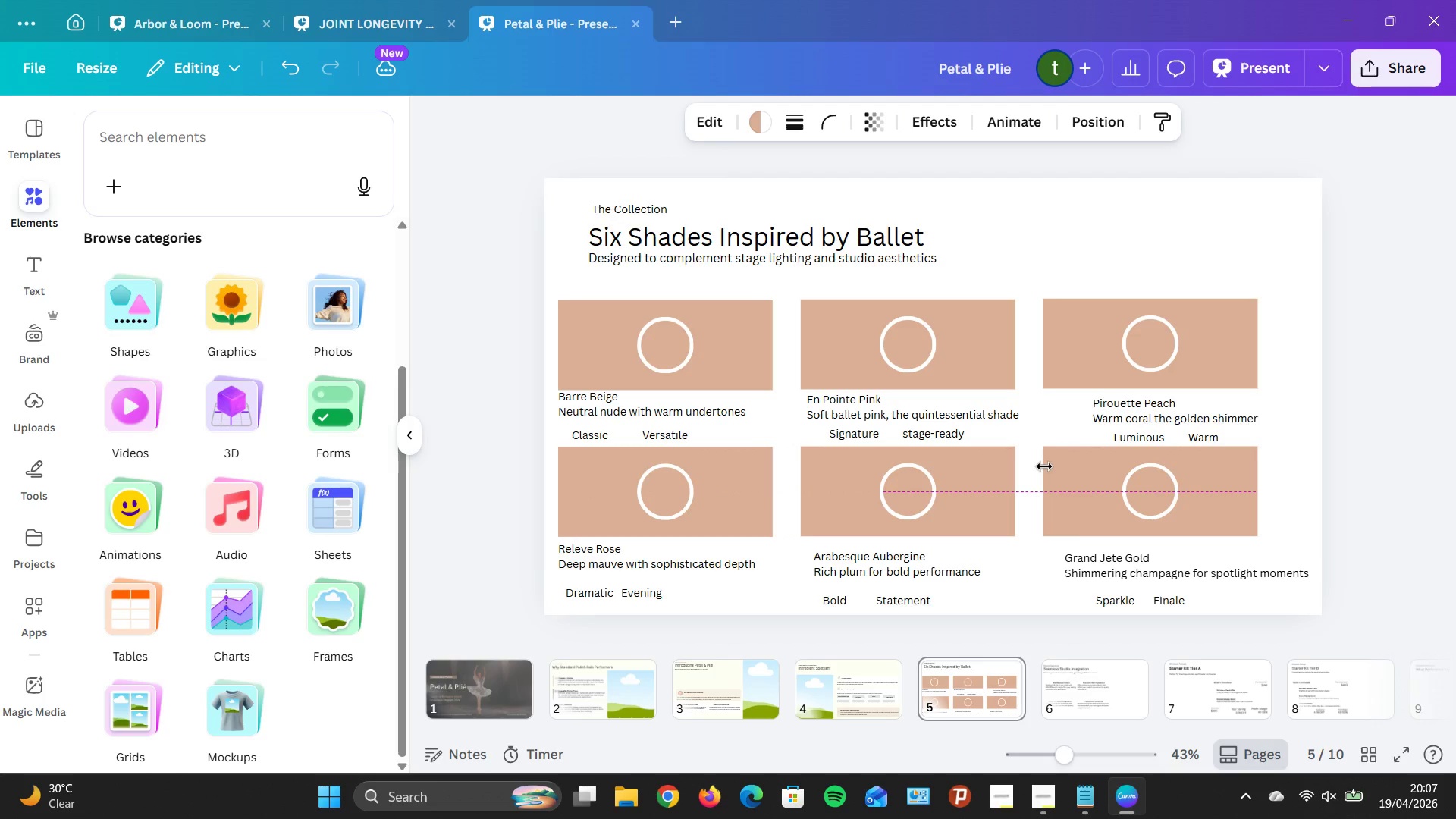 
key(ArrowUp)
 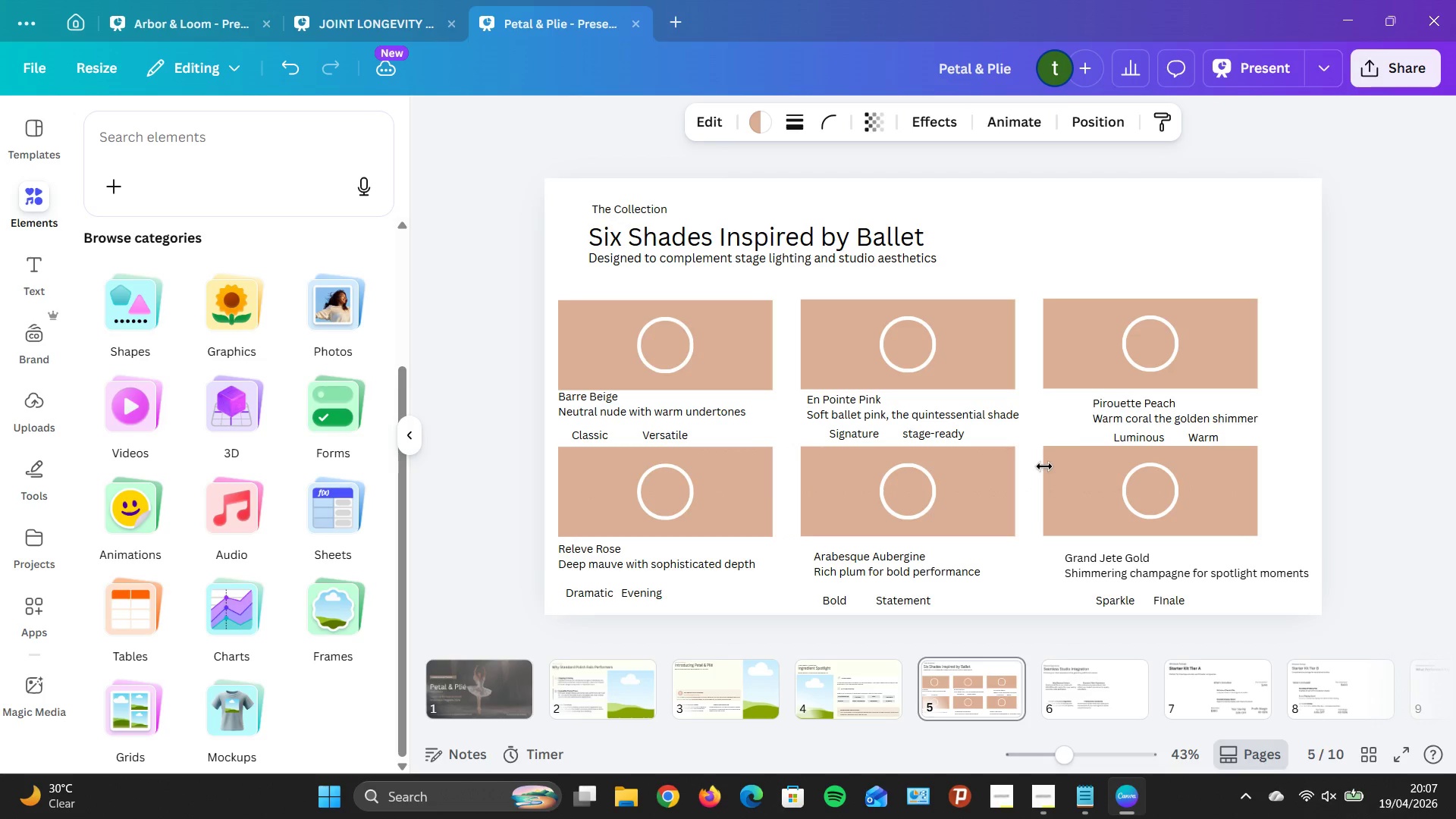 
key(ArrowUp)
 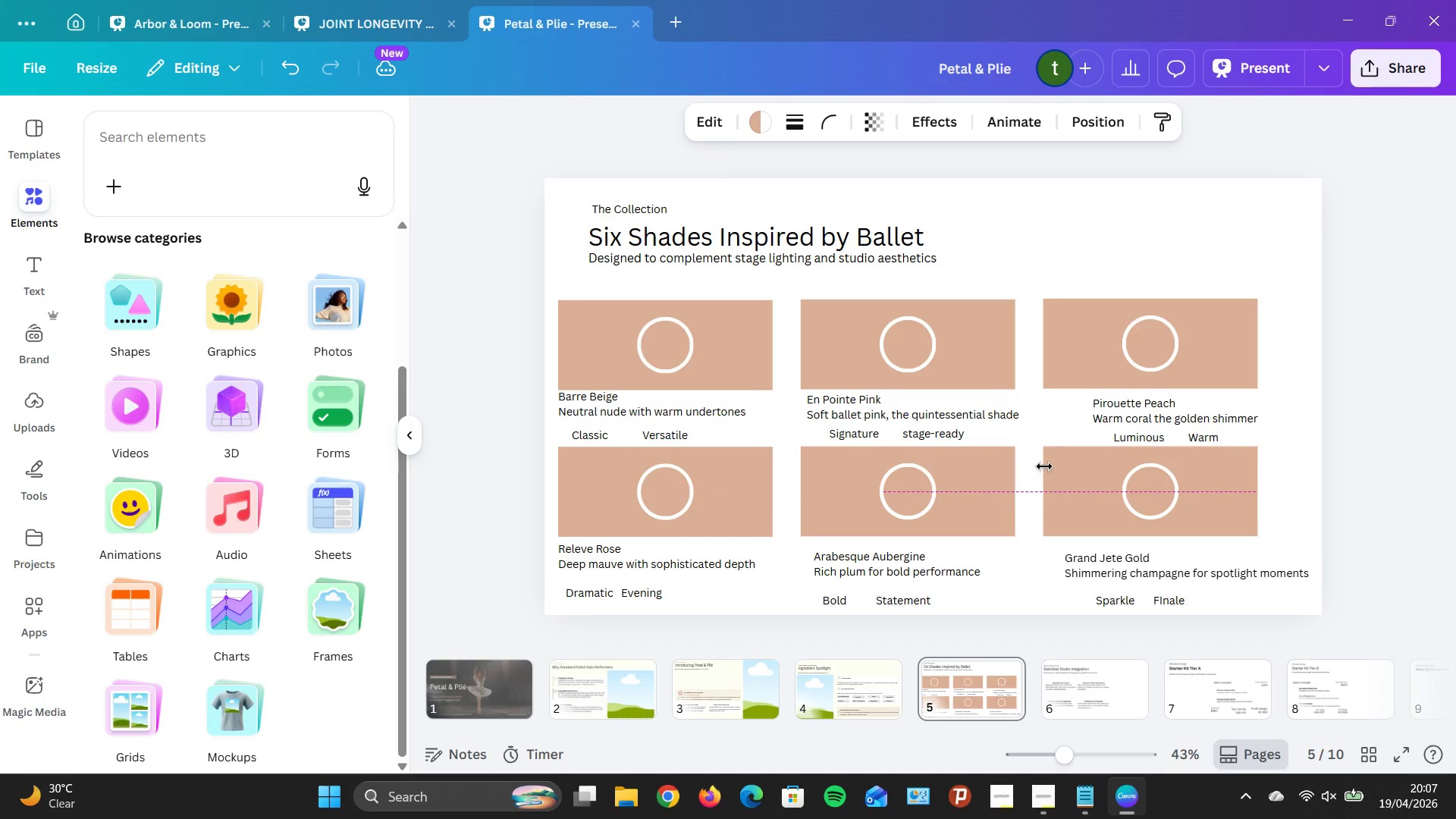 
key(ArrowDown)
 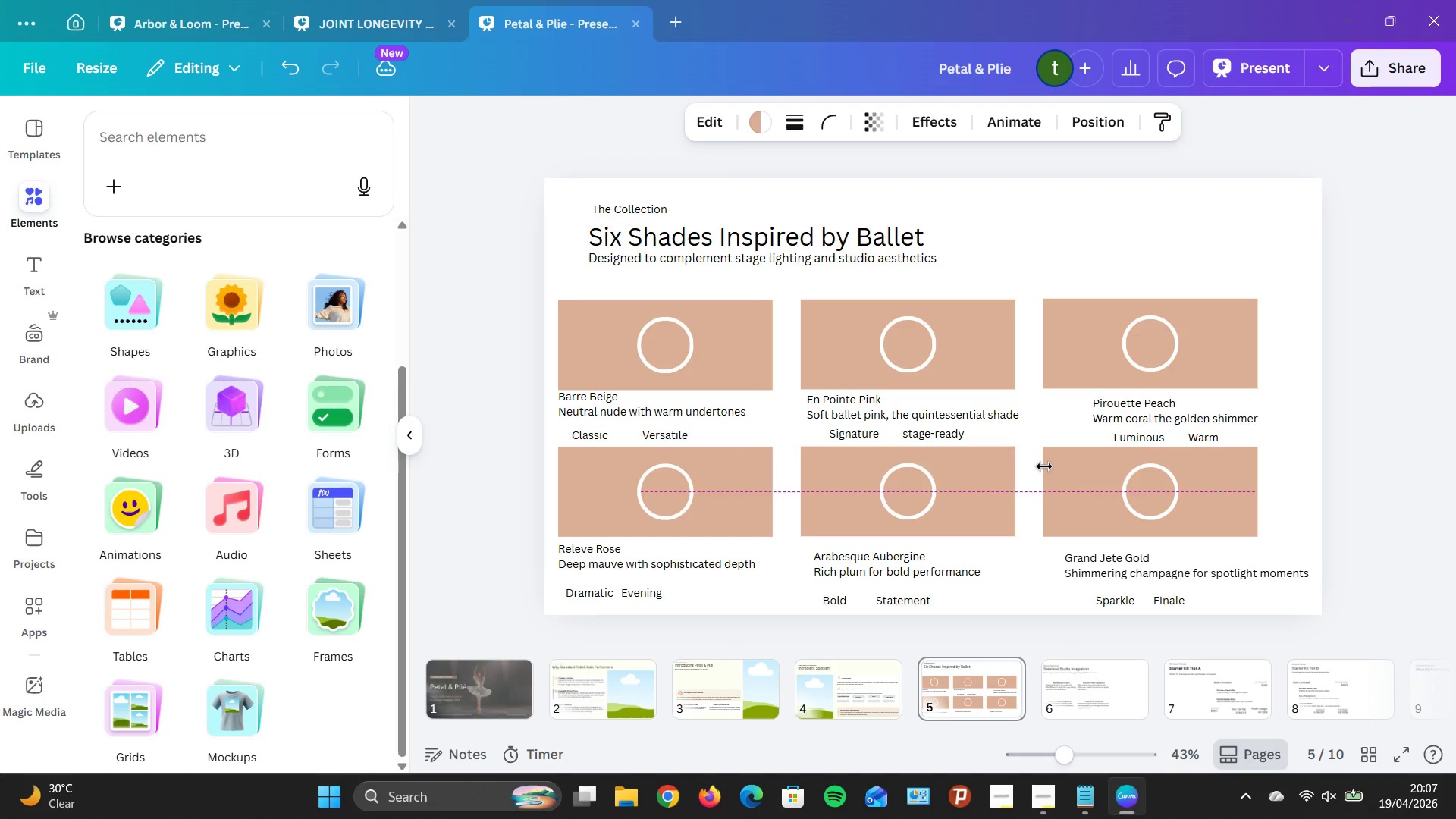 
key(ArrowDown)
 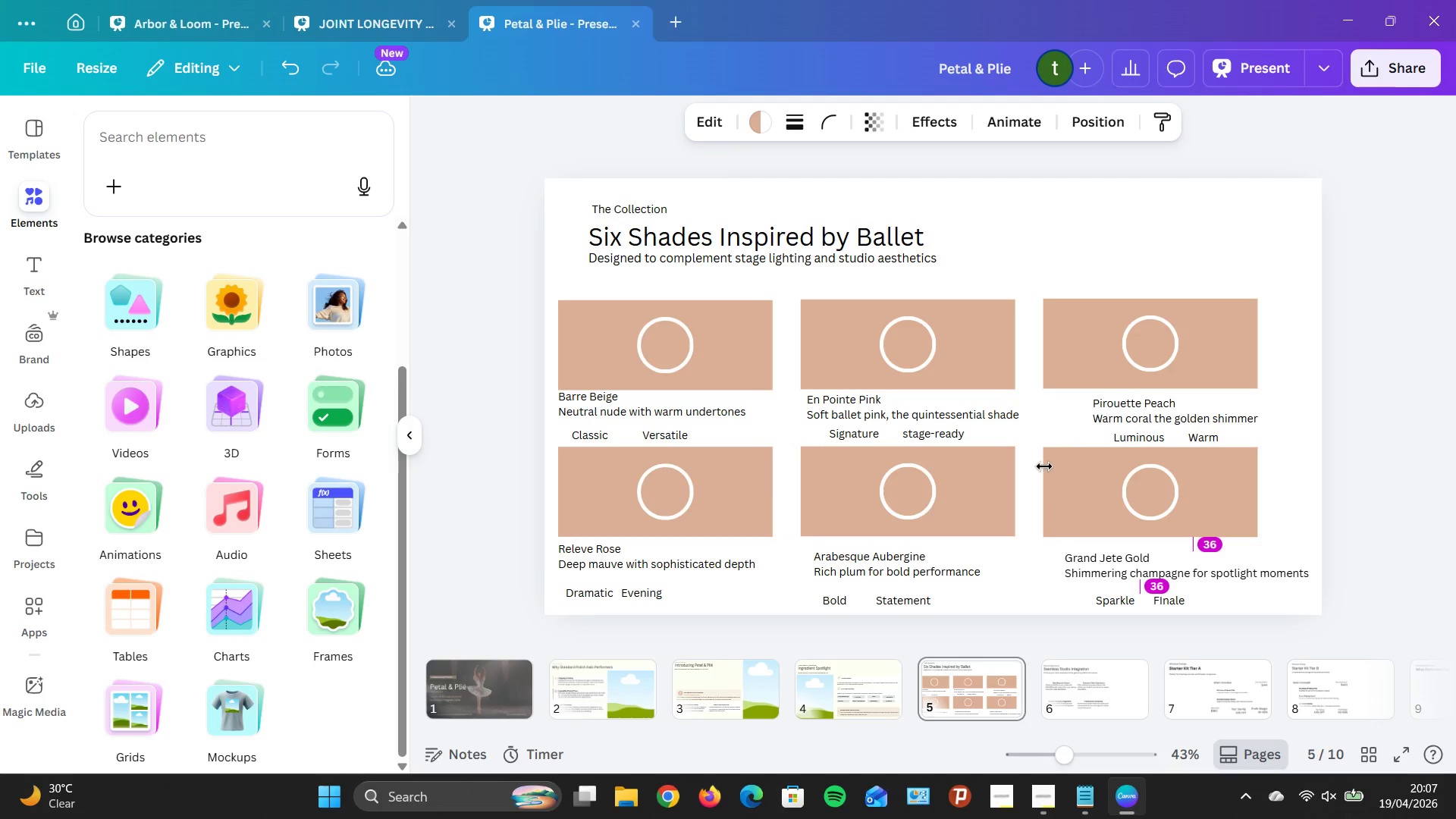 
key(ArrowDown)
 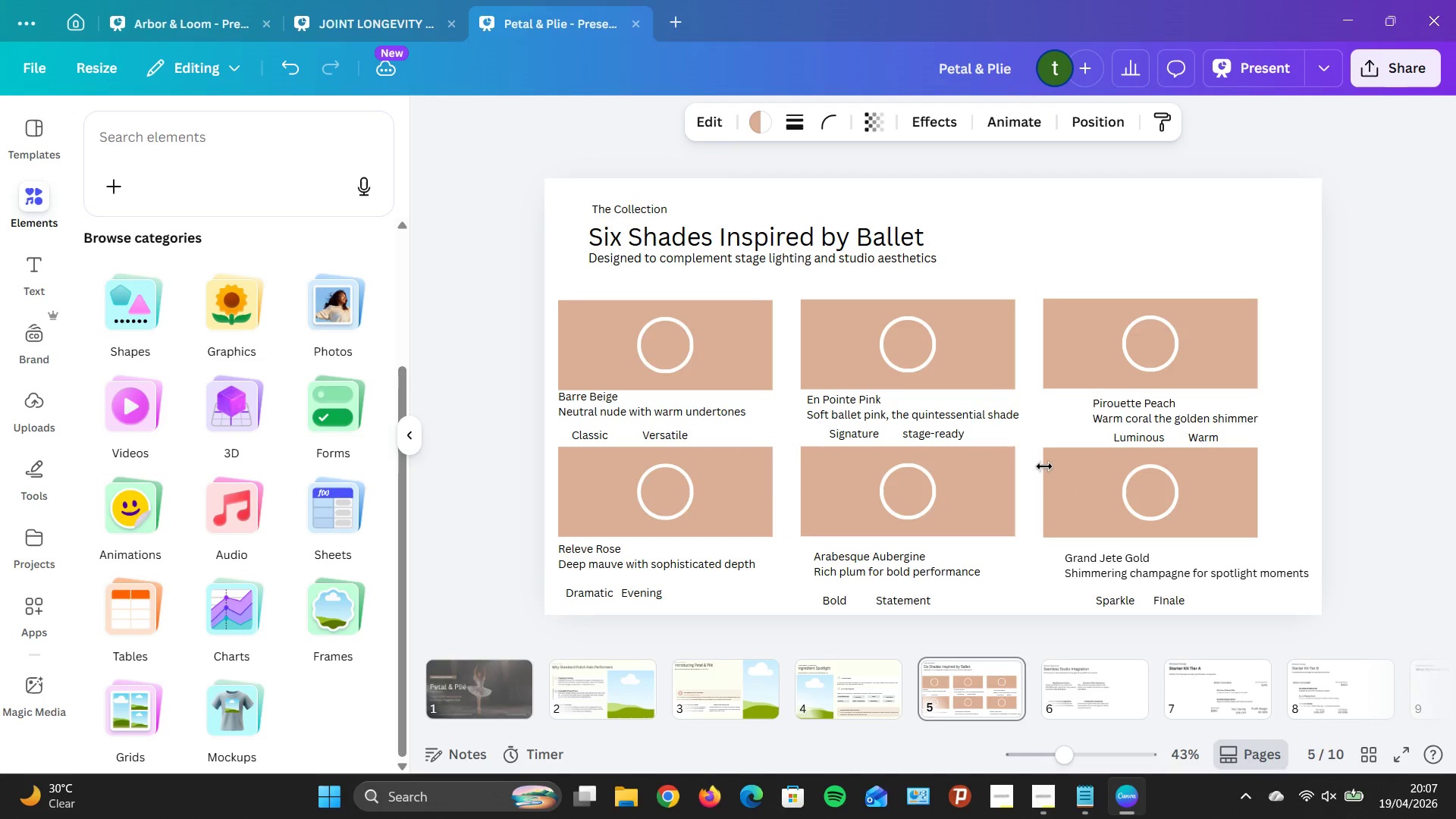 
key(ArrowDown)
 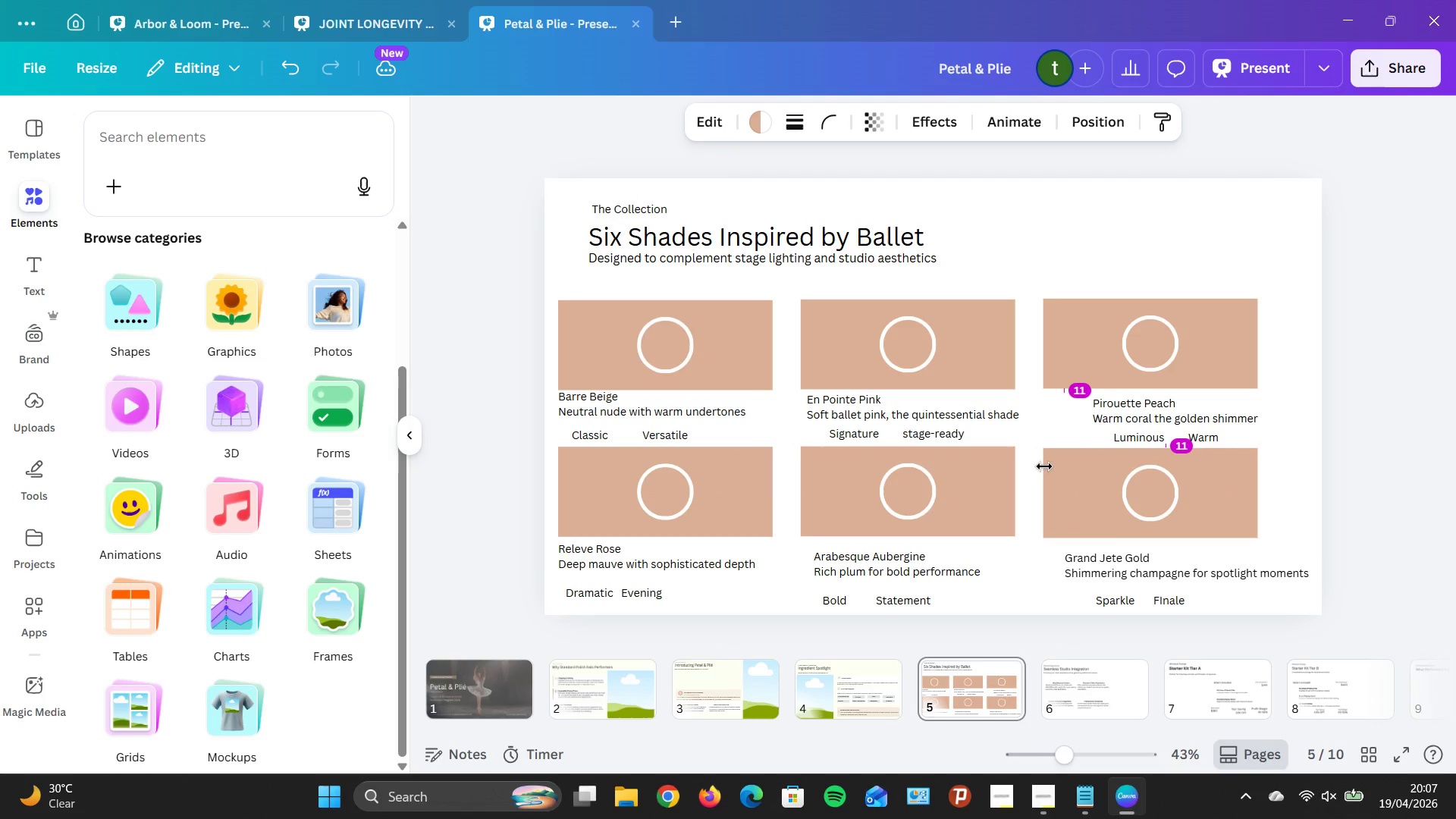 
key(ArrowDown)
 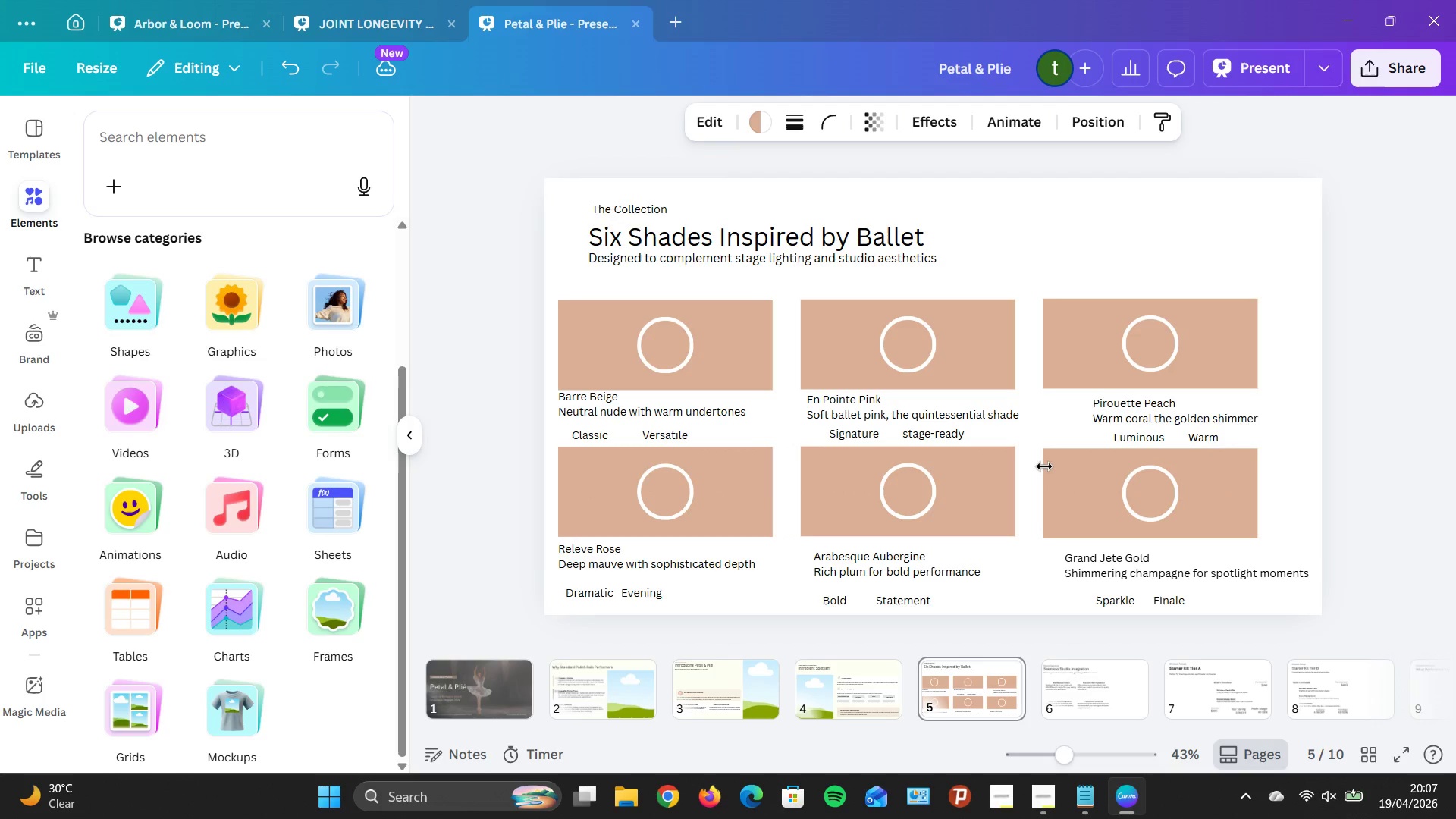 
key(ArrowDown)
 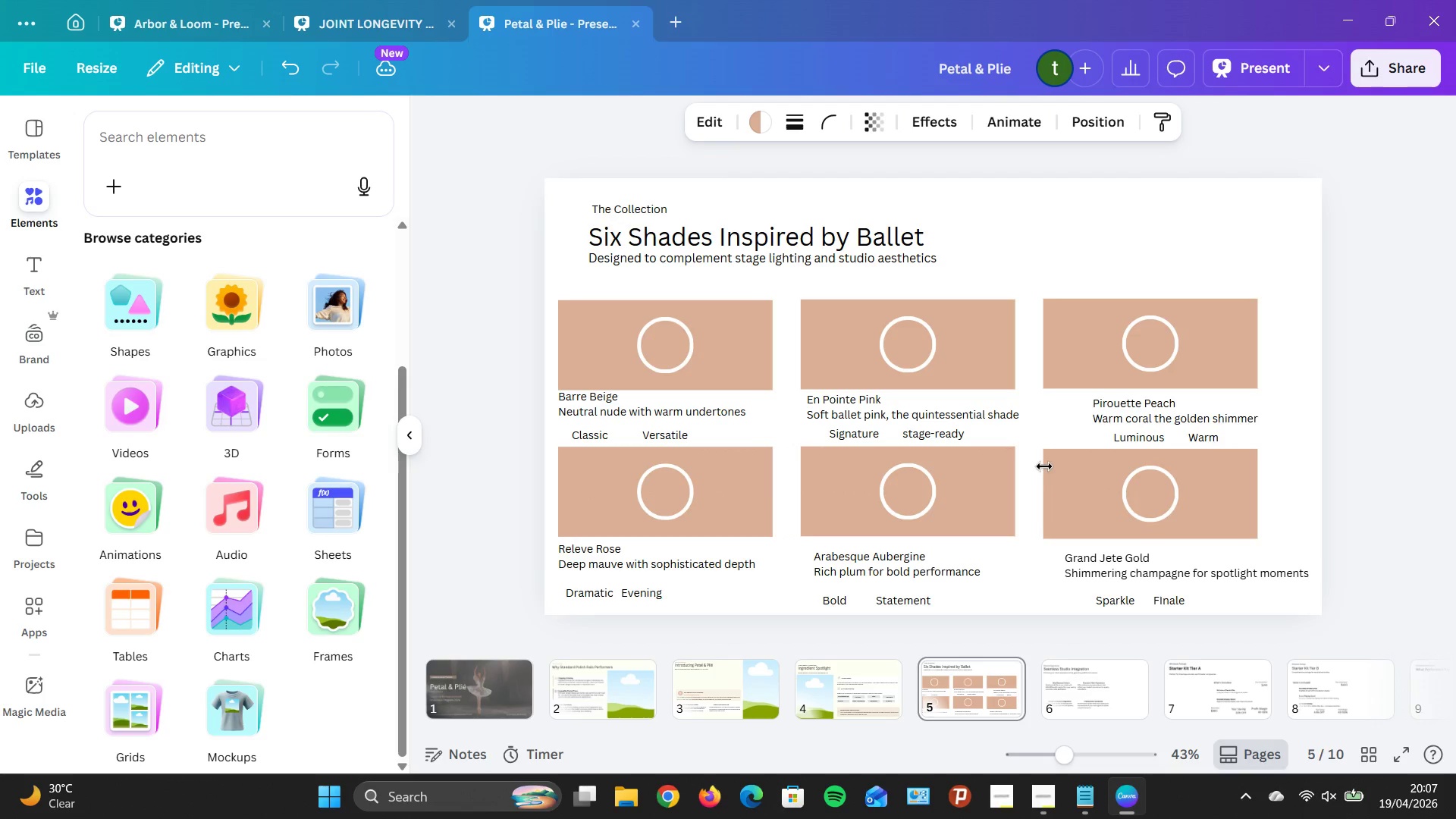 
key(ArrowDown)
 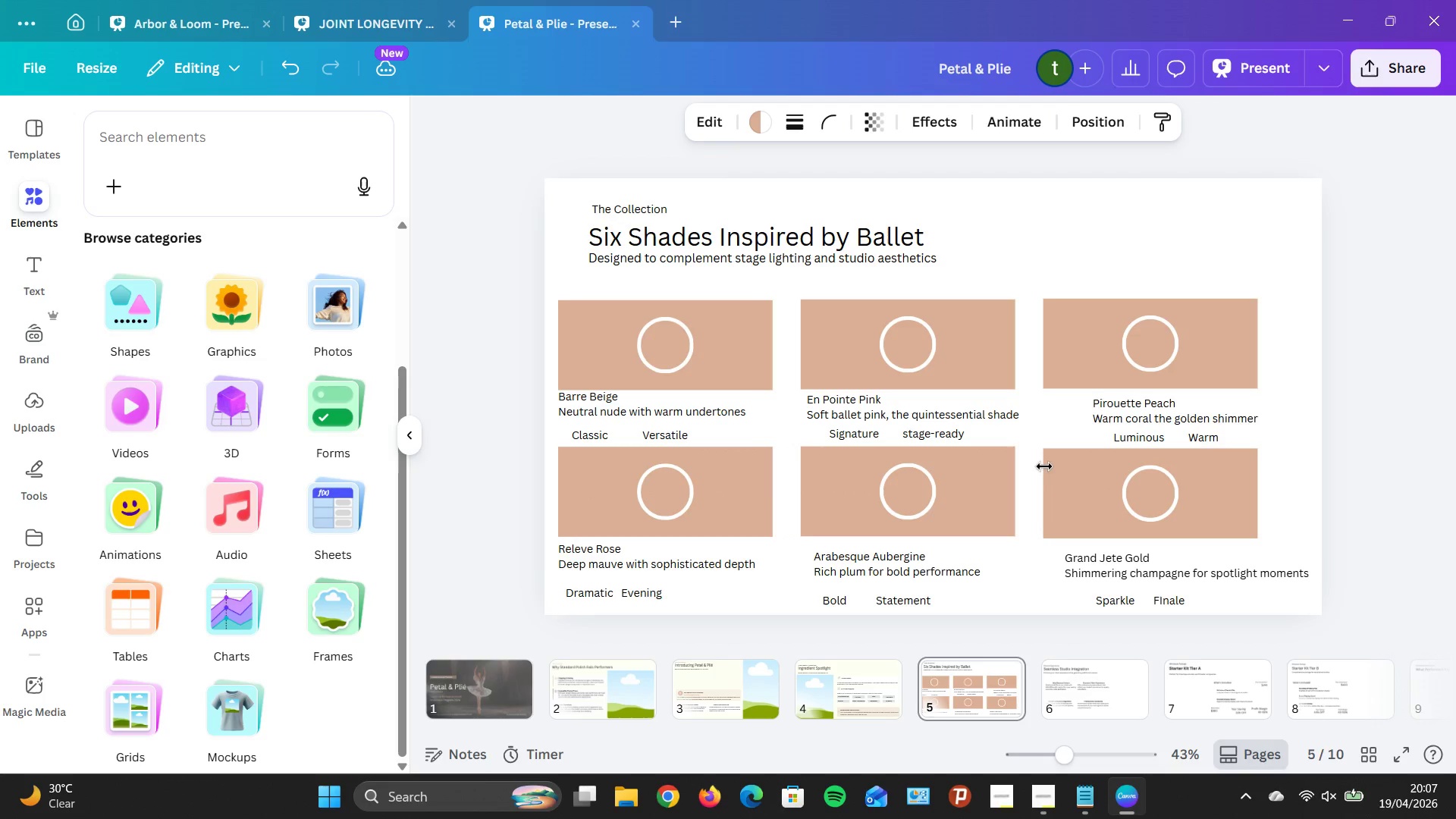 
key(ArrowUp)
 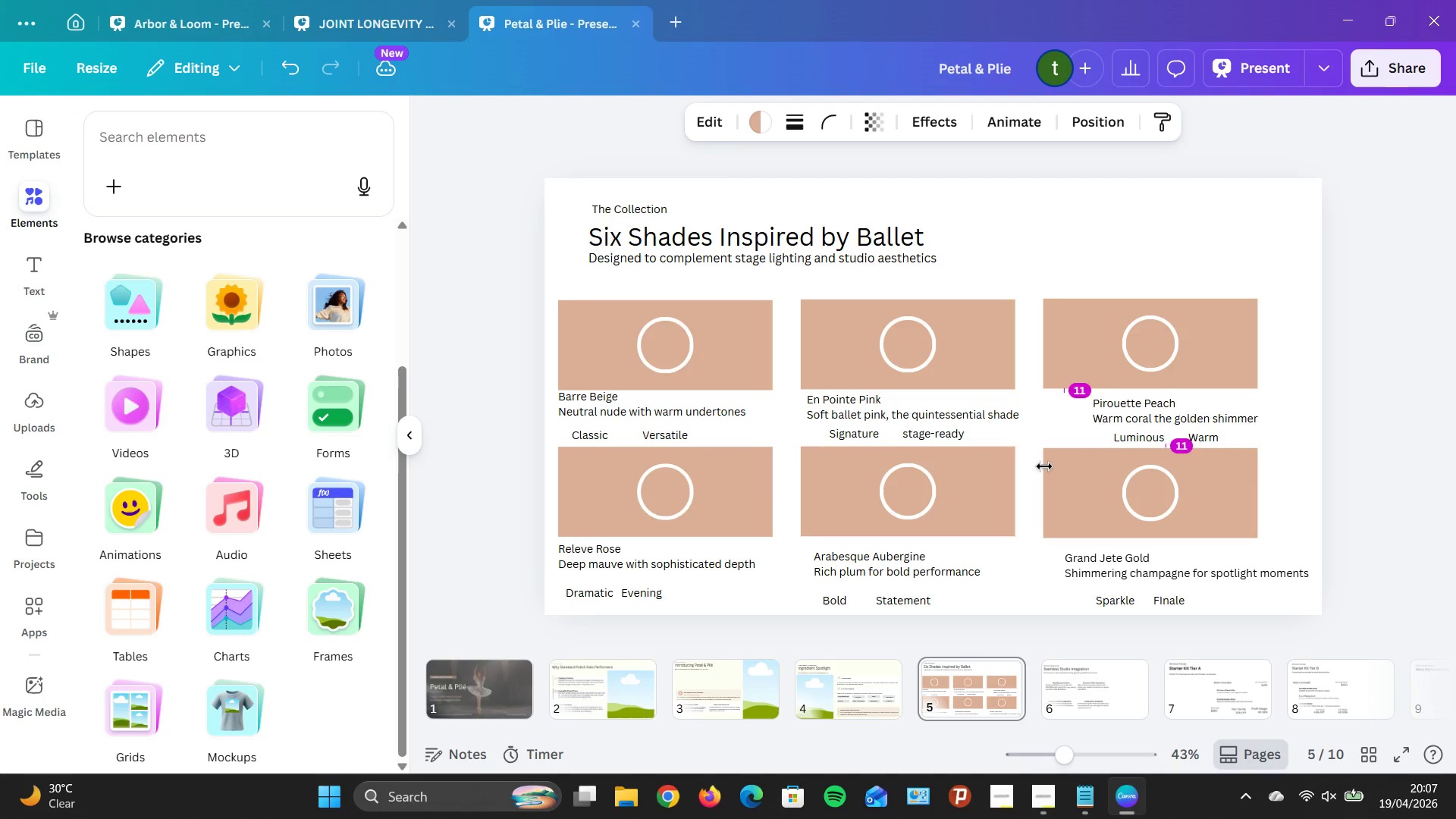 
key(ArrowUp)
 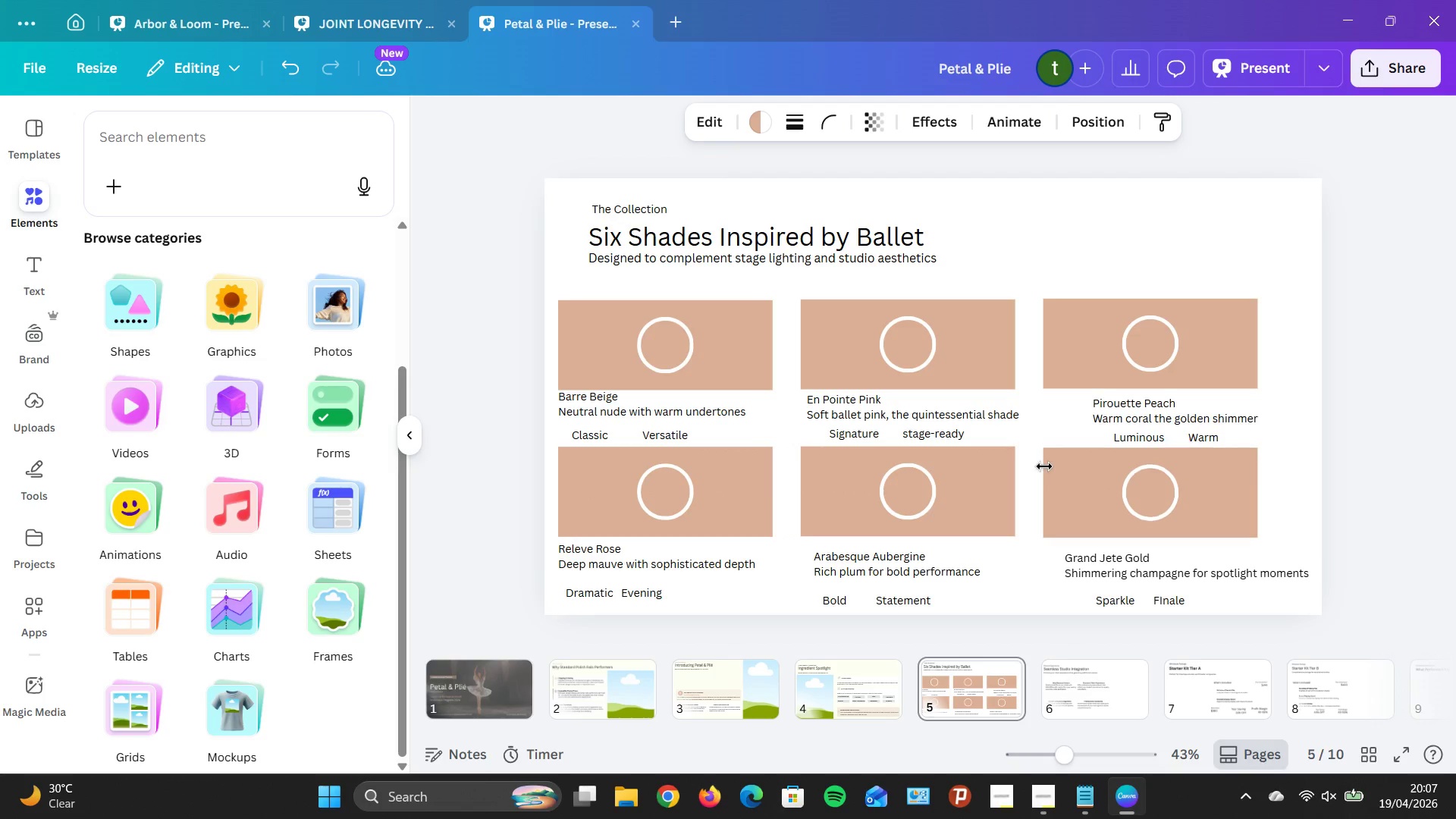 
key(ArrowUp)
 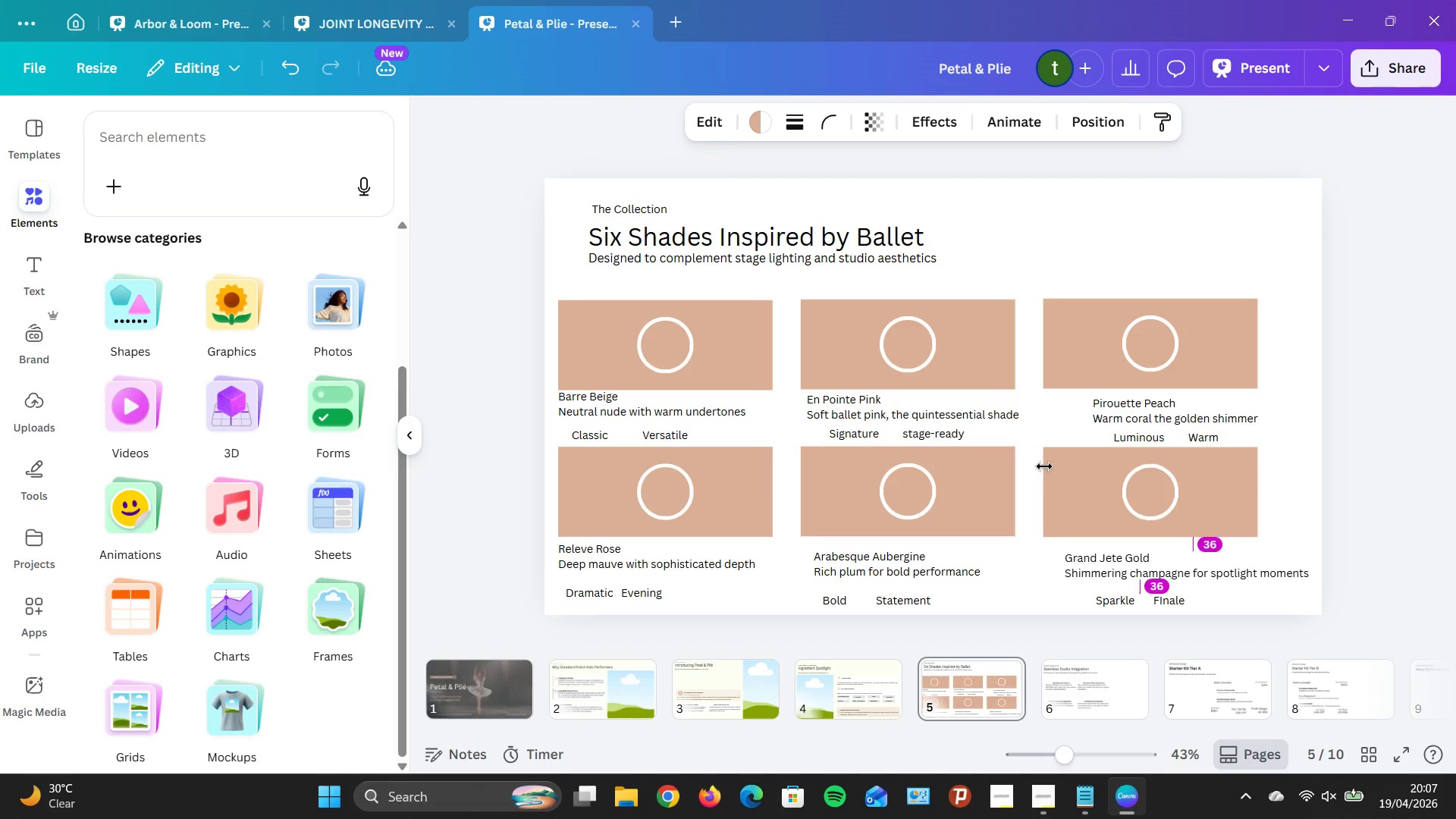 
key(ArrowUp)
 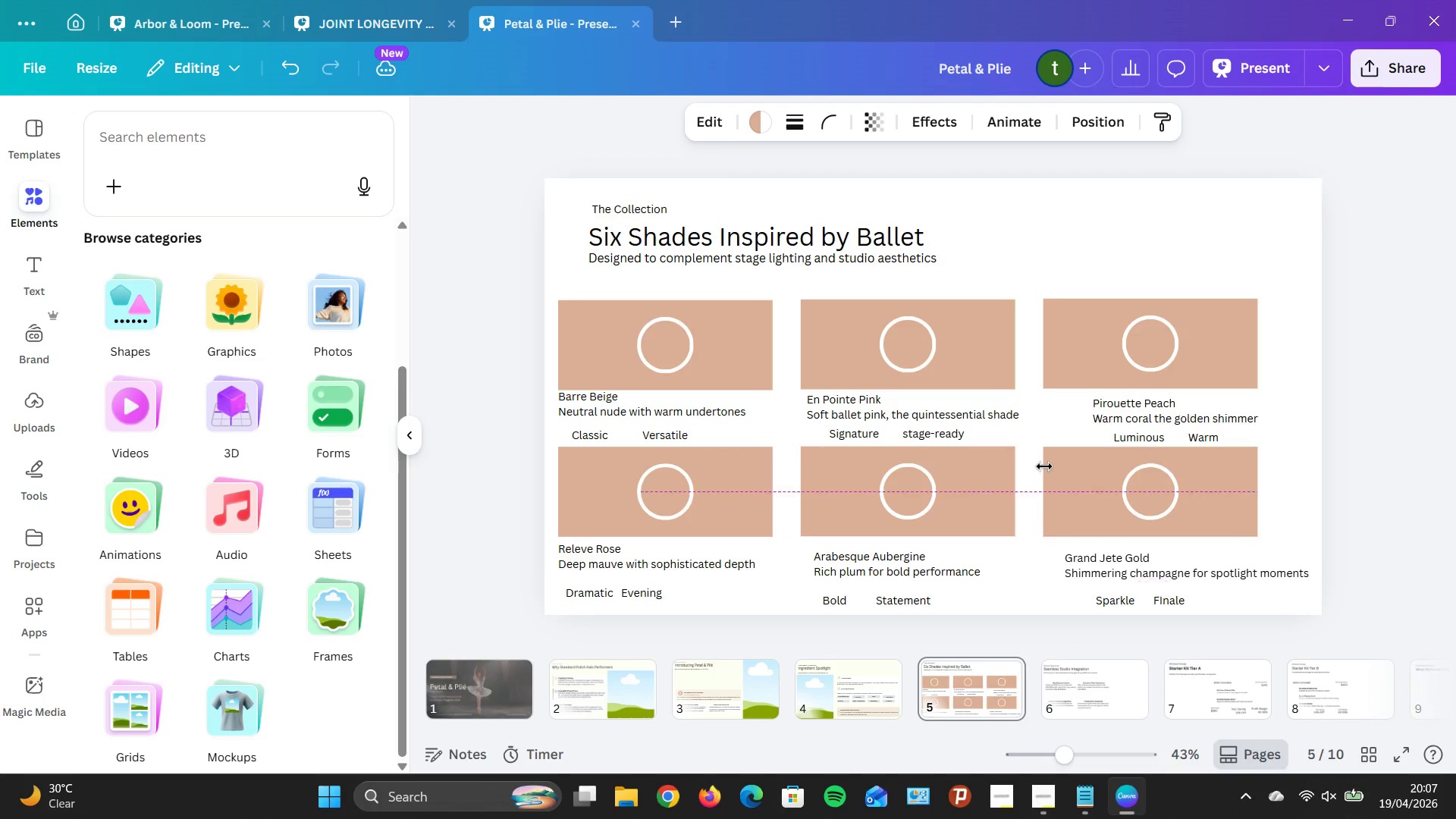 
key(ArrowUp)
 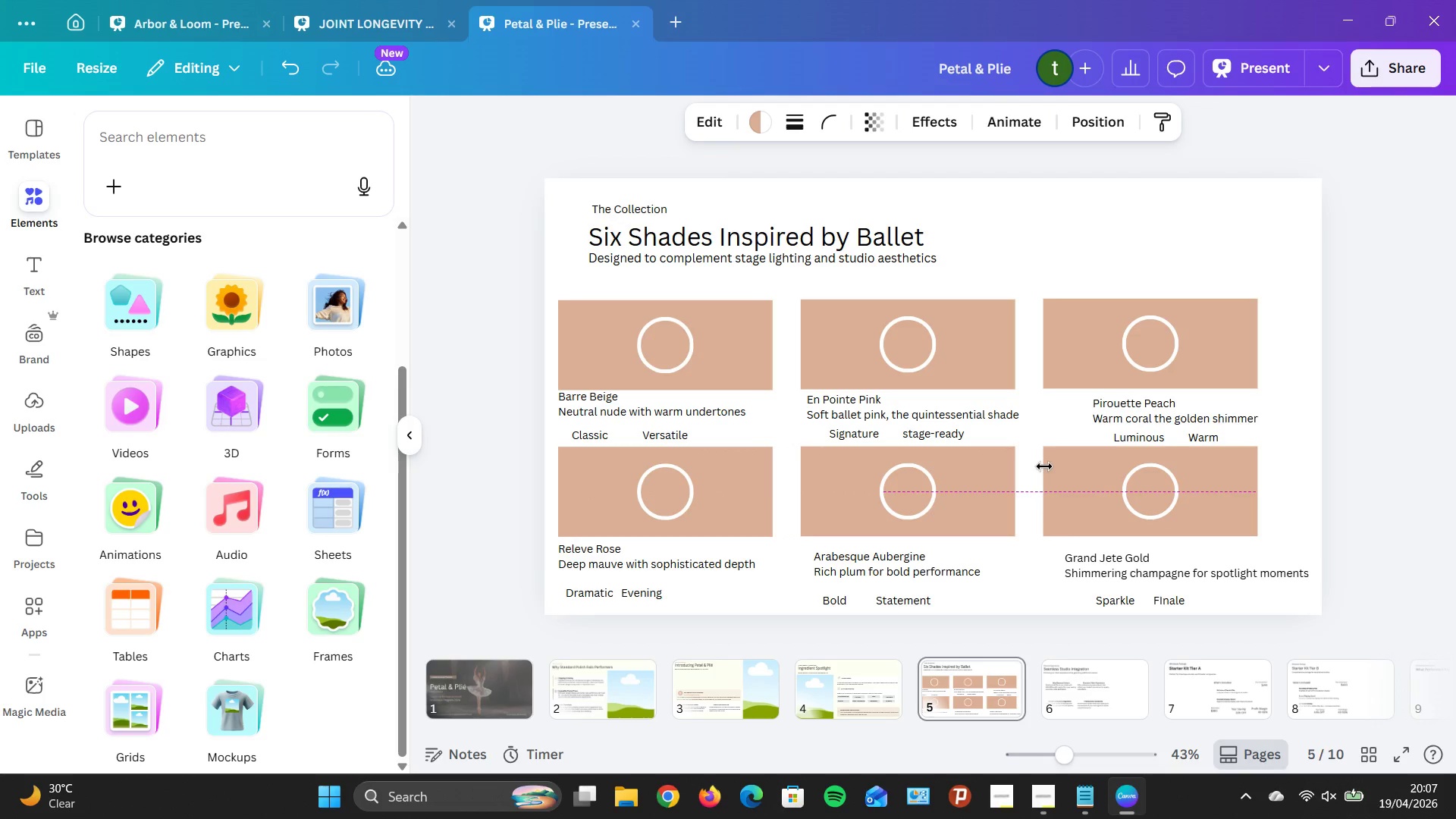 
key(ArrowUp)
 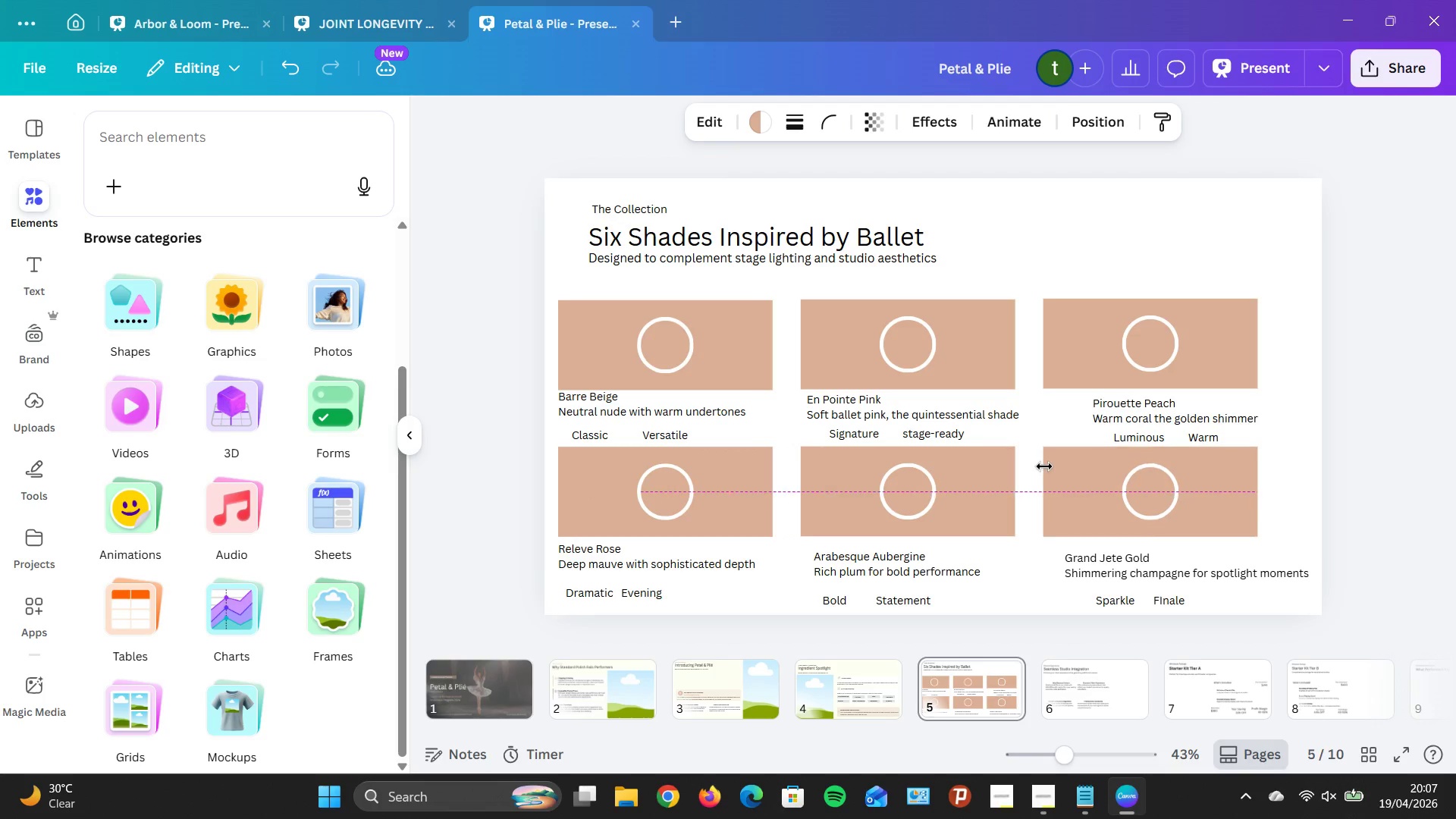 
key(ArrowDown)
 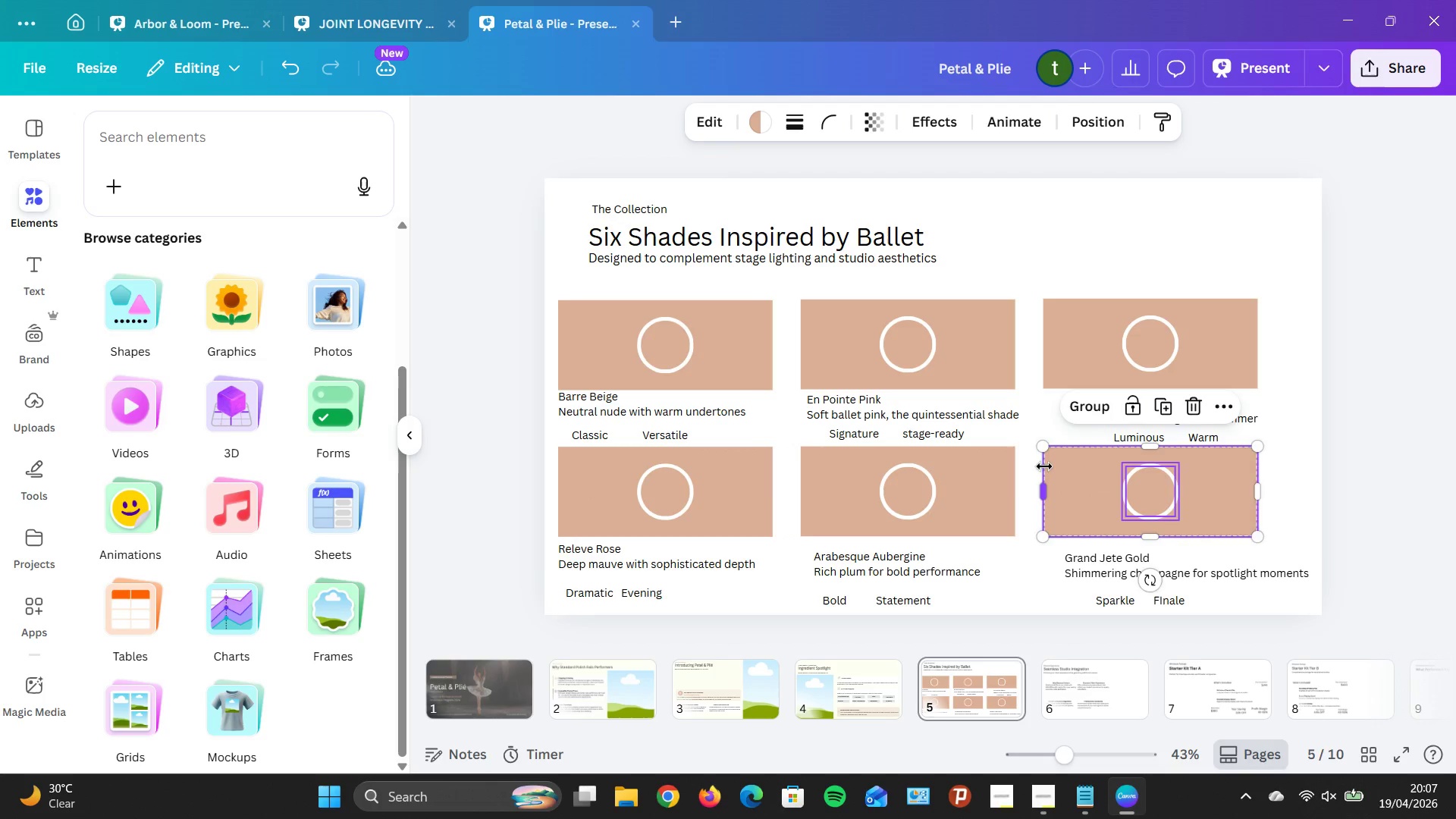 
key(ArrowUp)
 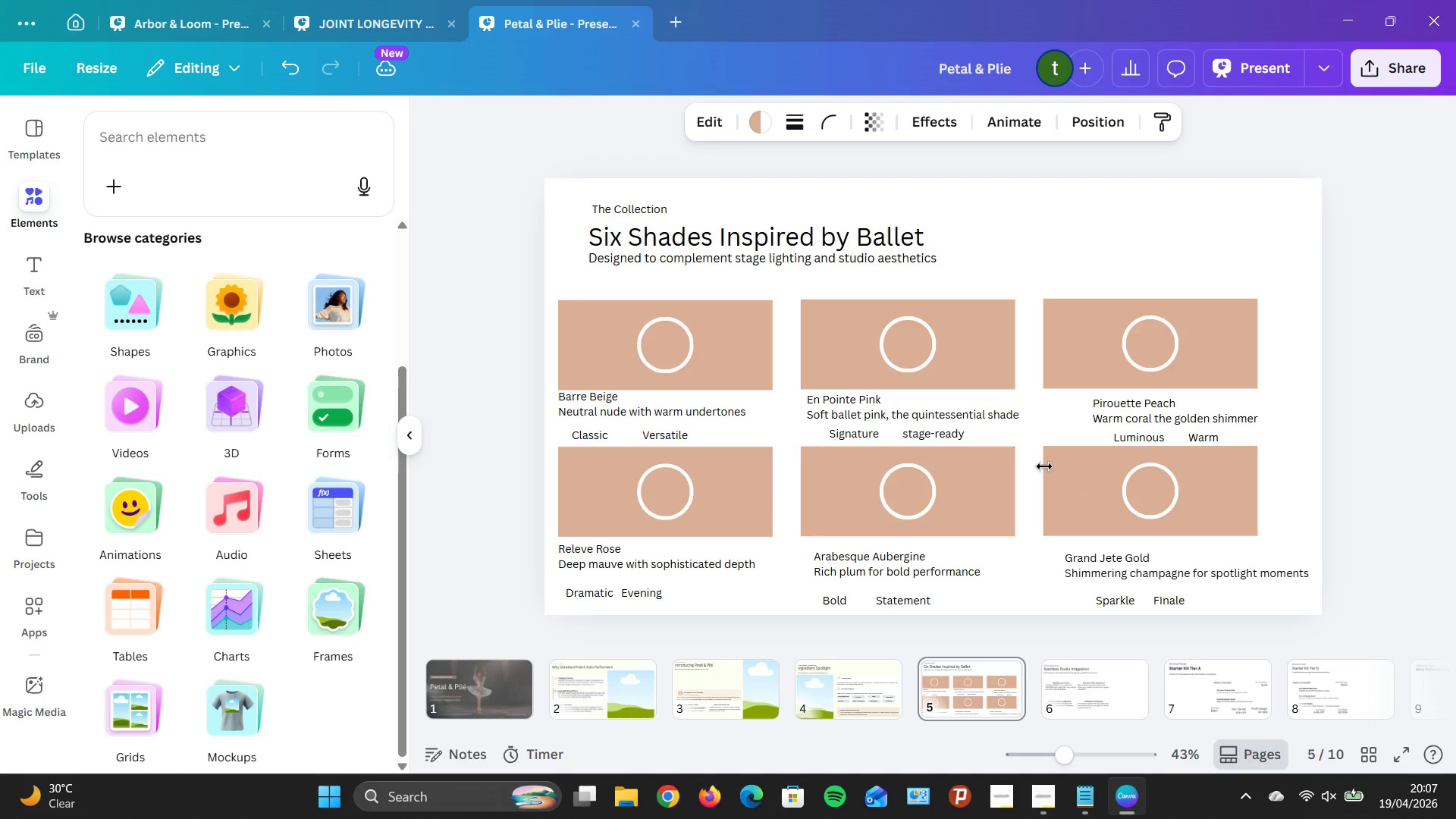 
key(ArrowUp)
 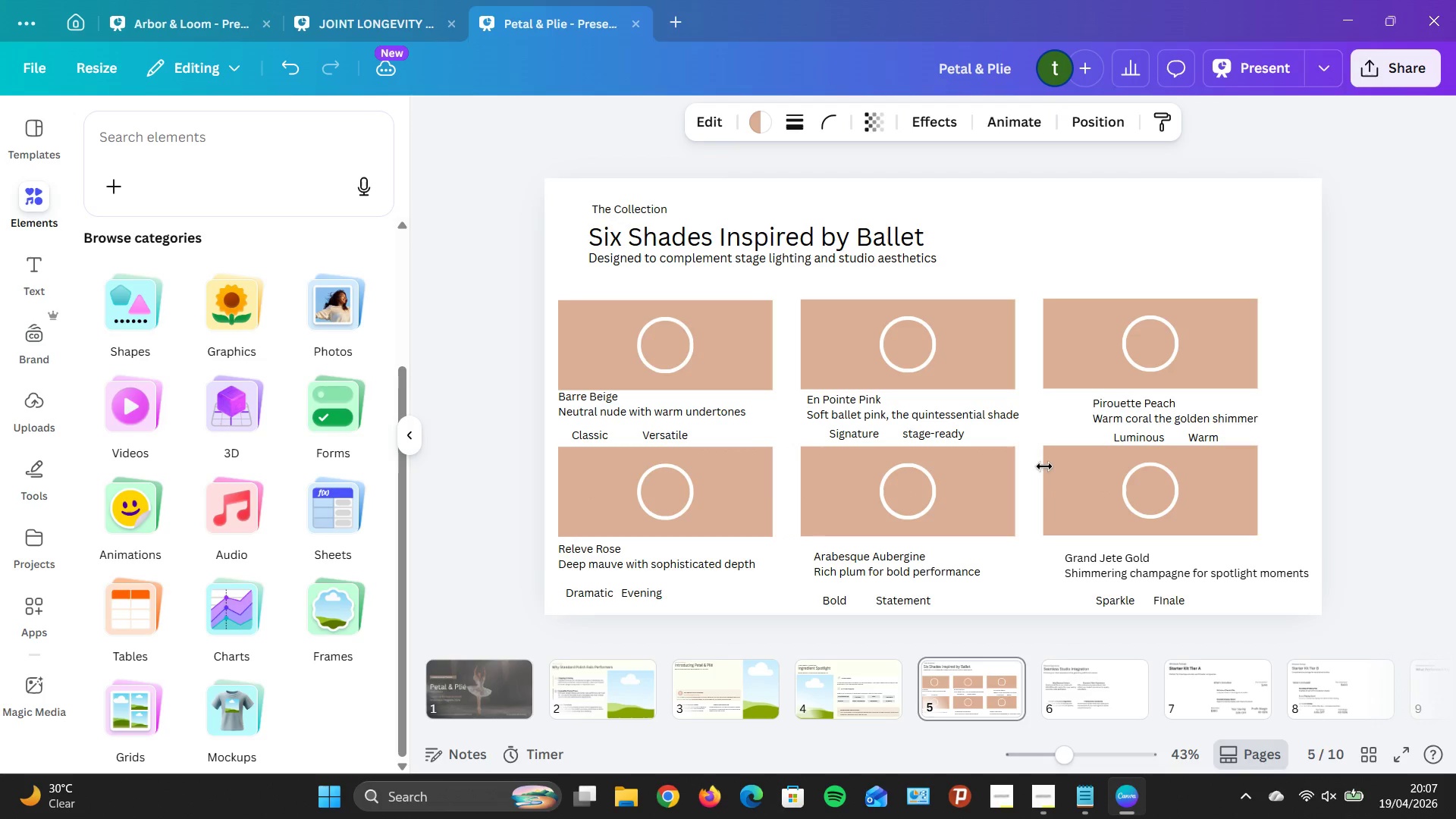 
key(ArrowUp)
 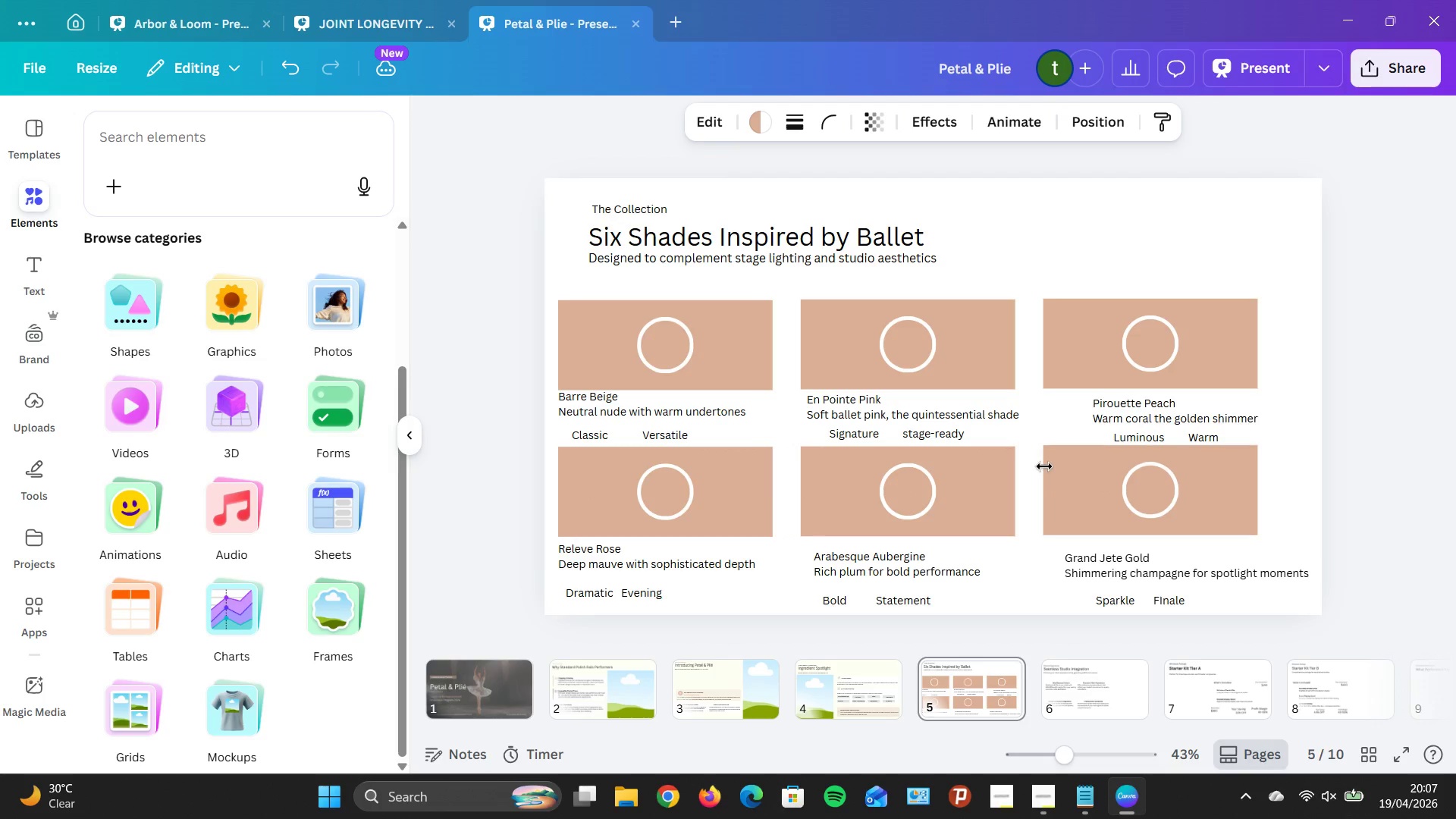 
key(ArrowUp)
 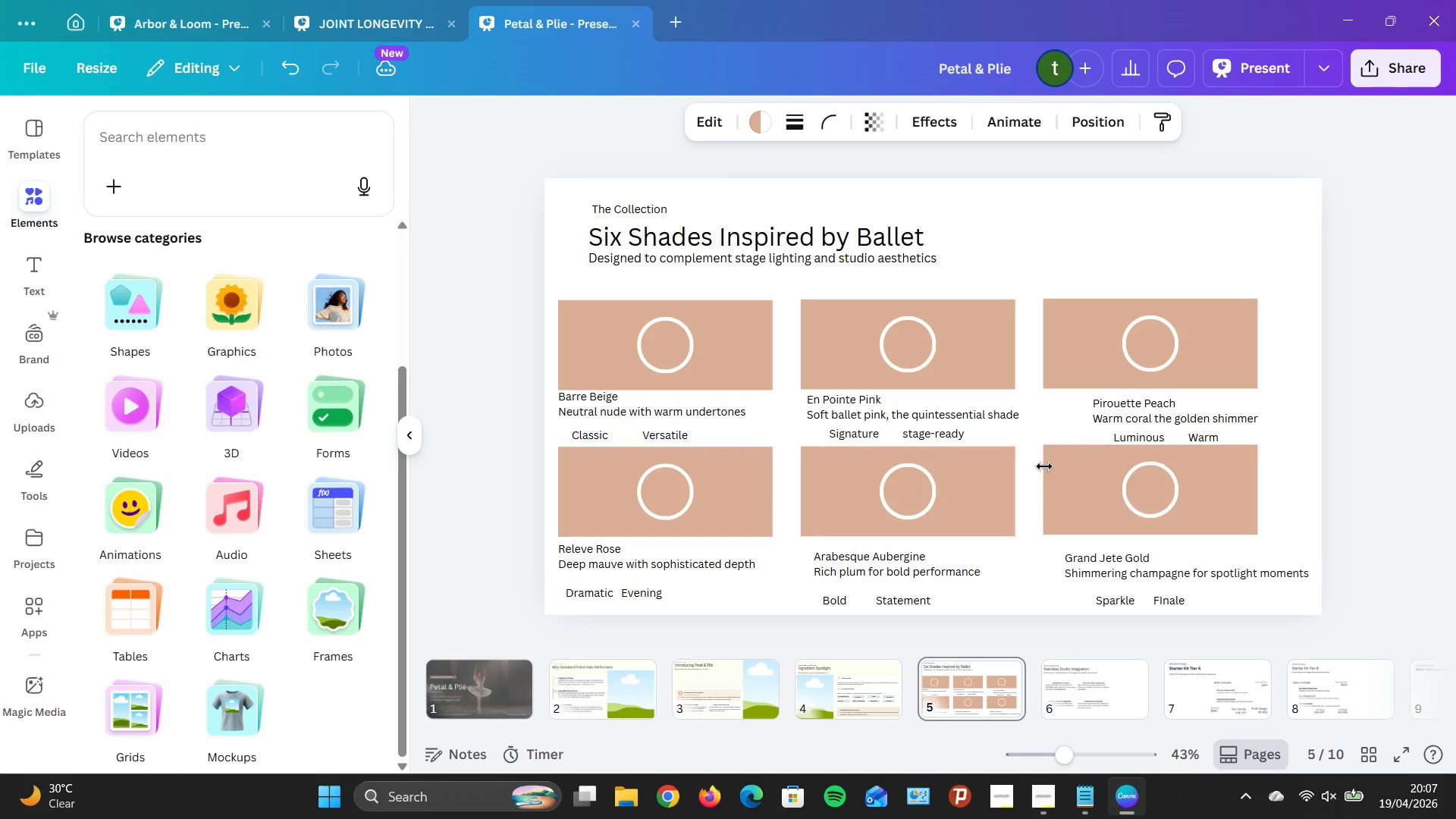 
key(ArrowUp)
 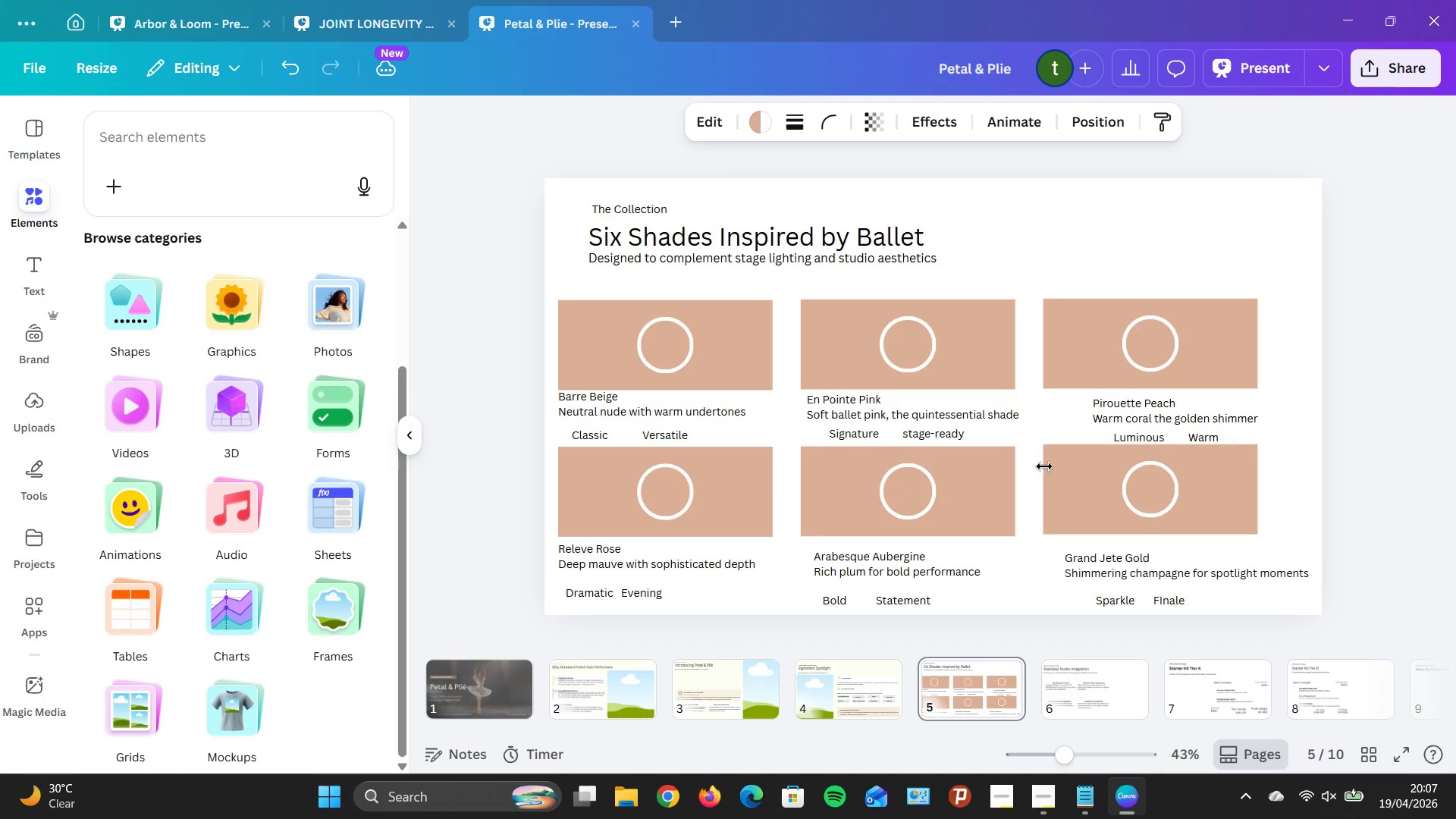 
hold_key(key=ArrowUp, duration=0.75)
 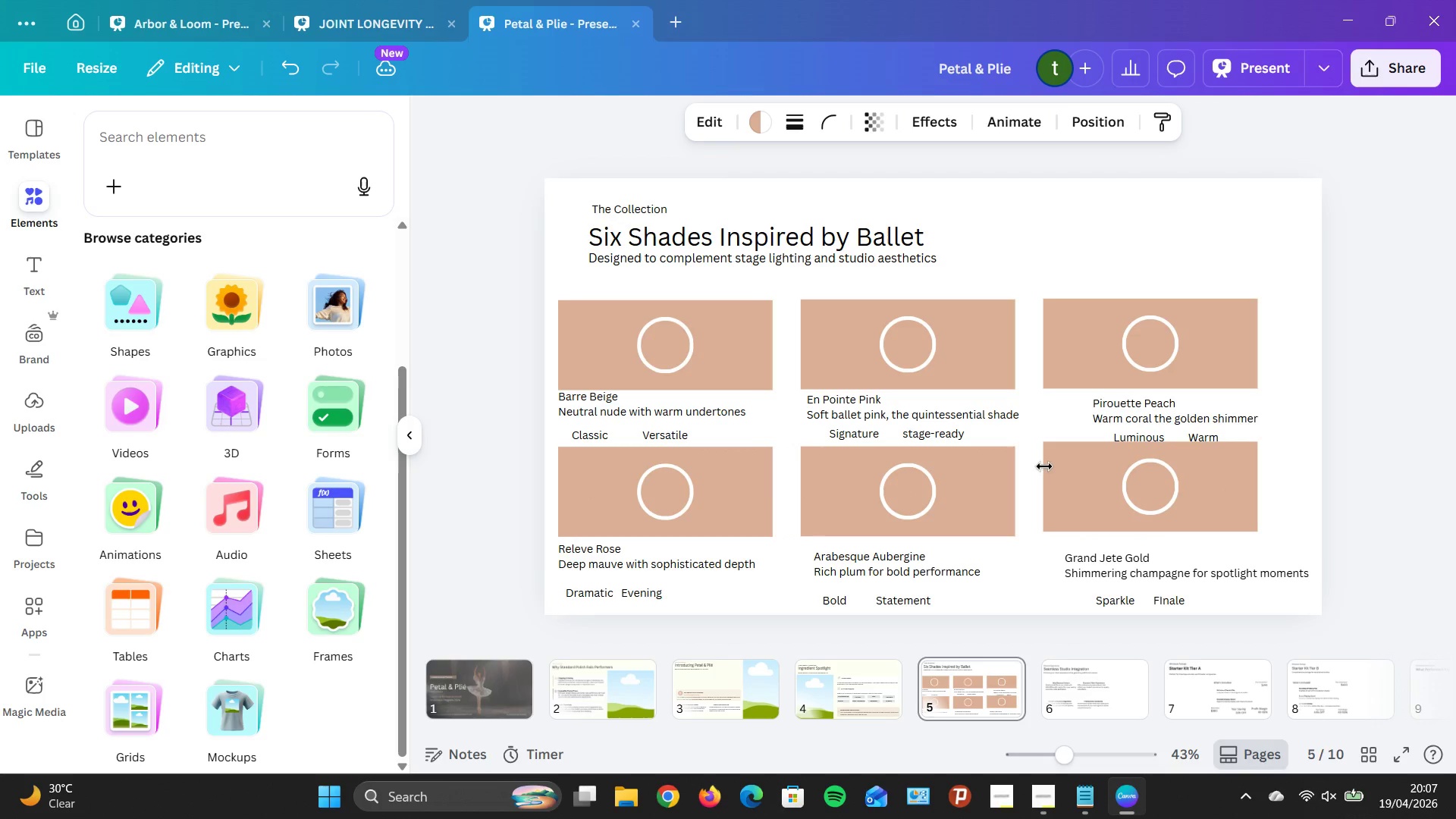 
key(ArrowDown)
 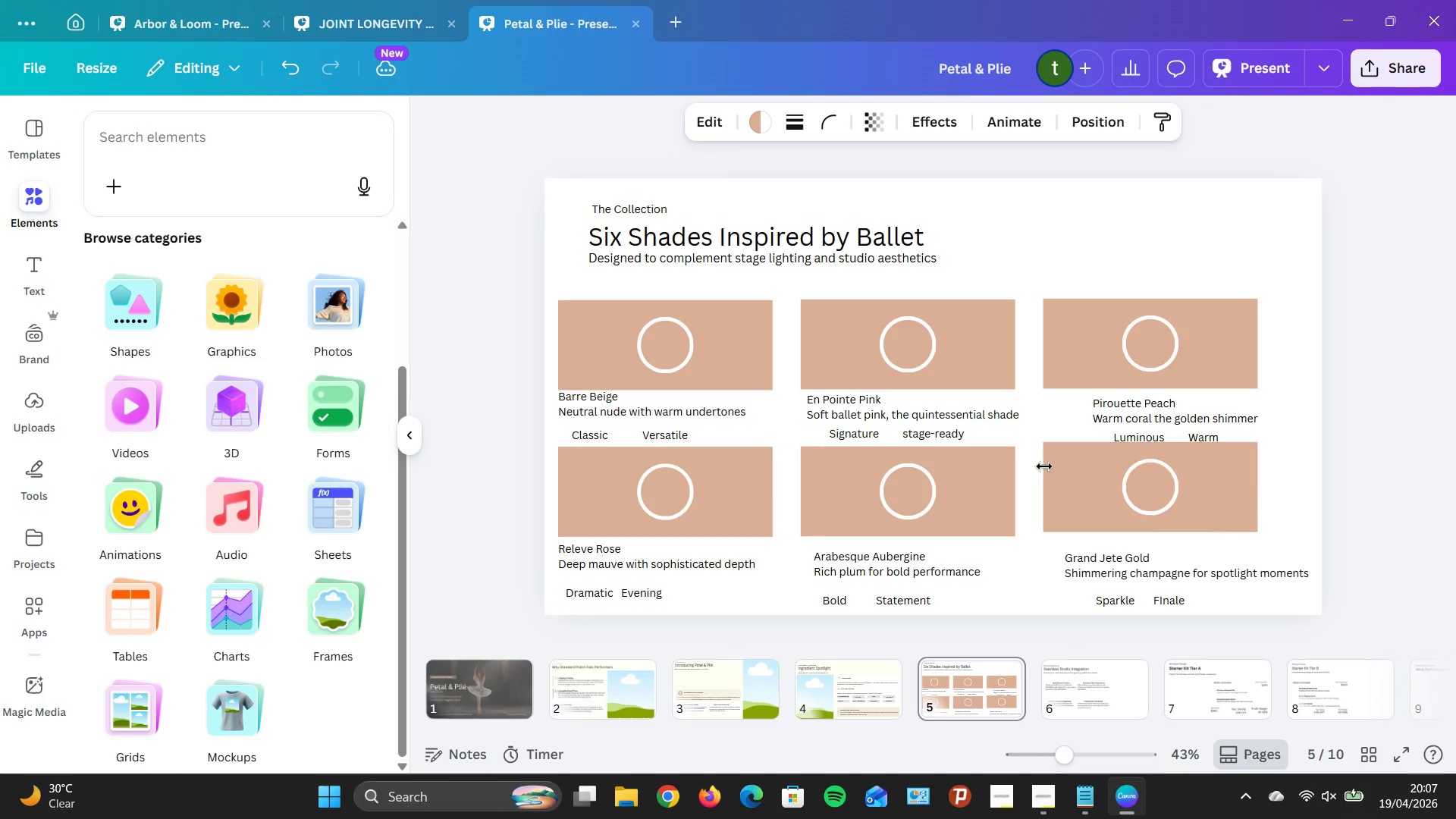 
key(ArrowDown)
 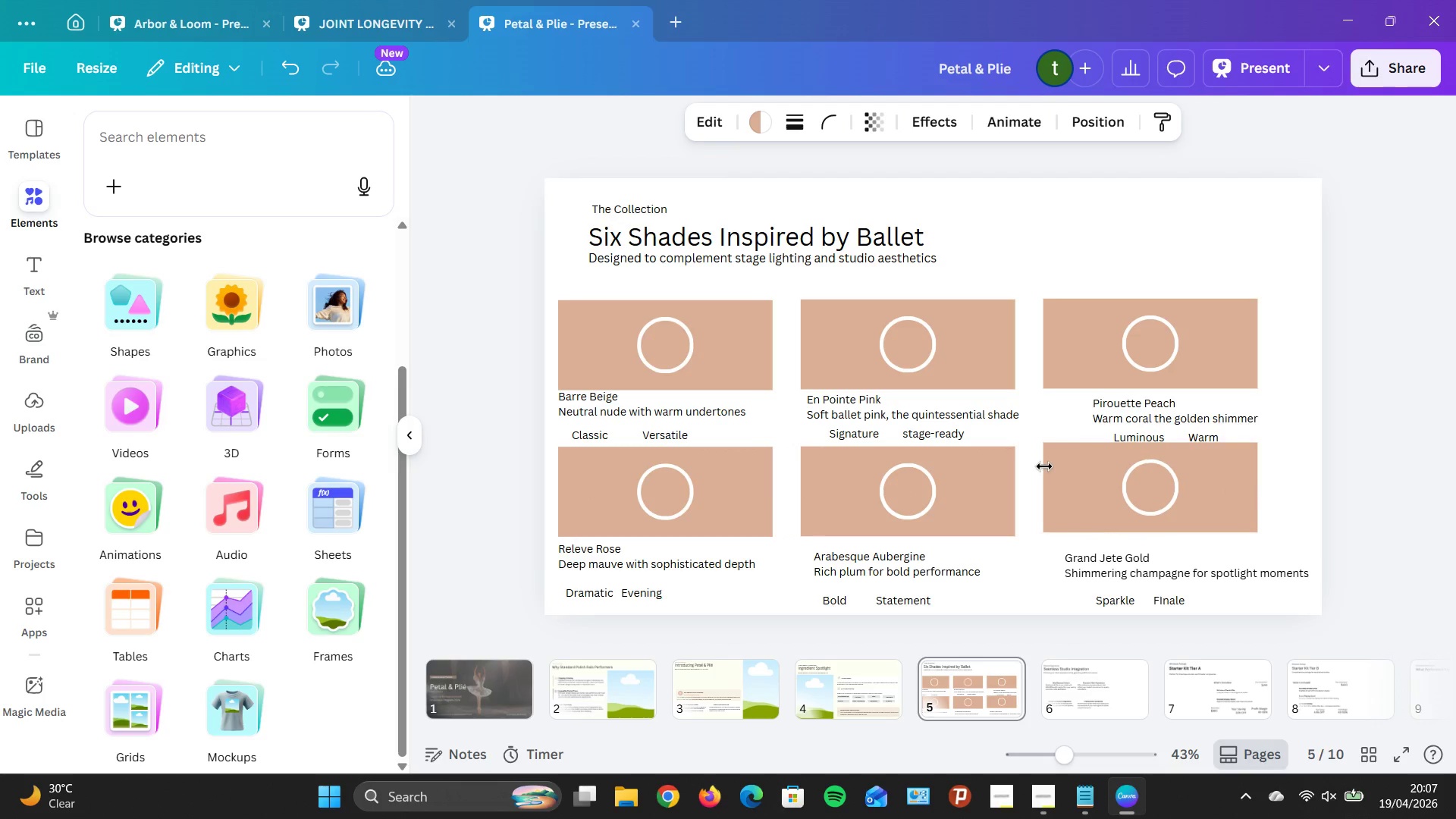 
hold_key(key=ArrowDown, duration=0.64)
 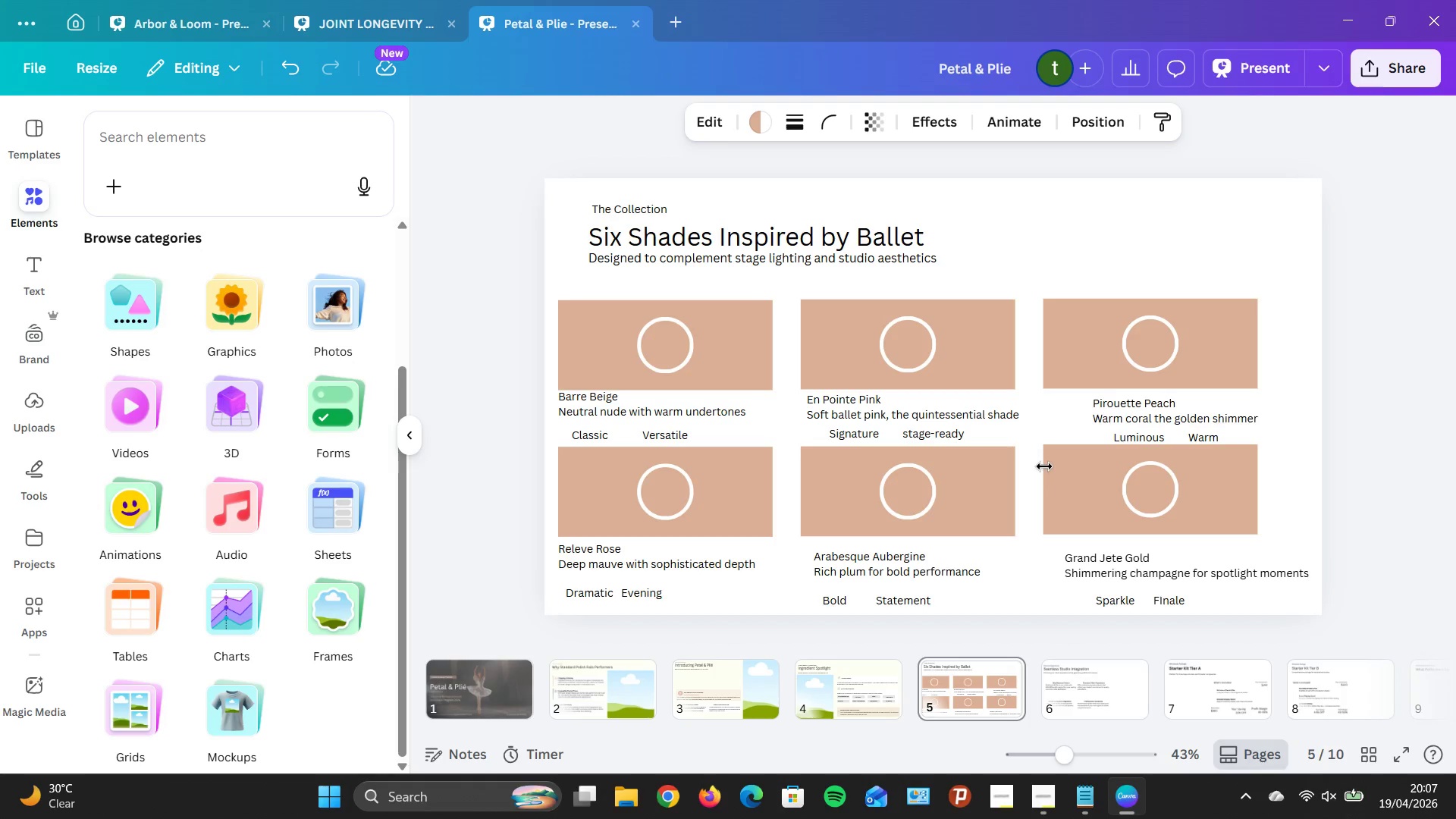 
key(ArrowDown)
 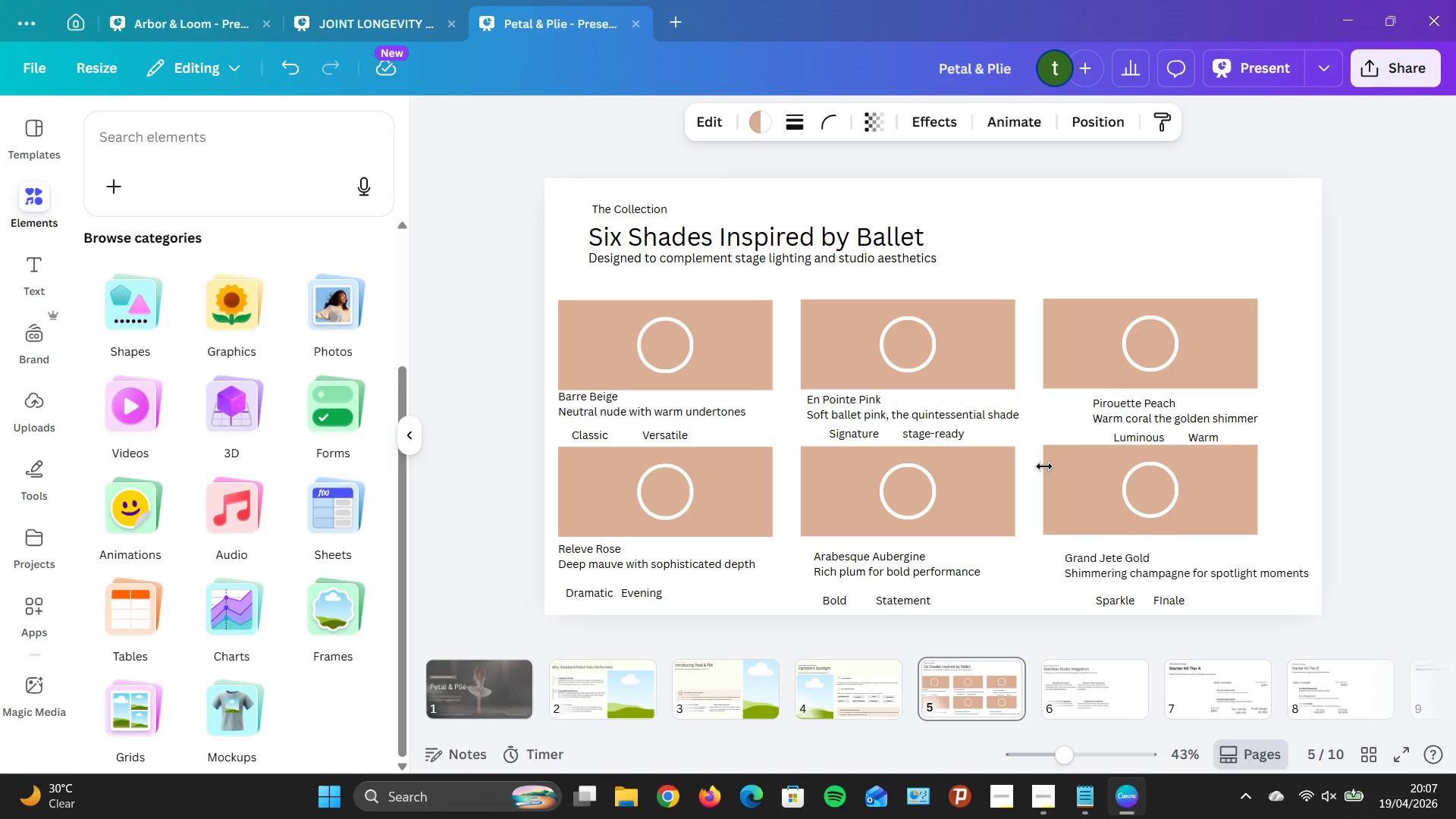 
key(ArrowDown)
 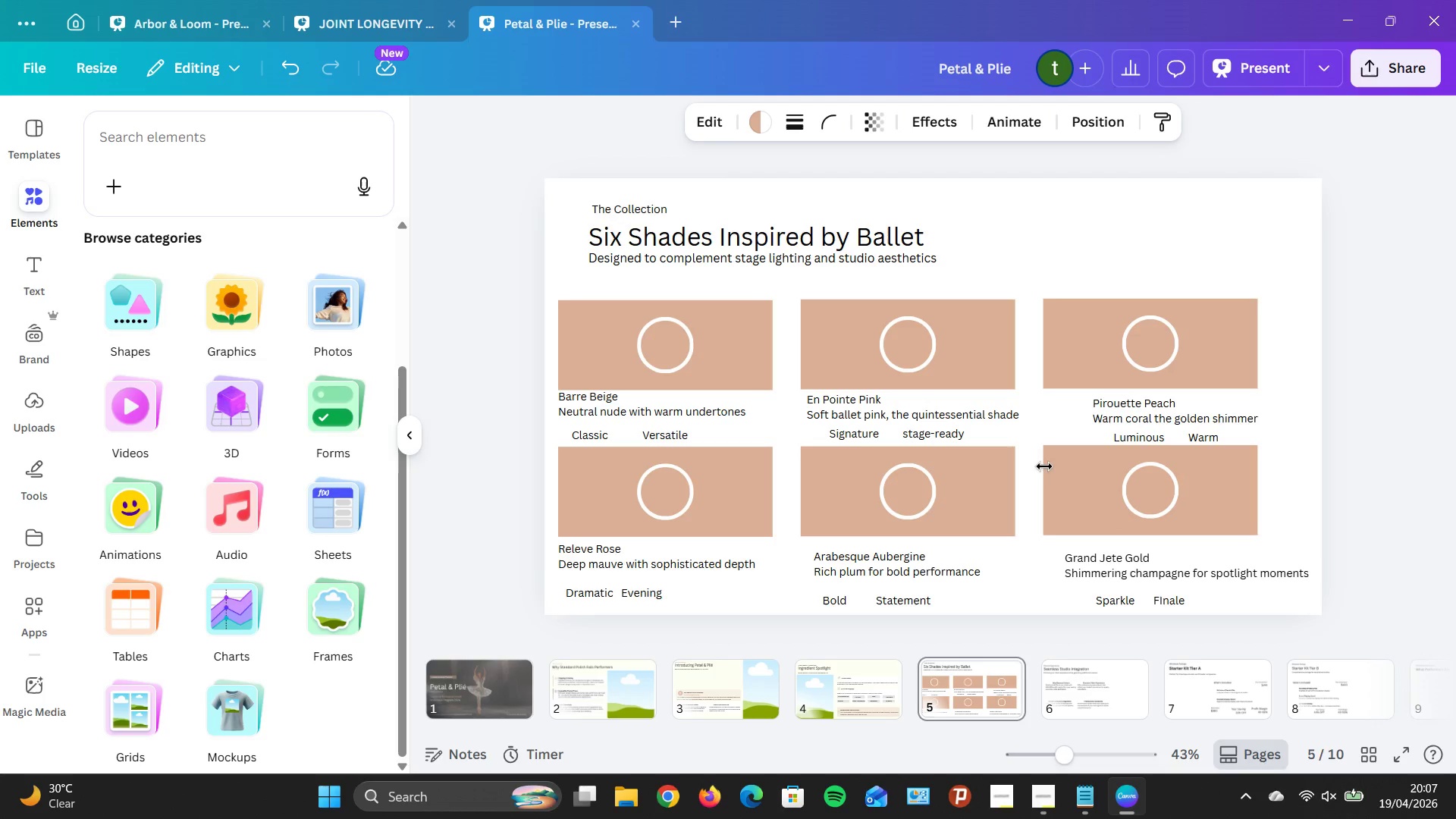 
key(ArrowDown)
 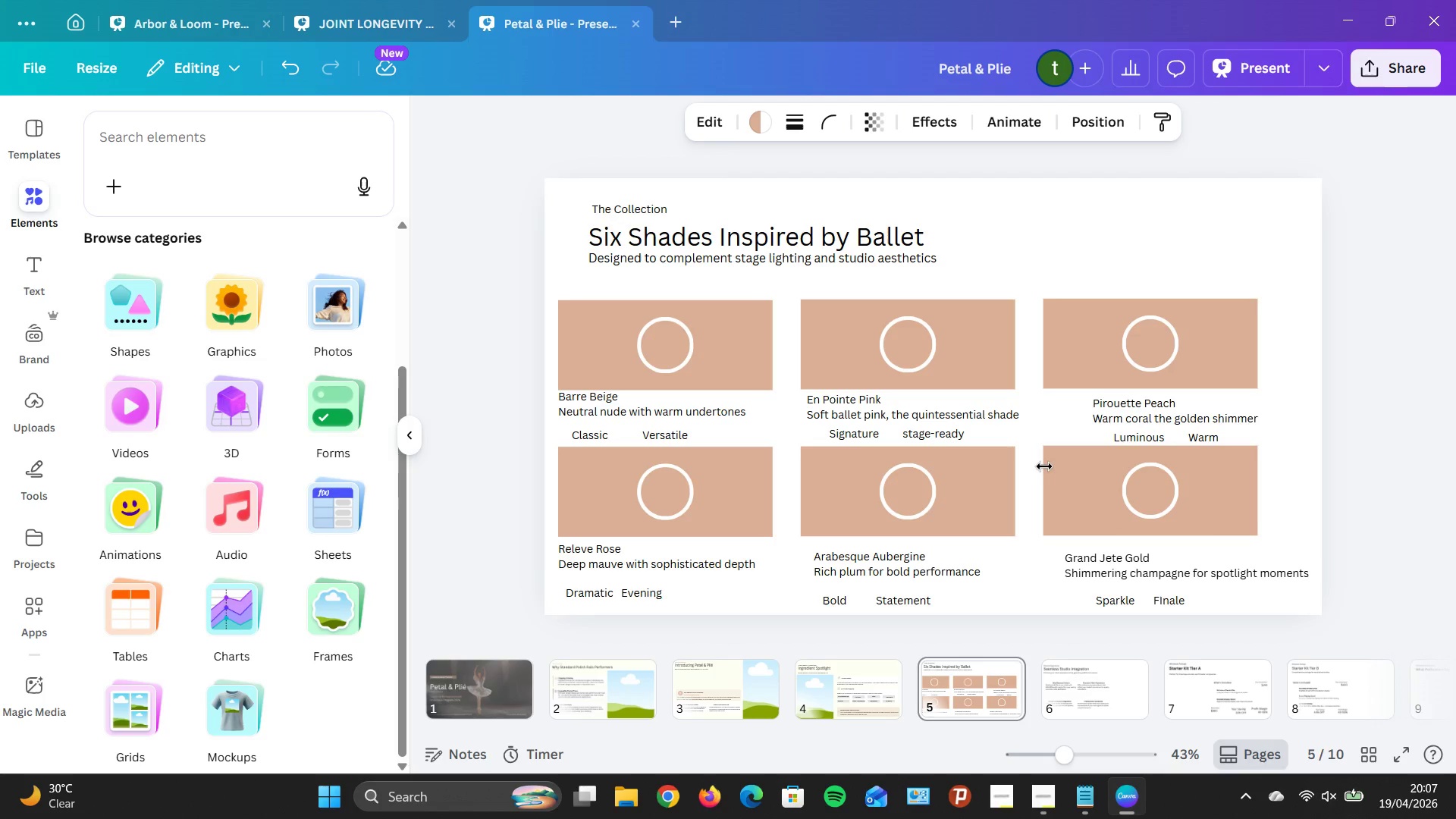 
key(ArrowDown)
 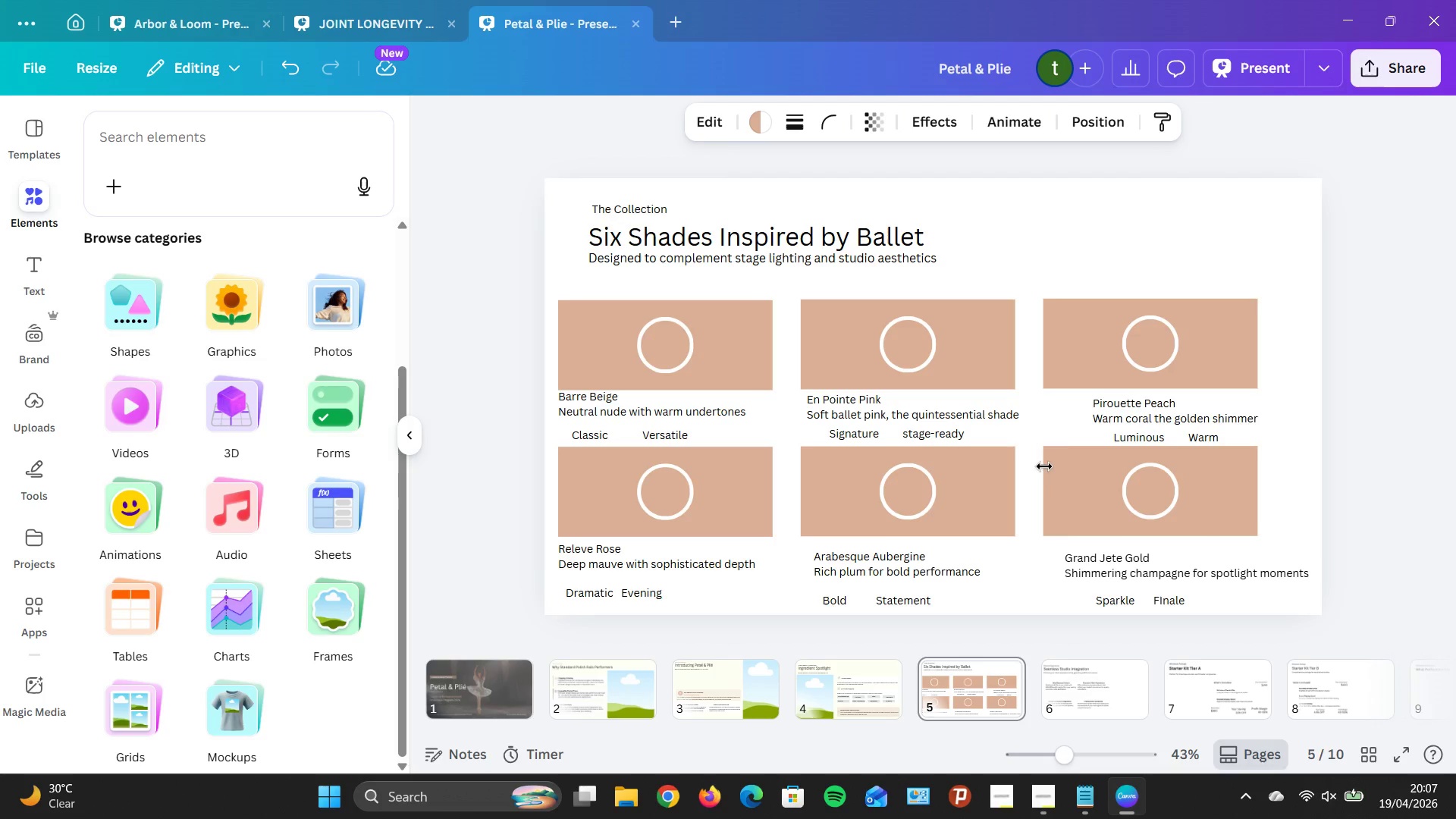 
key(ArrowDown)
 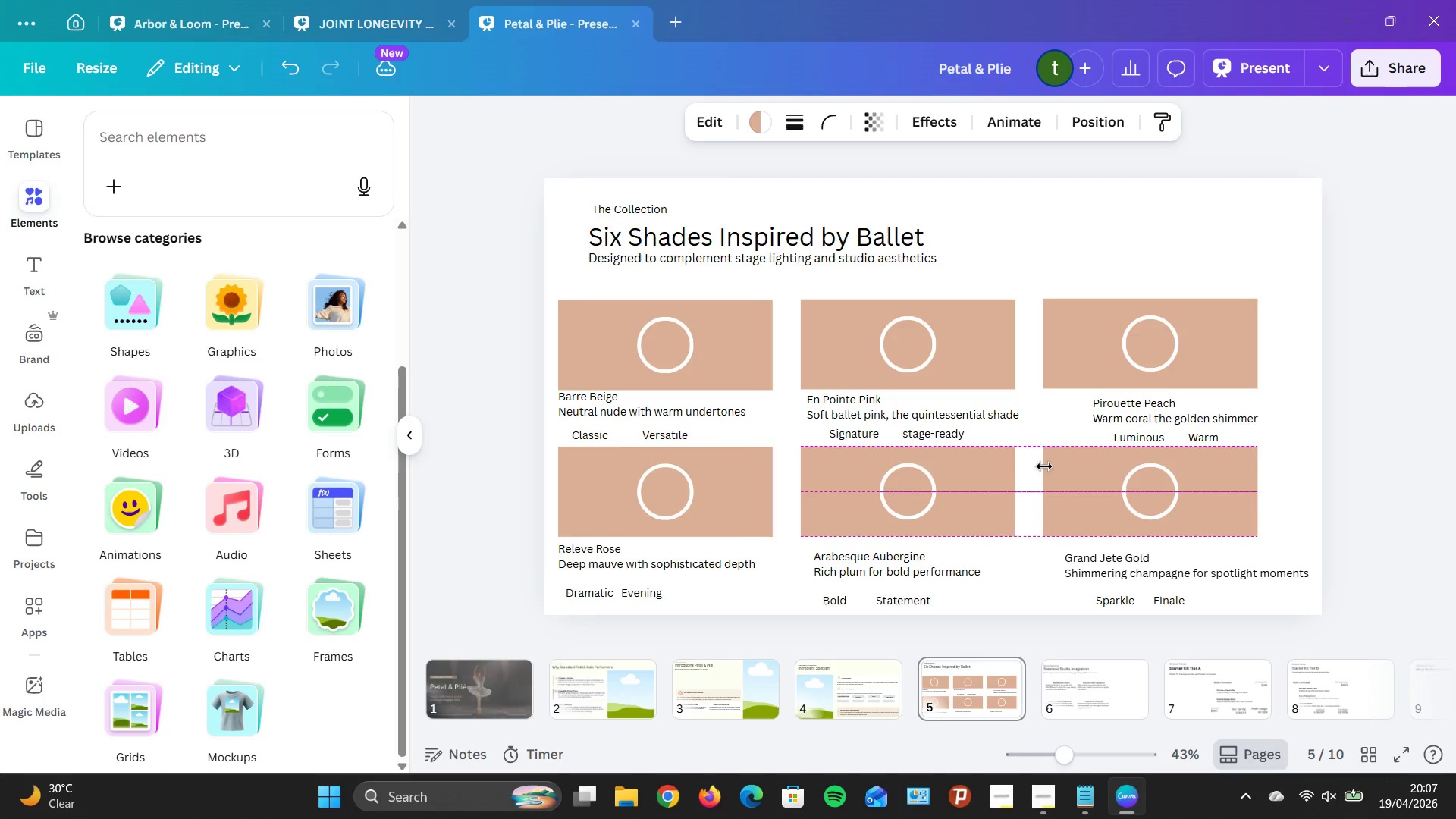 
key(ArrowDown)
 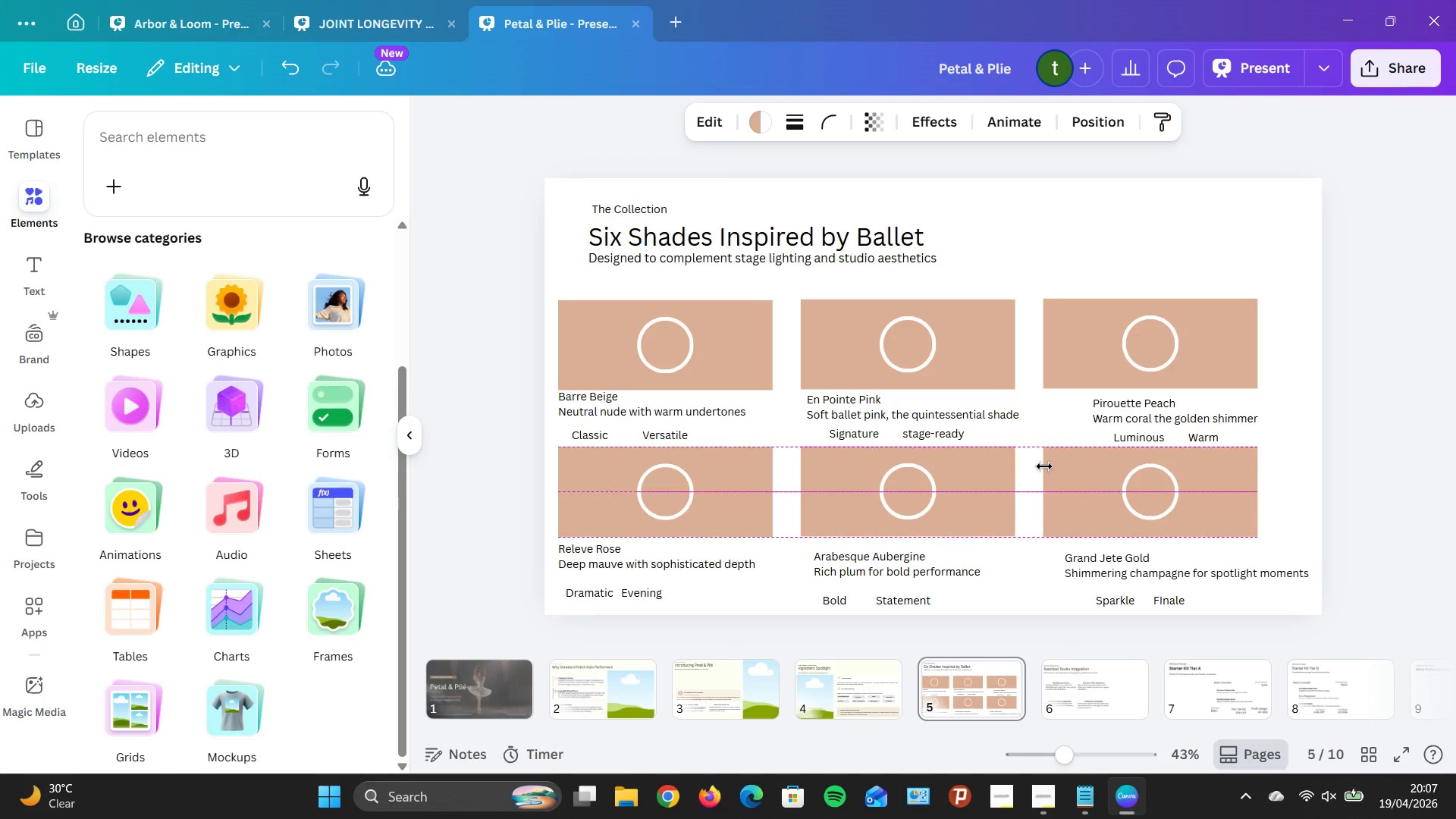 
key(ArrowDown)
 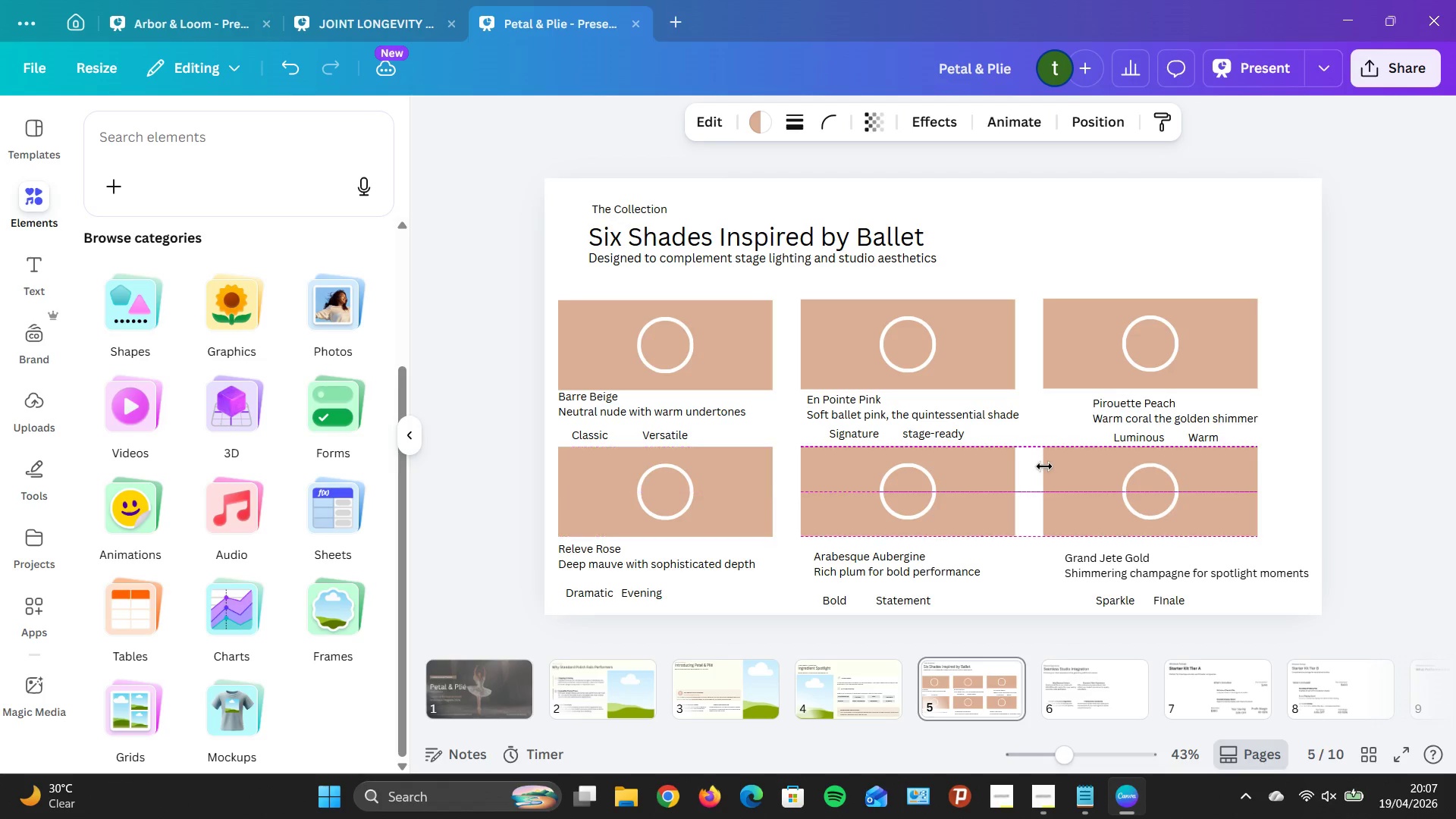 
key(ArrowUp)
 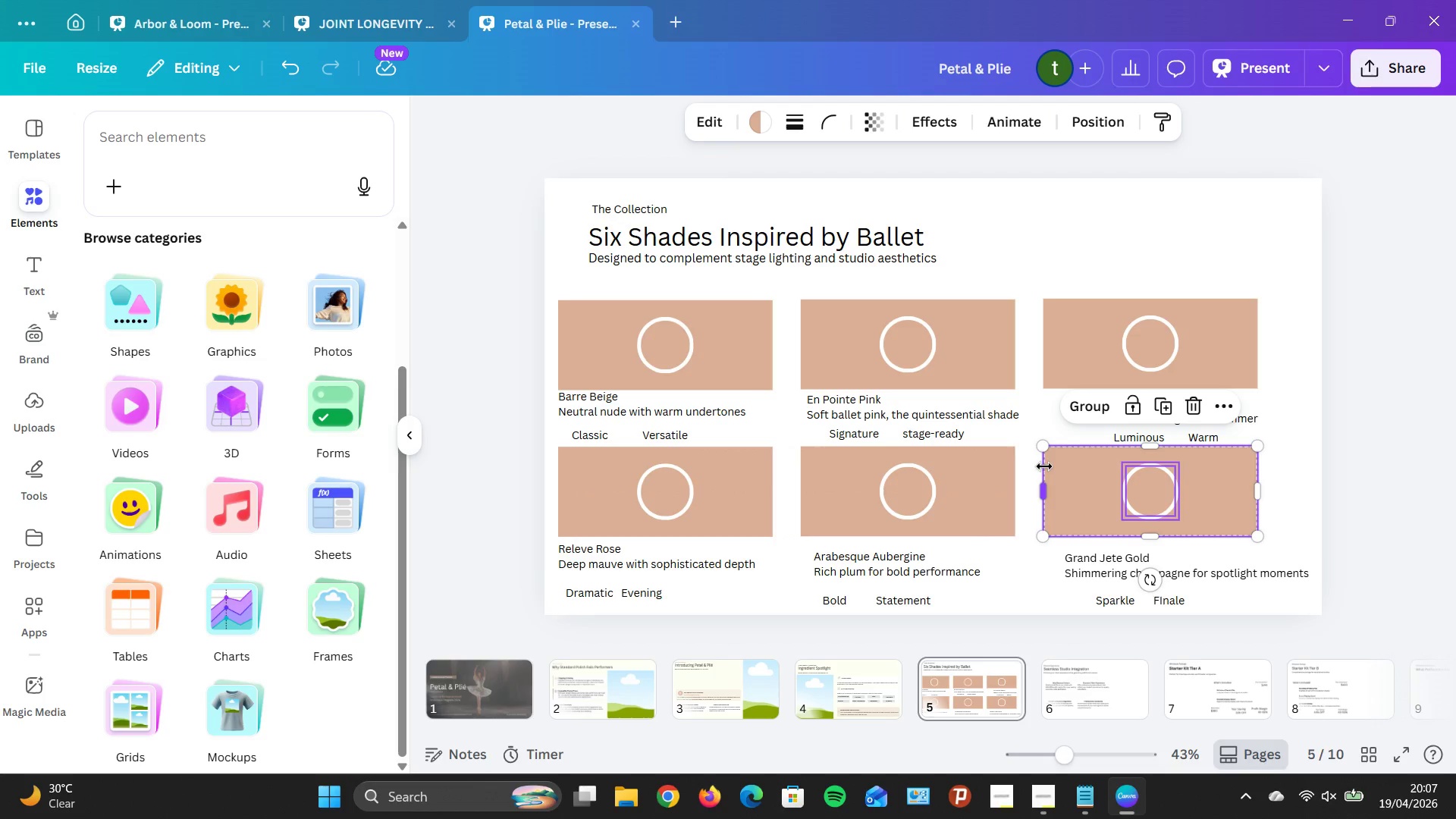 
wait(12.03)
 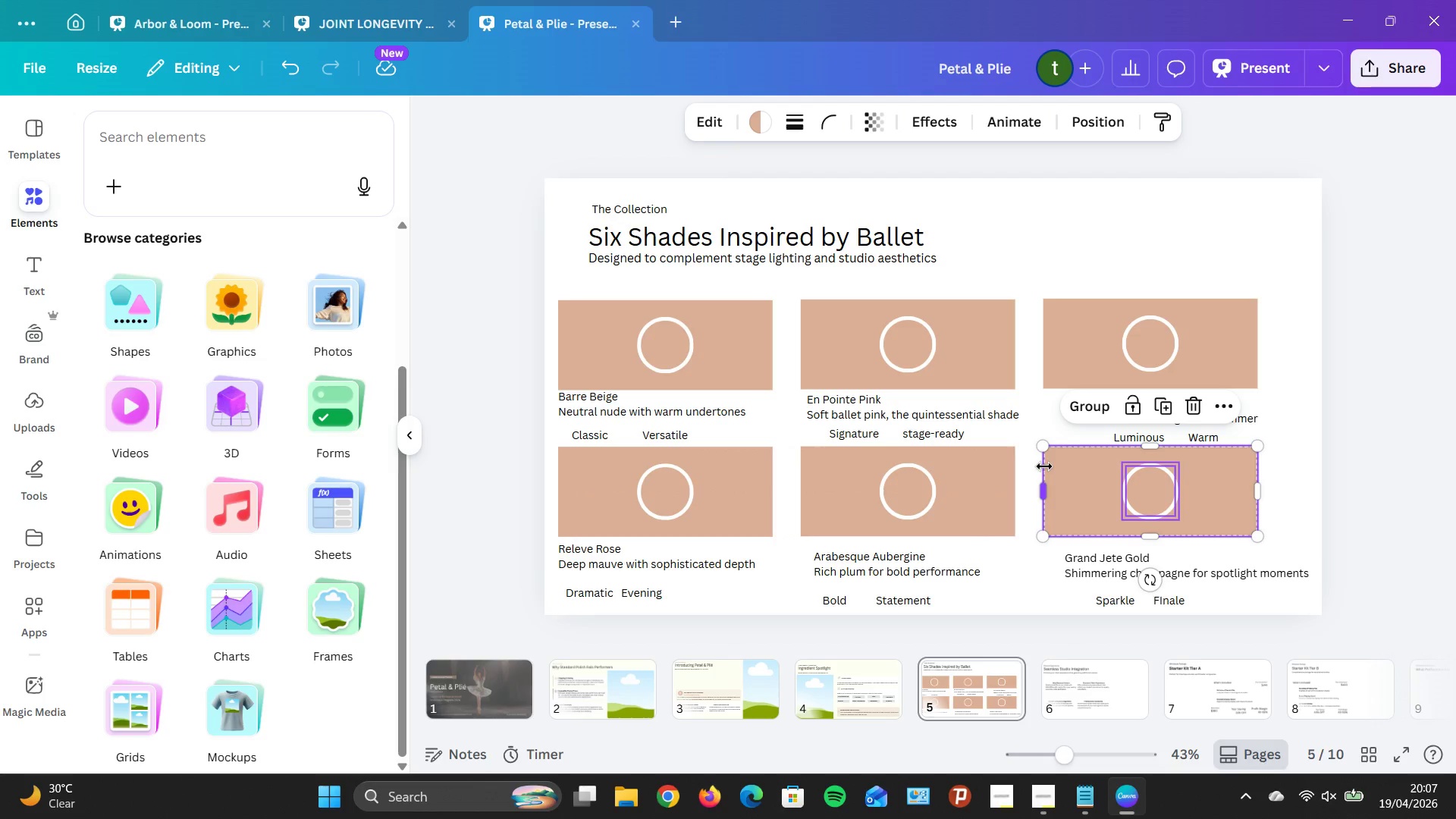 
left_click([1355, 522])
 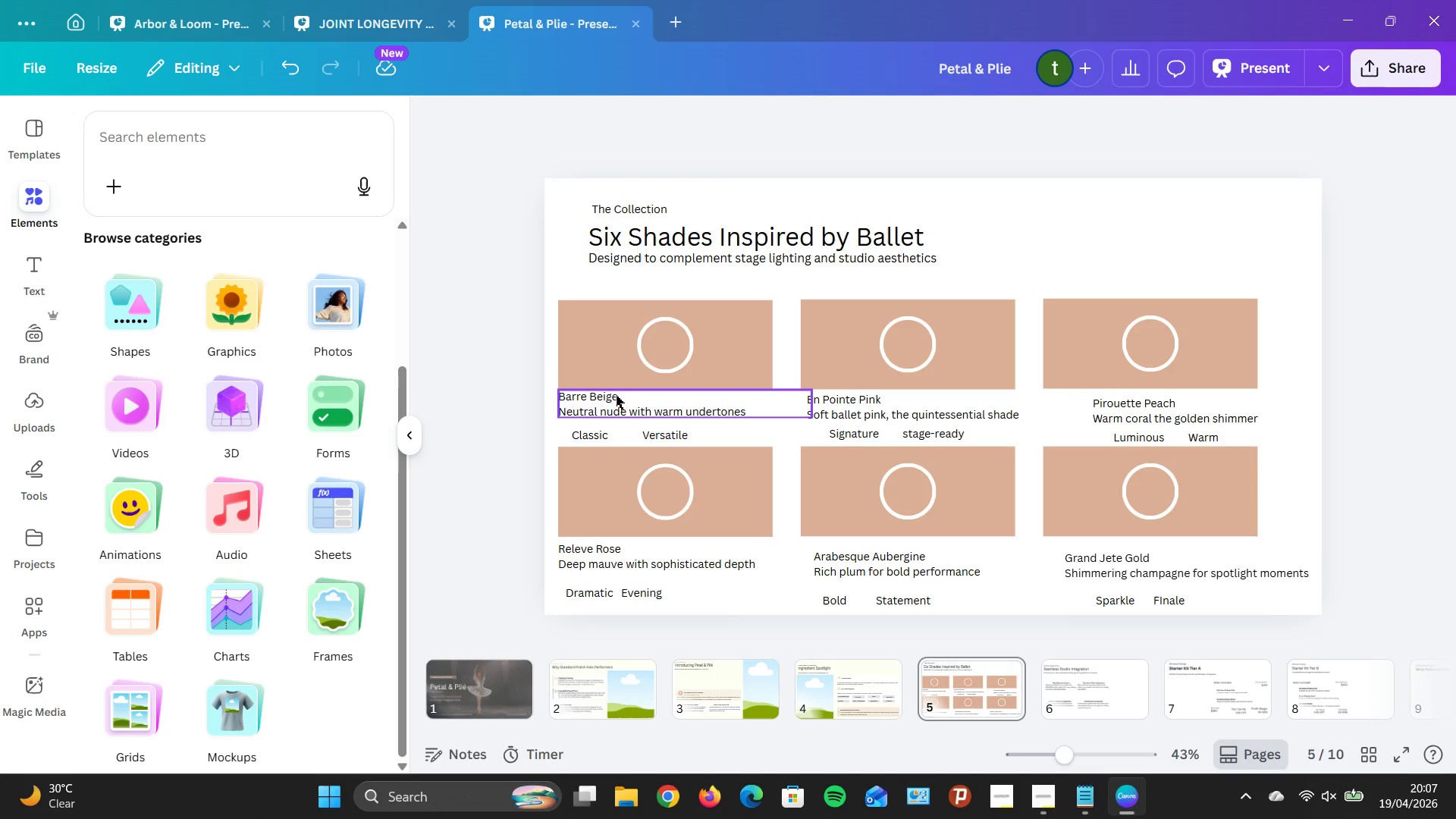 
wait(5.53)
 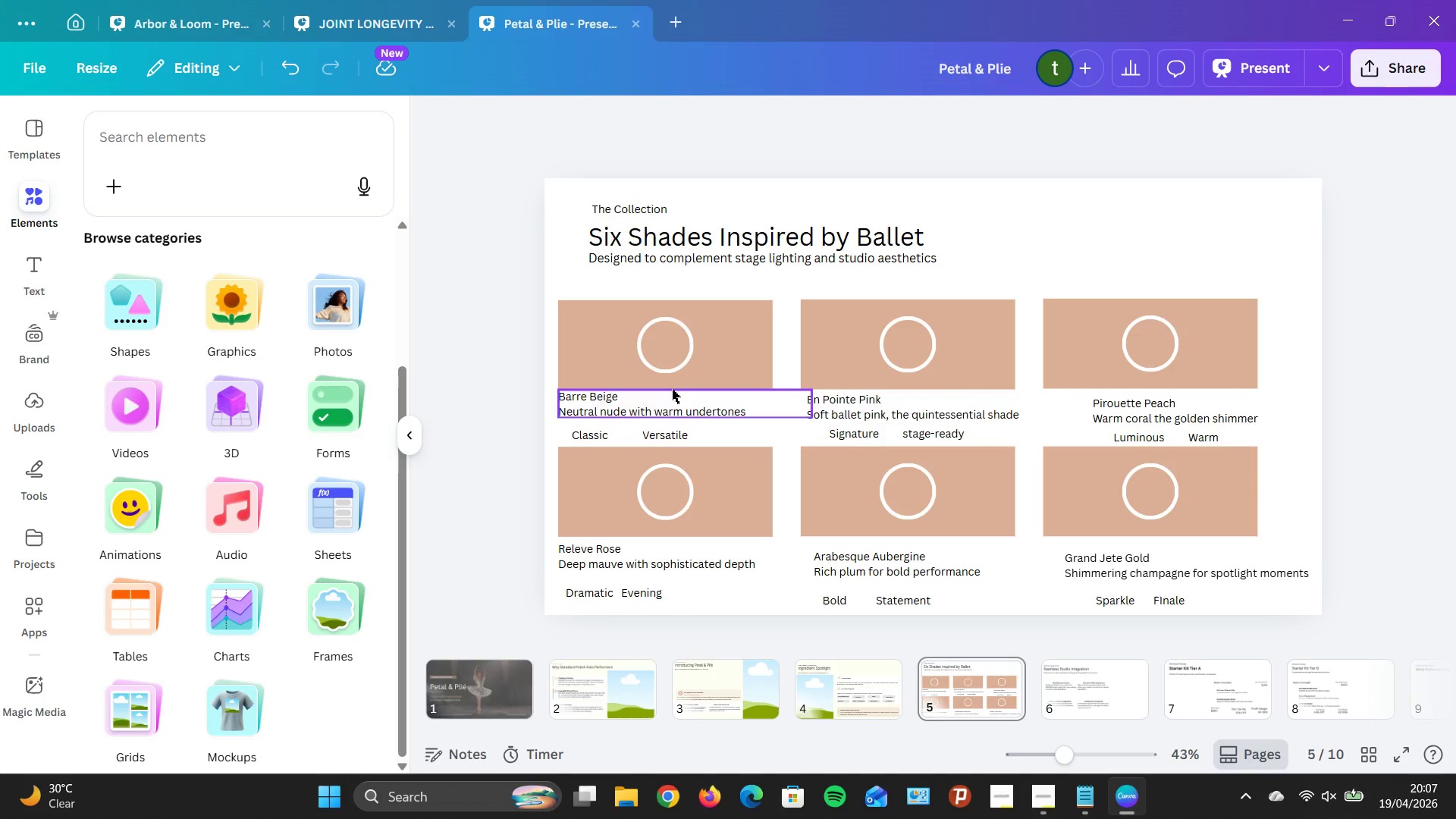 
left_click_drag(start_coordinate=[543, 400], to_coordinate=[1272, 437])
 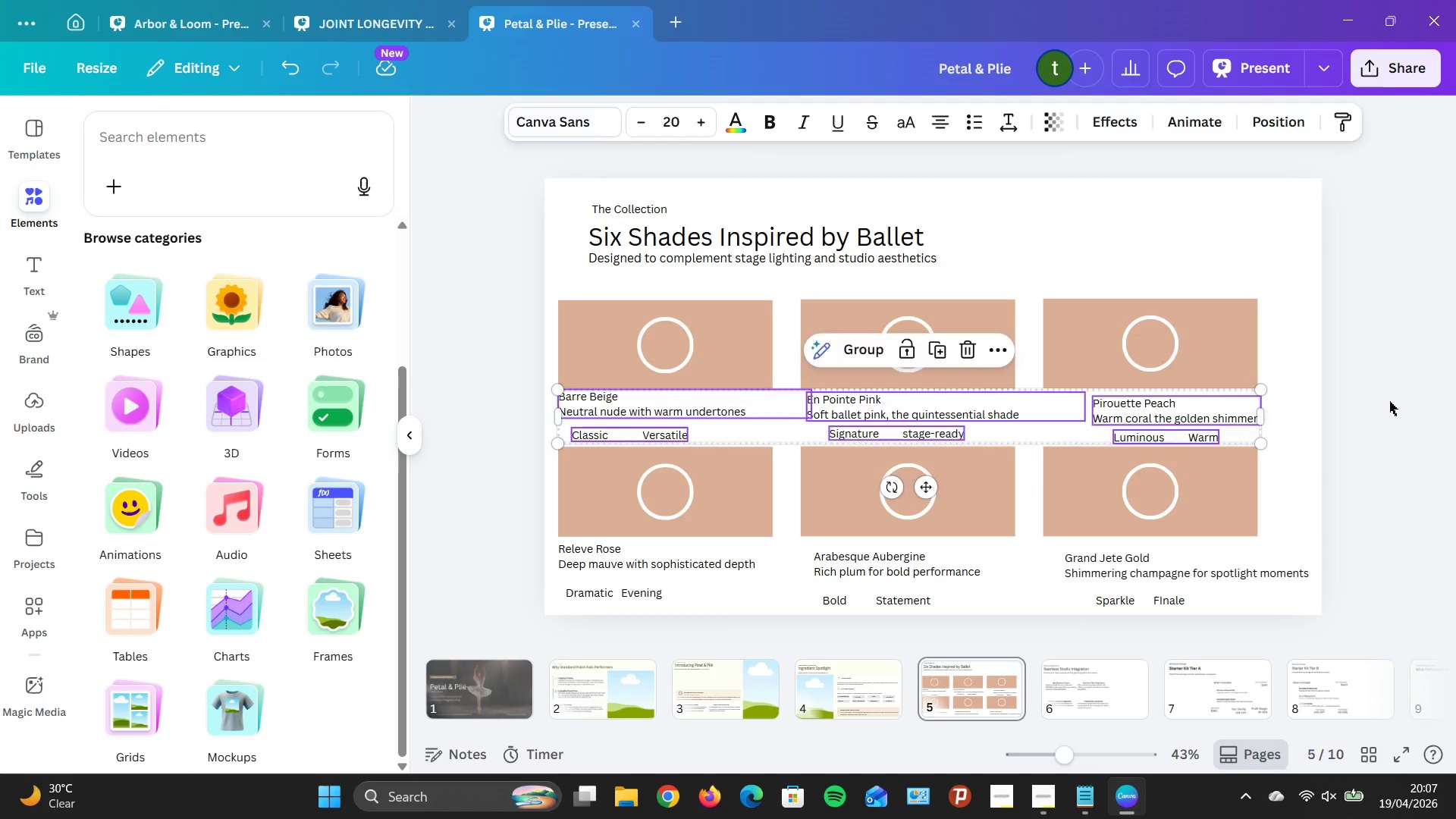 
left_click([1389, 401])
 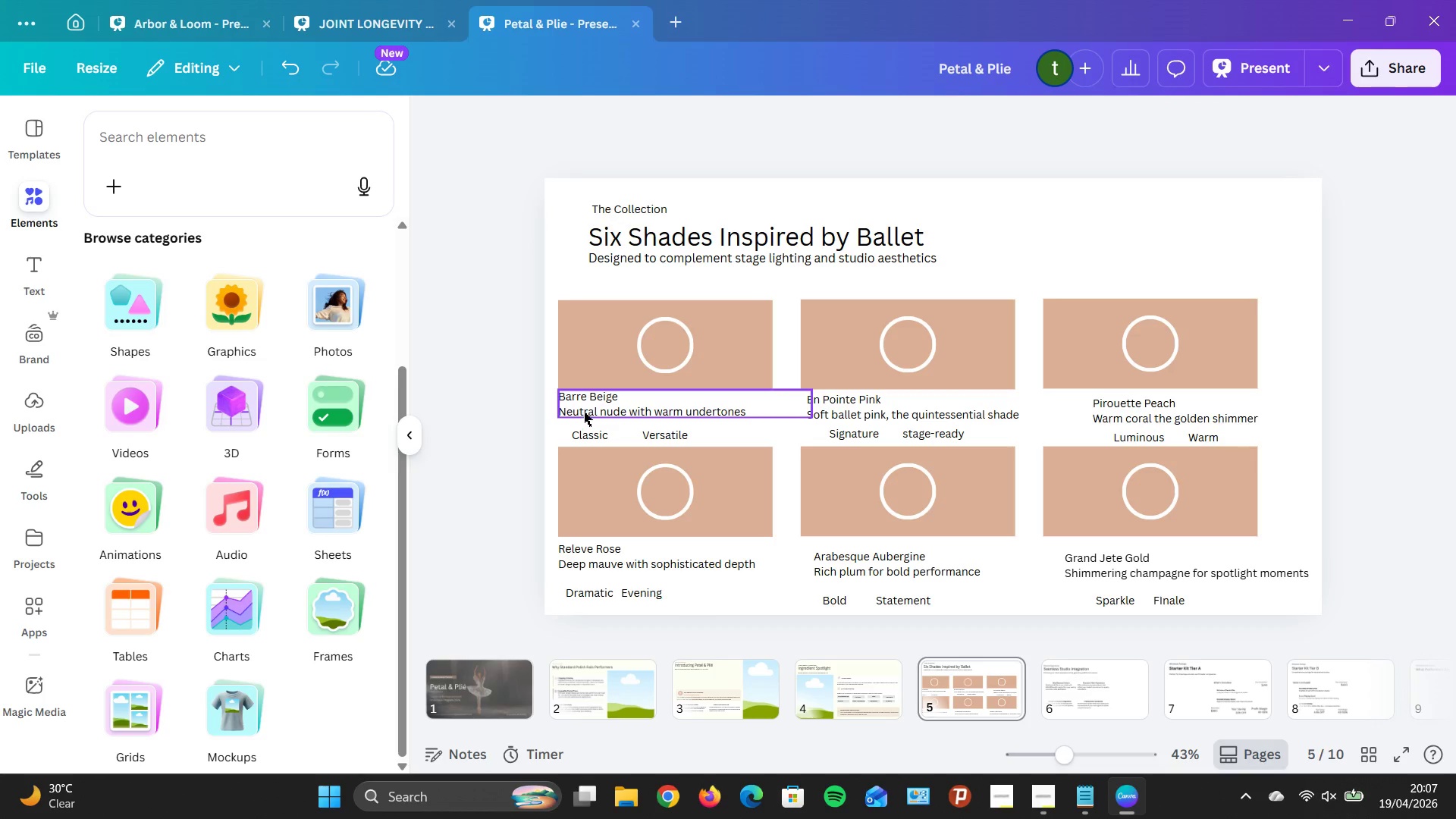 
left_click_drag(start_coordinate=[585, 412], to_coordinate=[586, 417])
 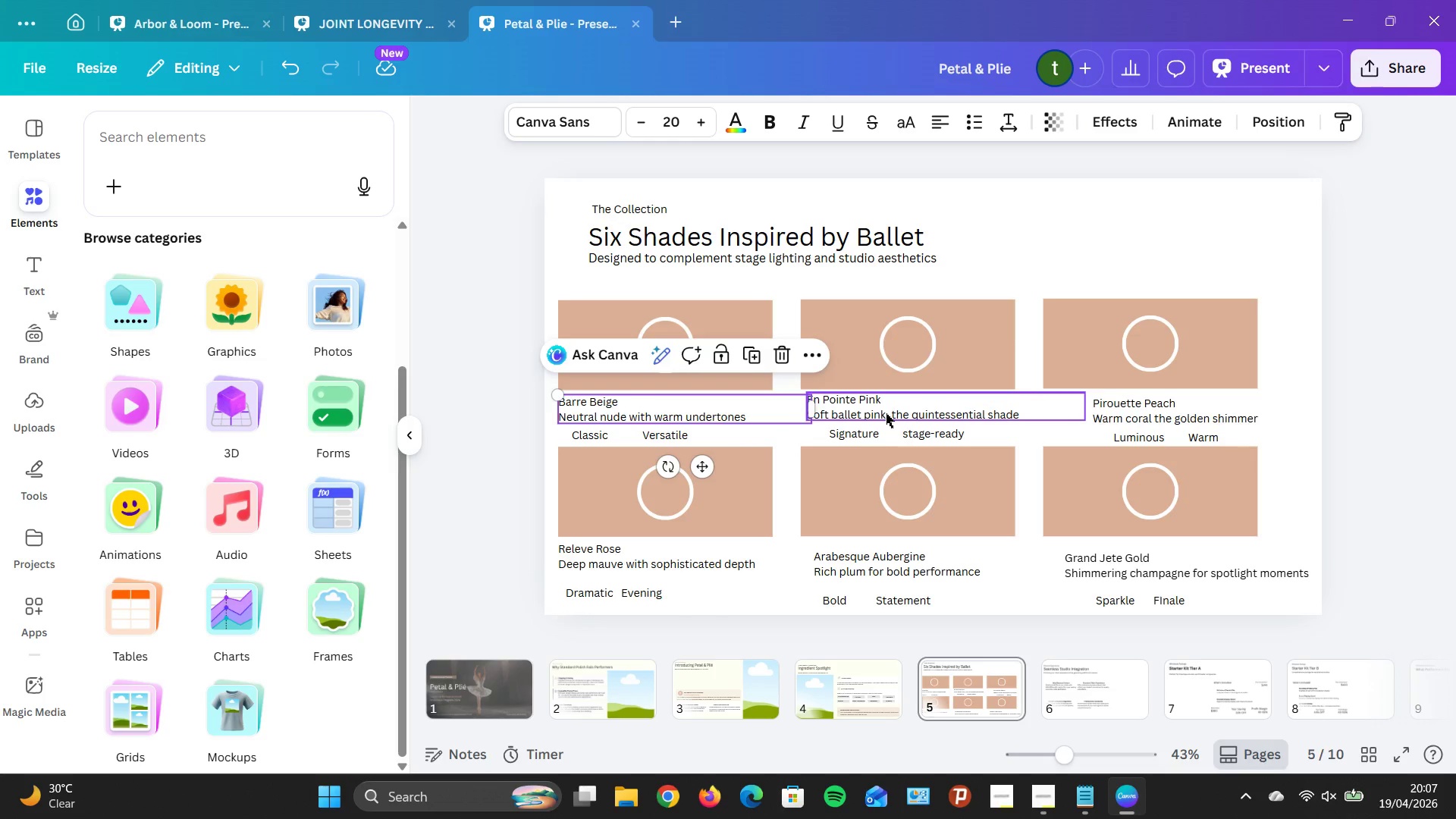 
left_click_drag(start_coordinate=[886, 413], to_coordinate=[880, 419])
 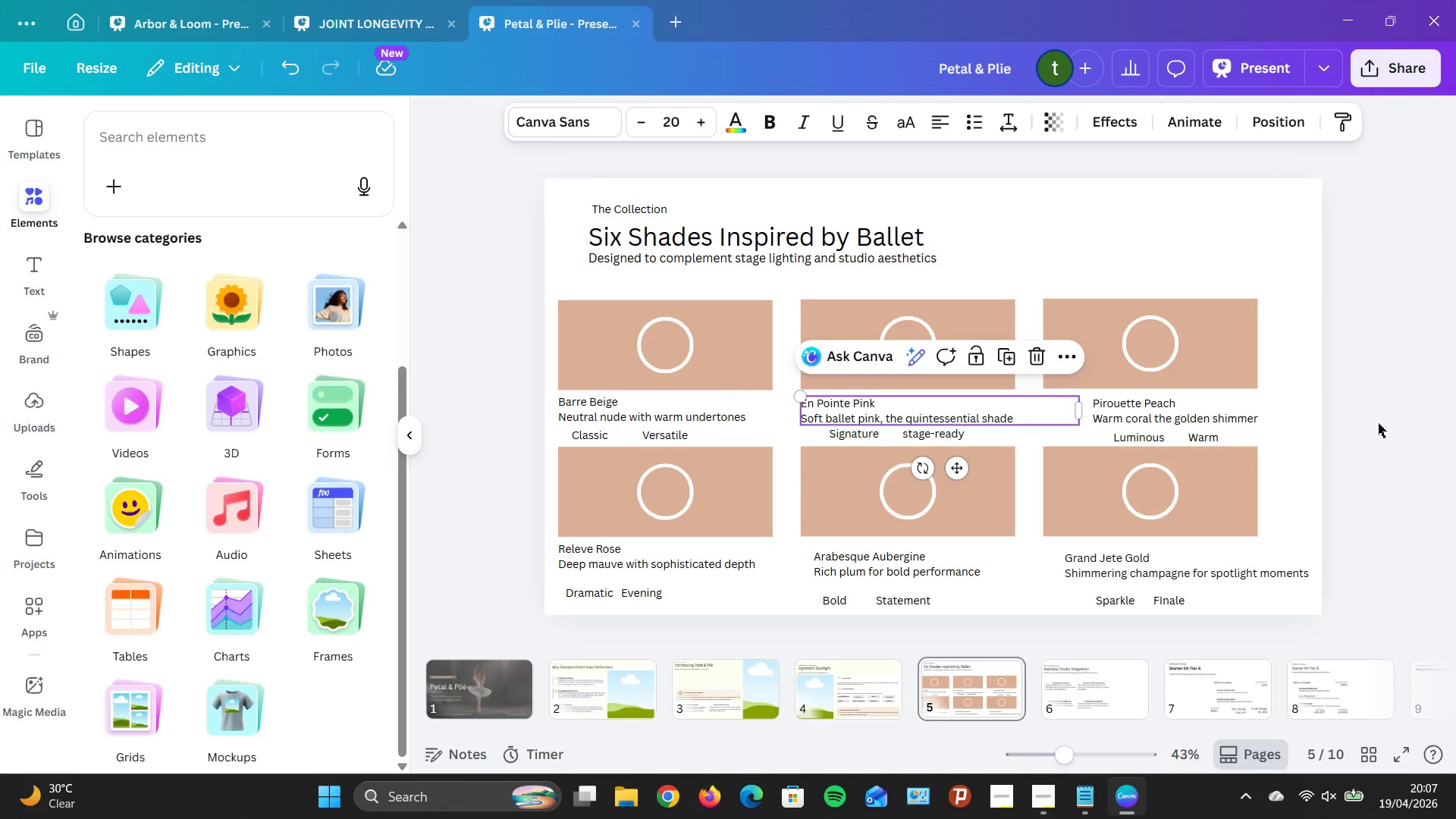 
left_click([1385, 425])
 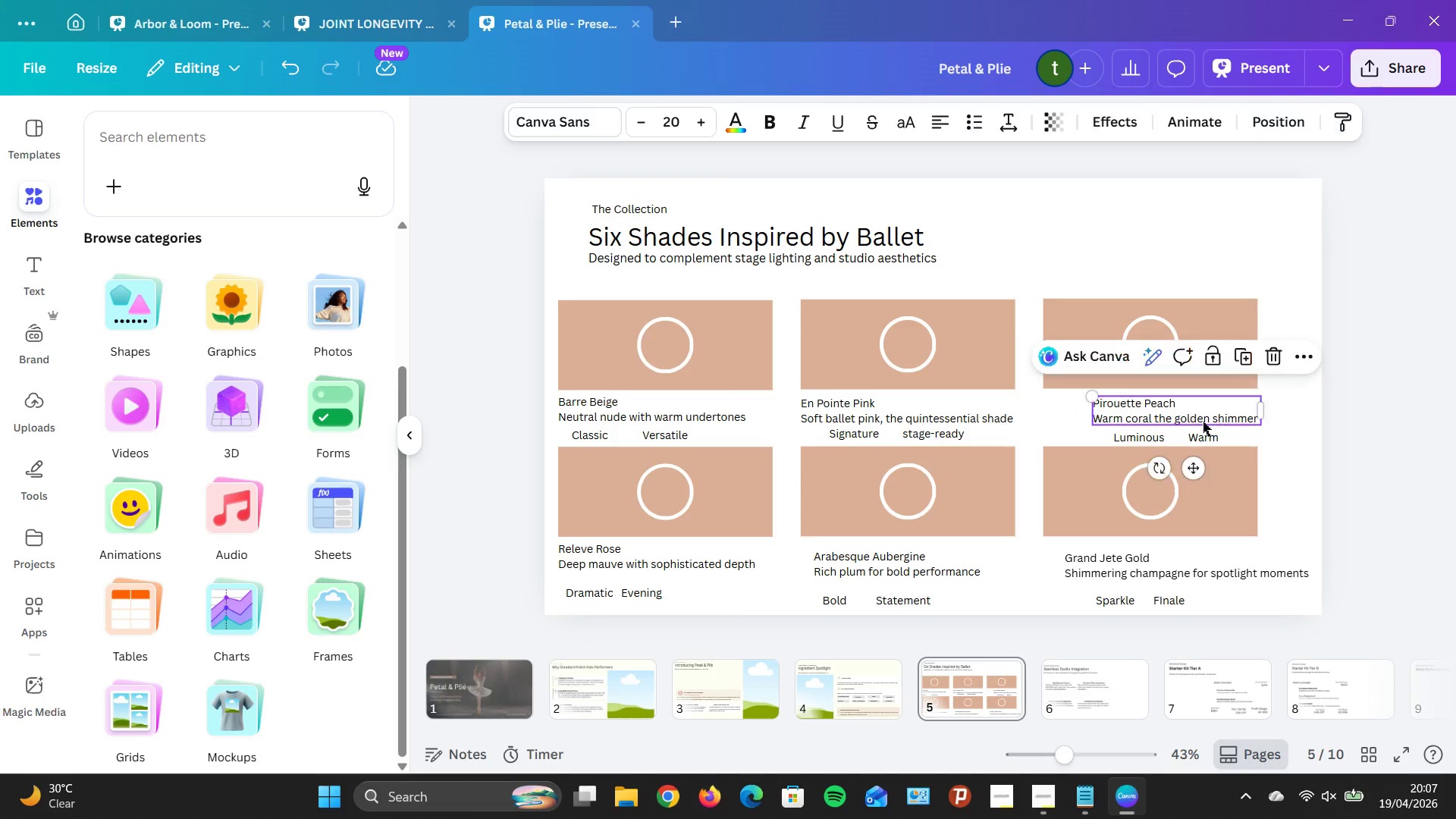 
left_click_drag(start_coordinate=[1203, 422], to_coordinate=[1153, 424])
 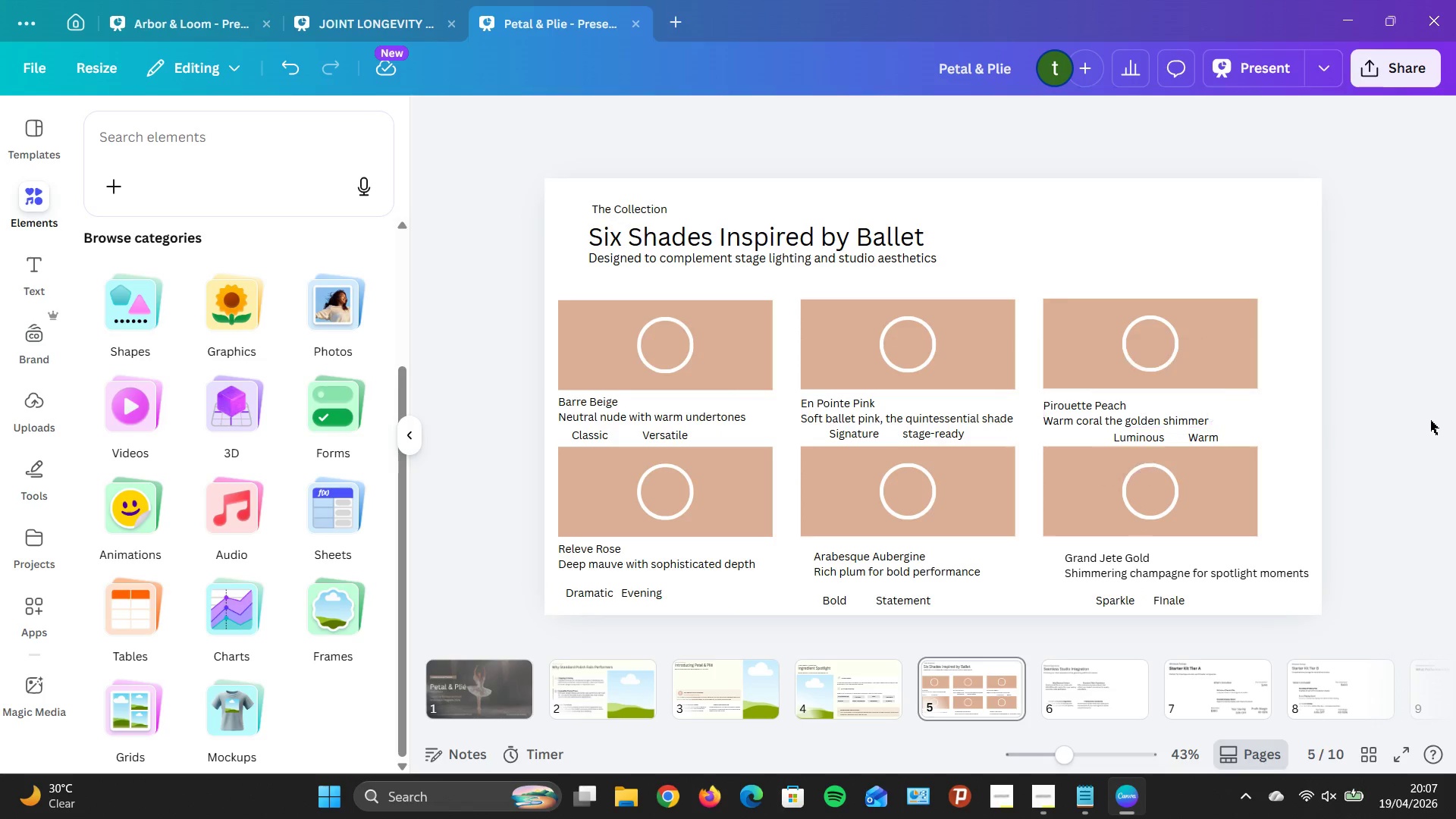 
left_click([1435, 419])
 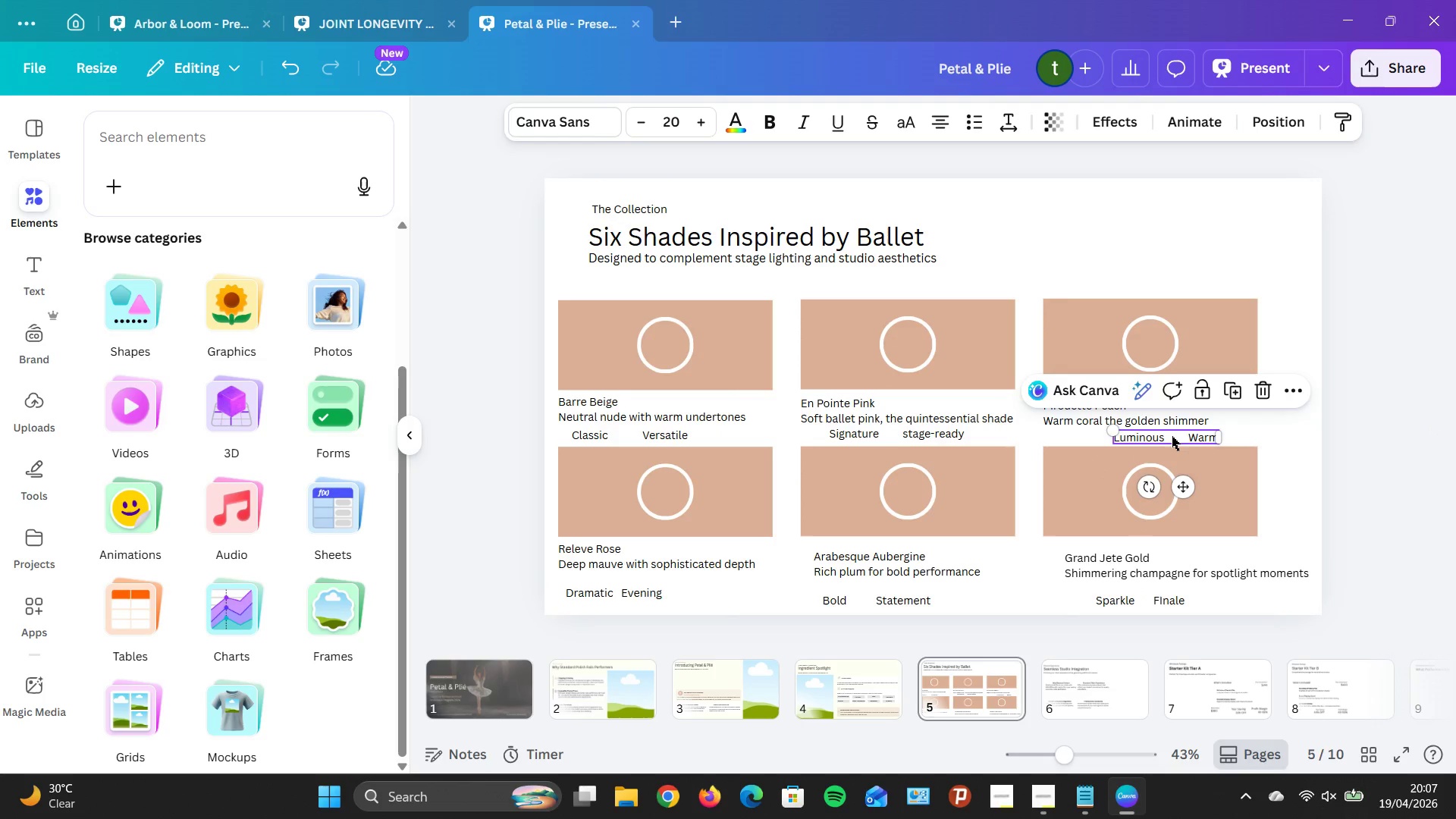 
left_click_drag(start_coordinate=[1171, 436], to_coordinate=[1149, 432])
 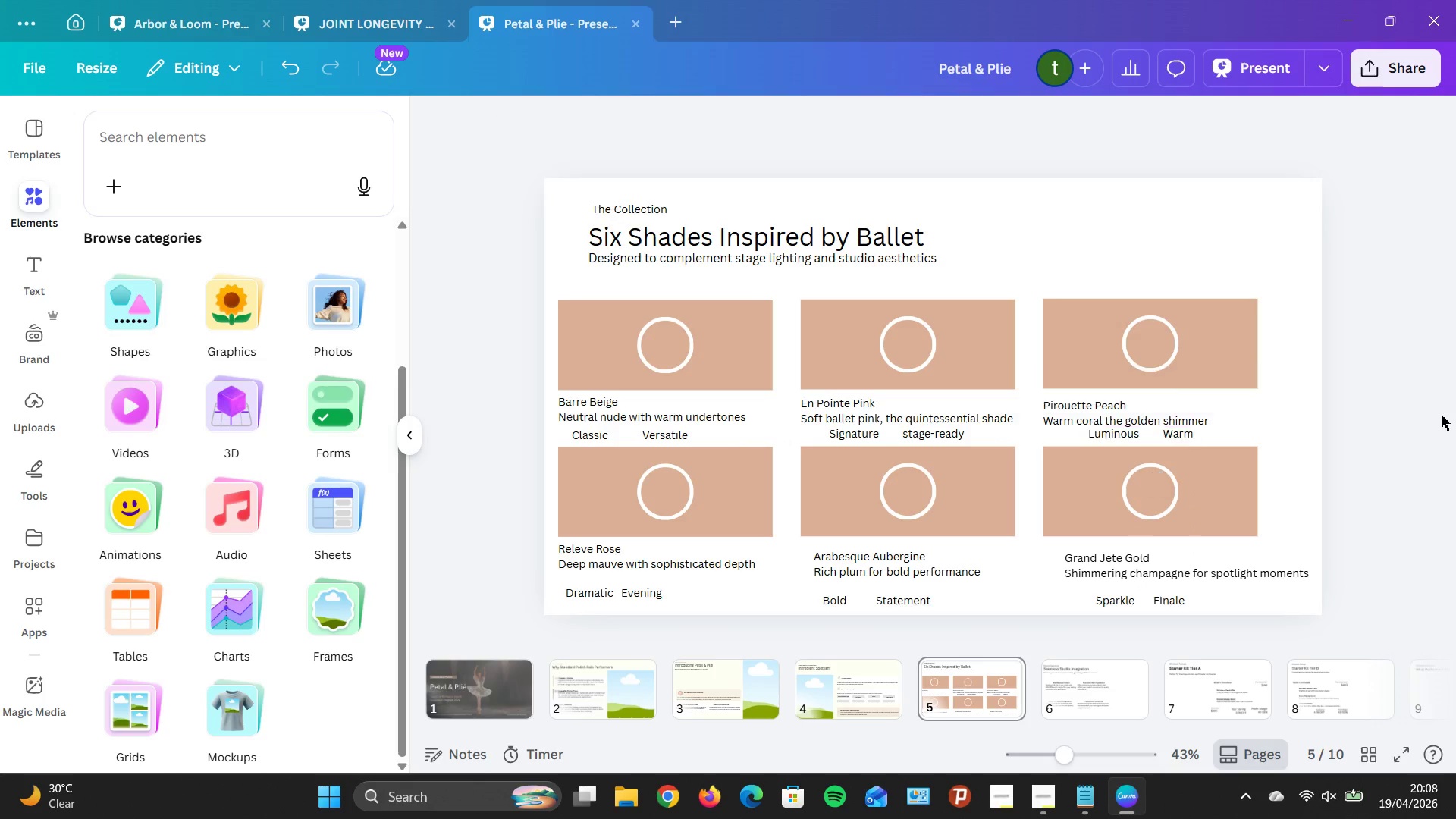 
left_click([1444, 415])
 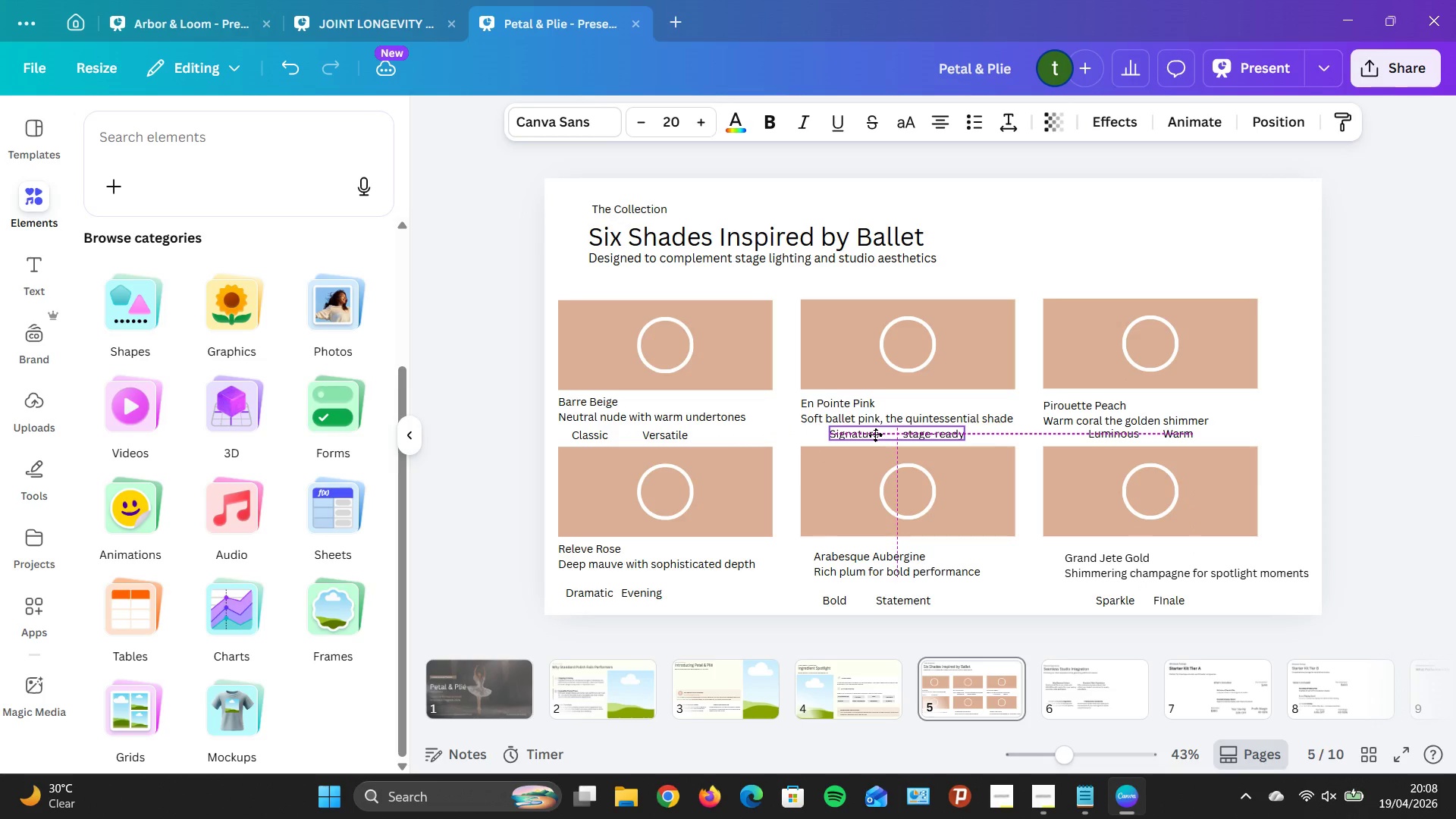 
wait(5.59)
 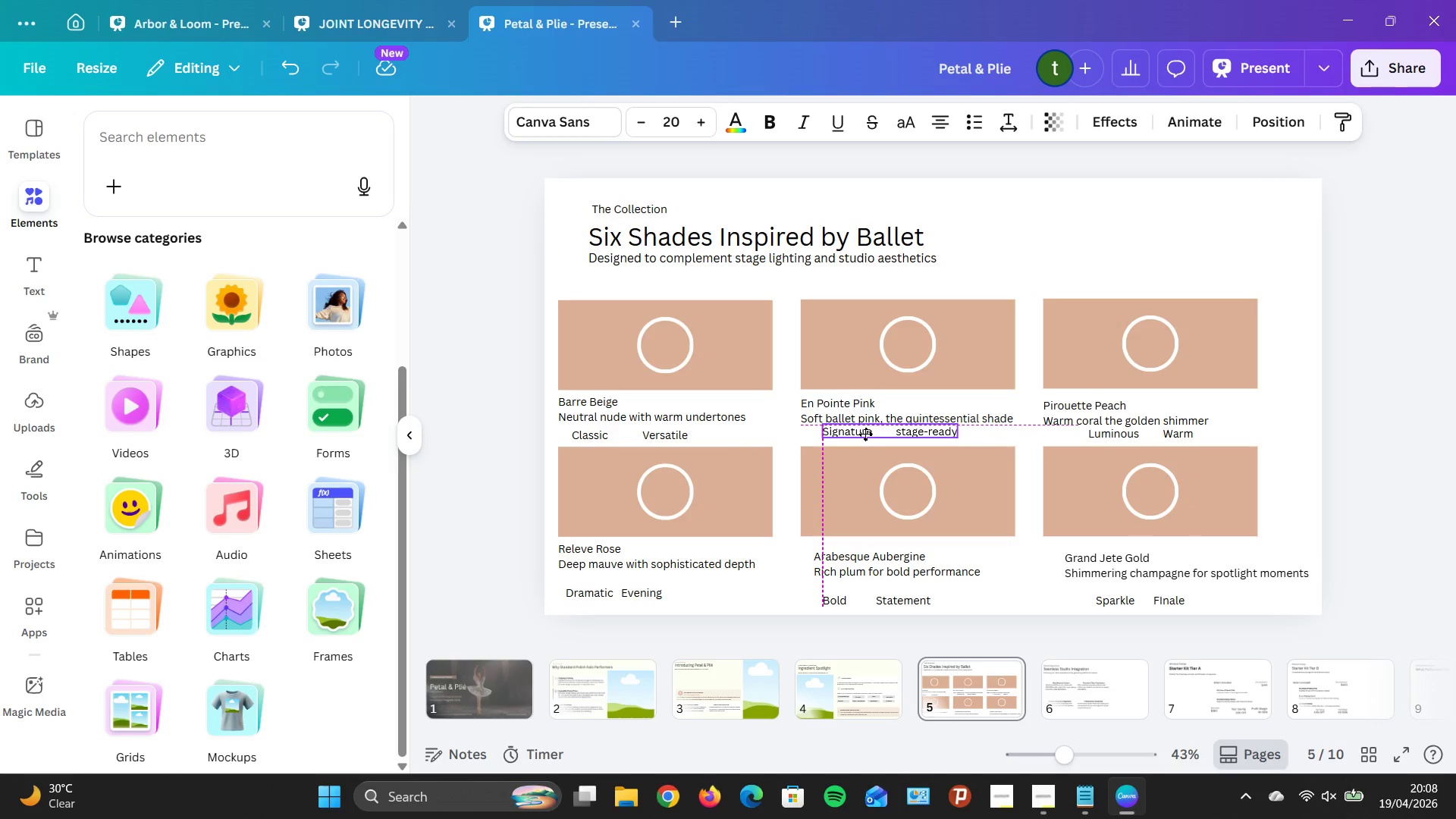 
left_click([1401, 428])
 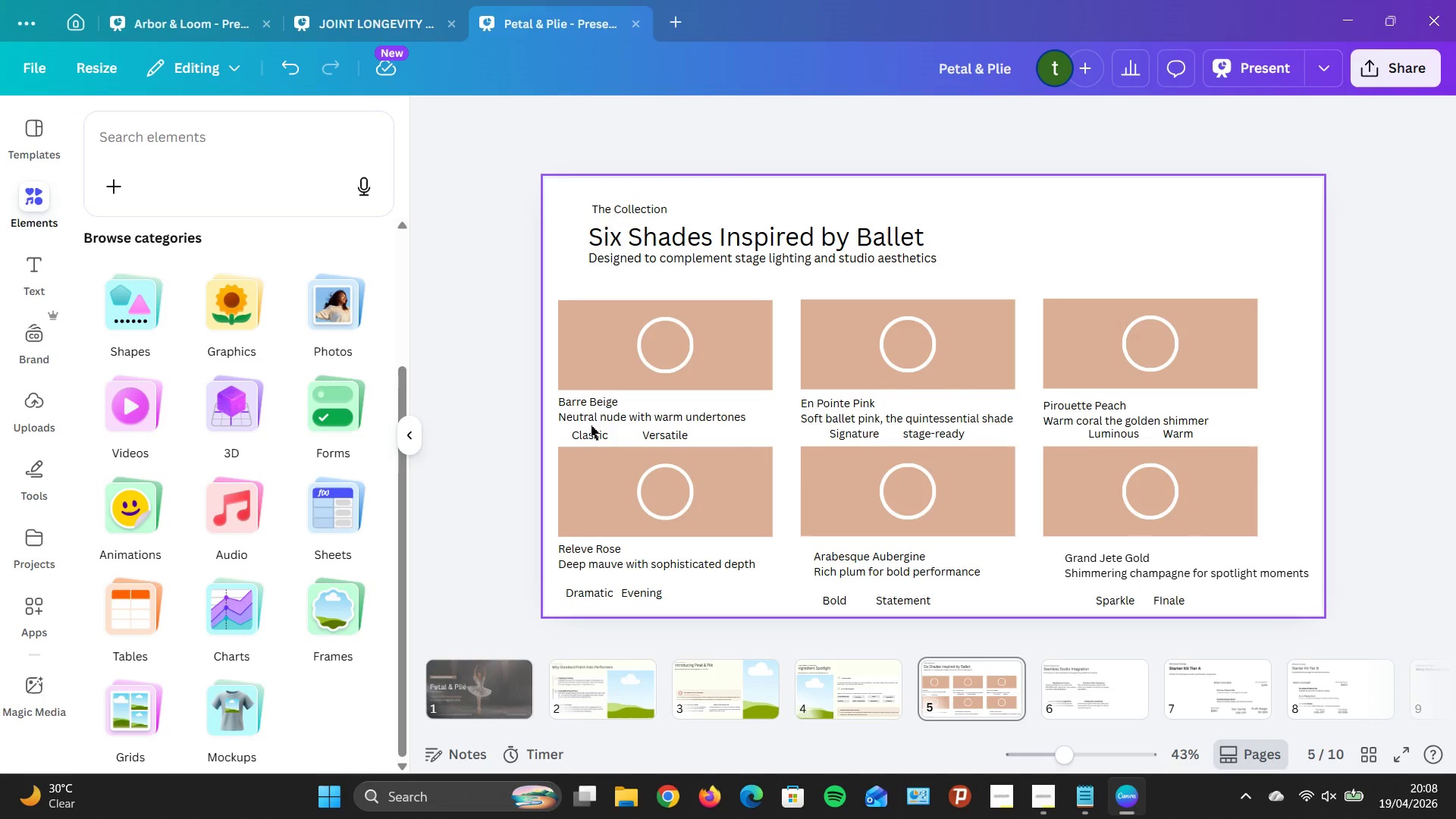 
left_click_drag(start_coordinate=[592, 425], to_coordinate=[599, 433])
 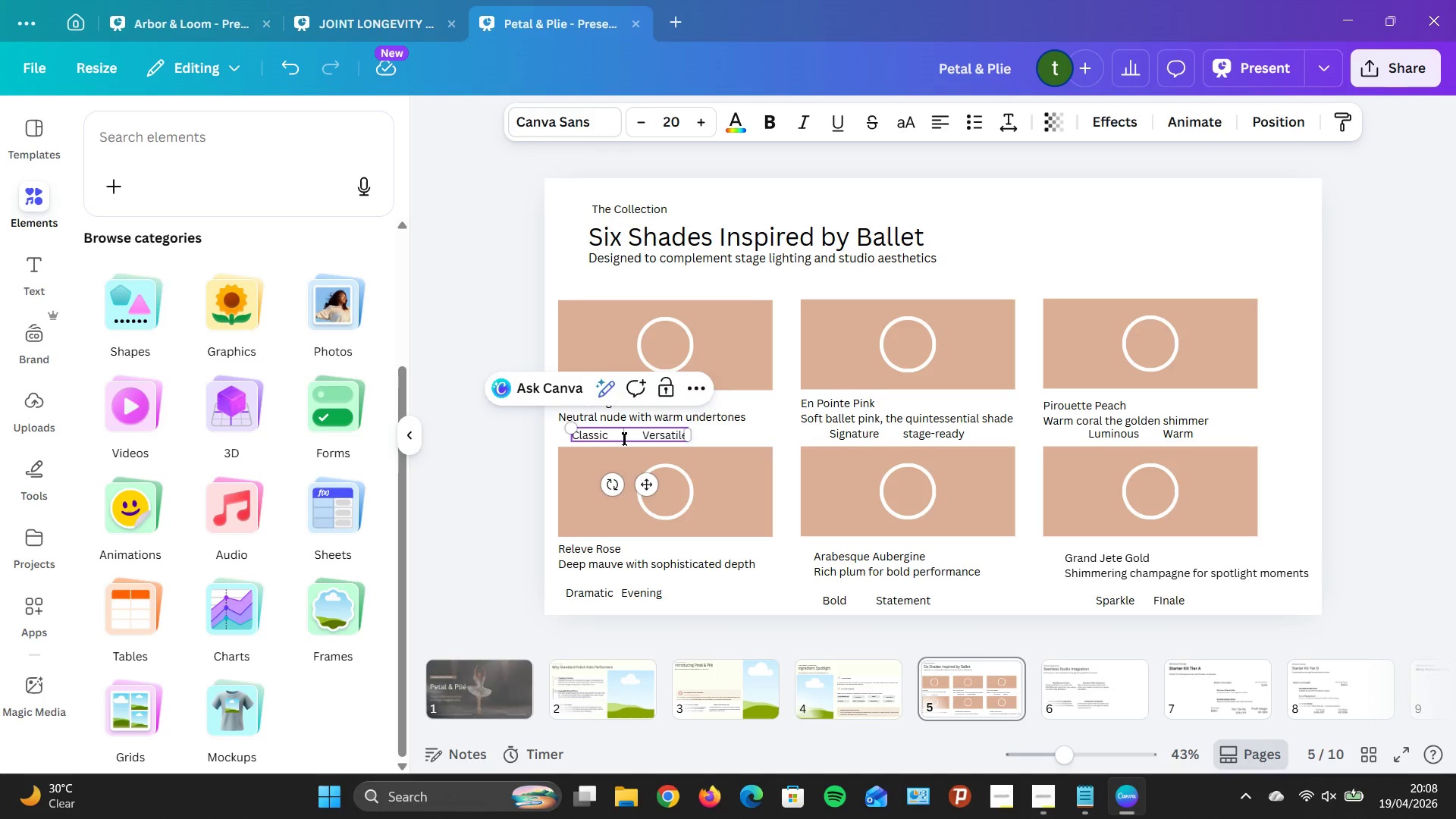 
left_click([623, 438])
 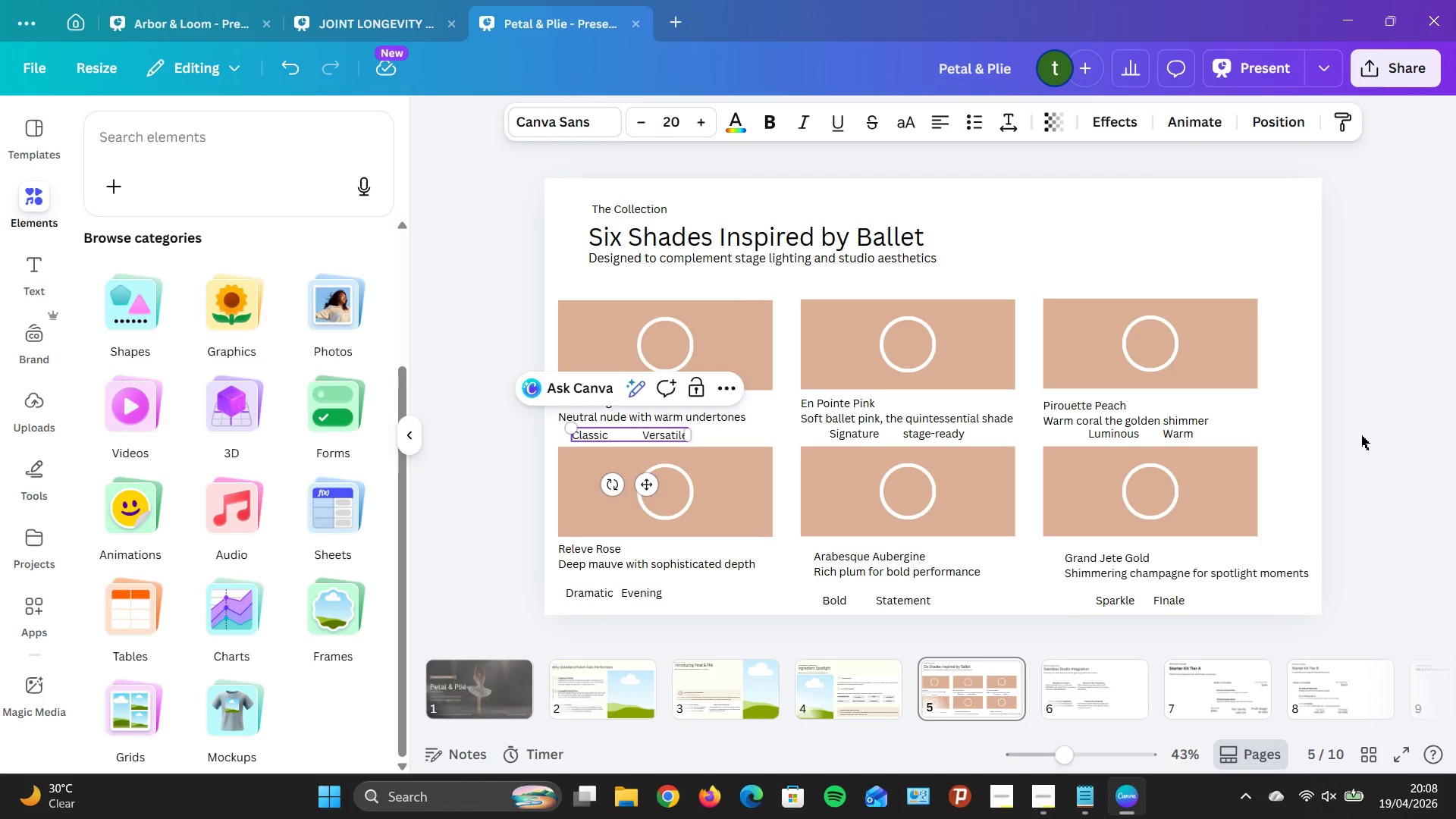 
left_click([1360, 435])
 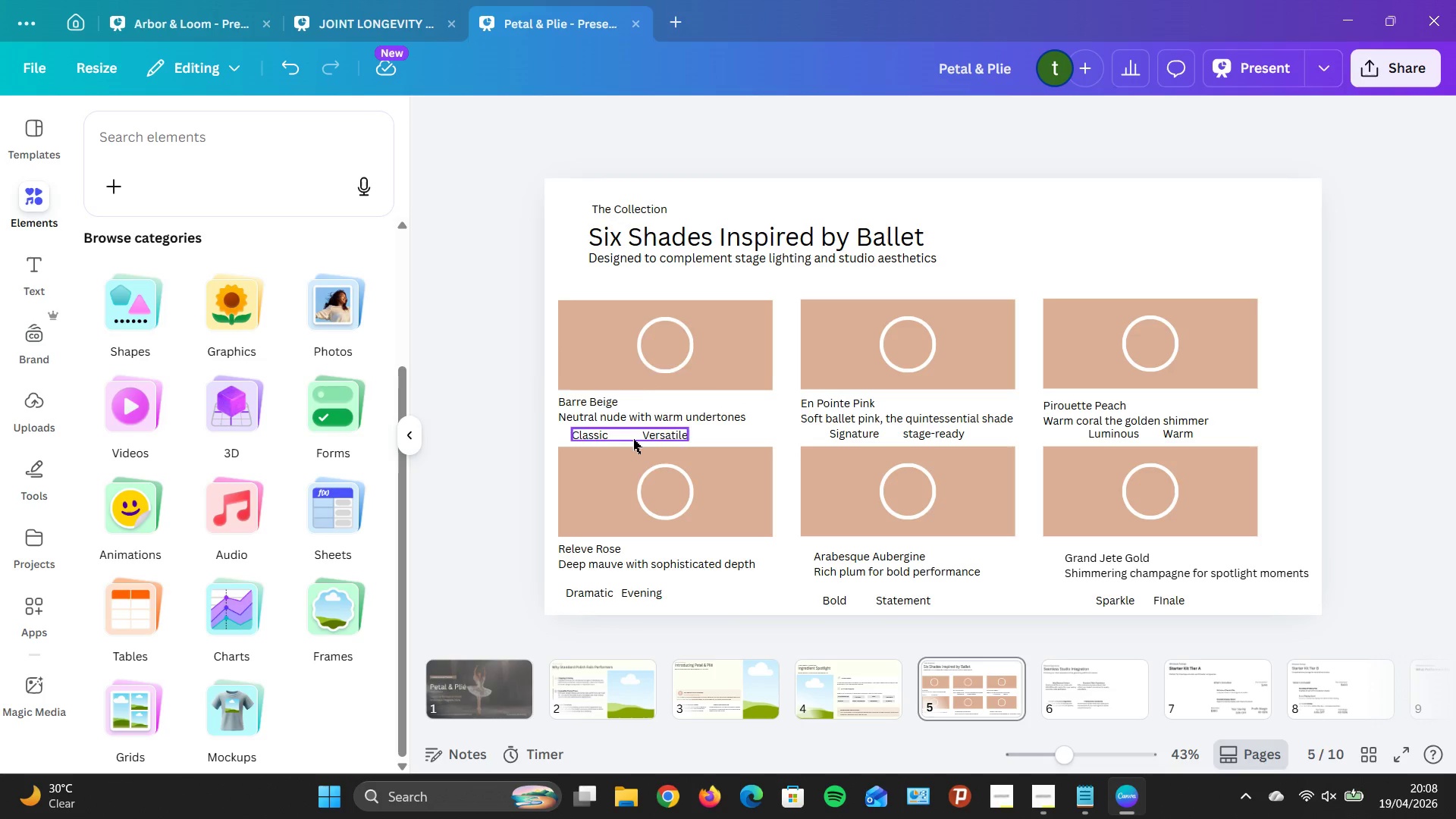 
left_click_drag(start_coordinate=[633, 439], to_coordinate=[666, 435])
 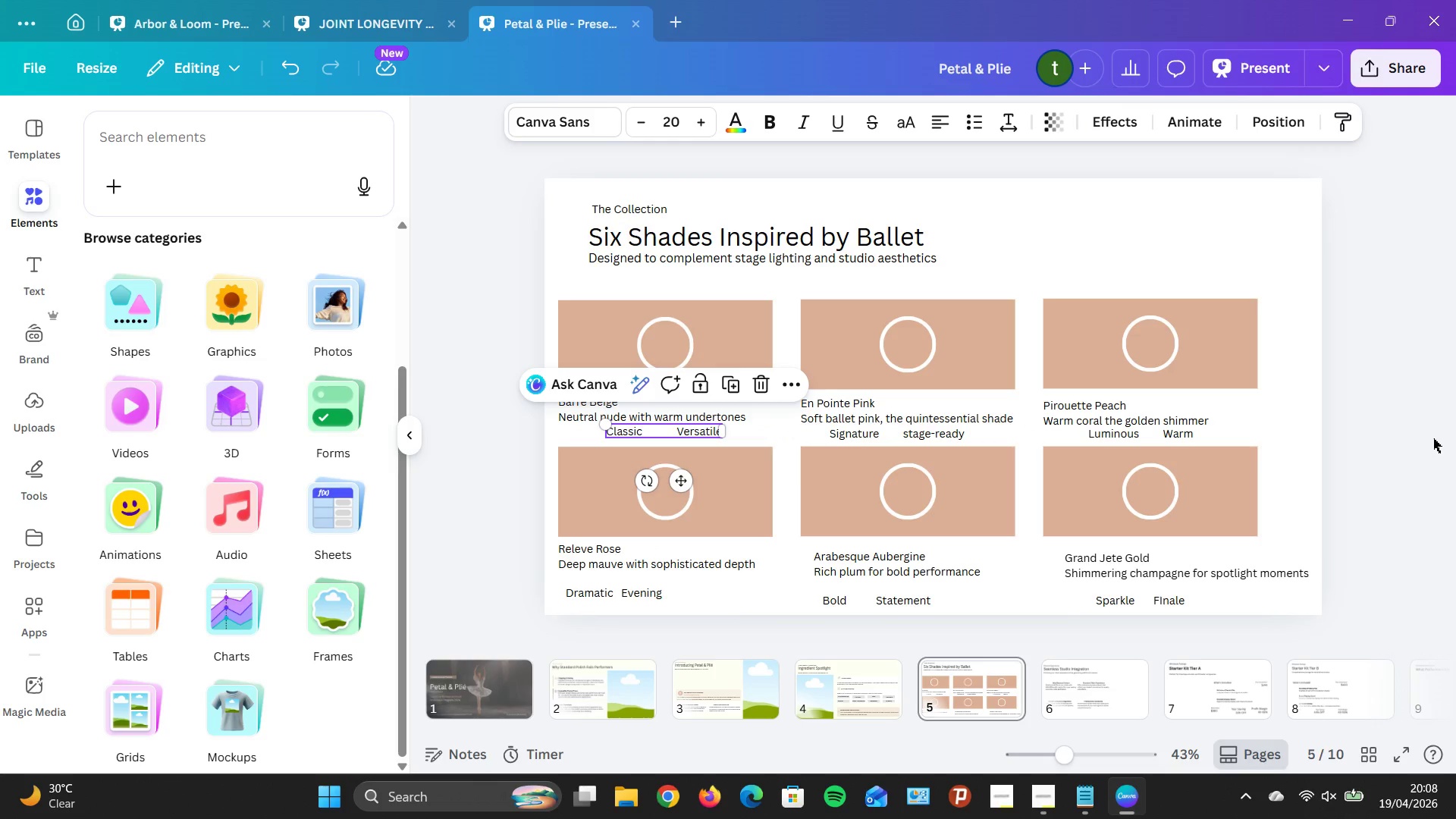 
left_click([1433, 438])
 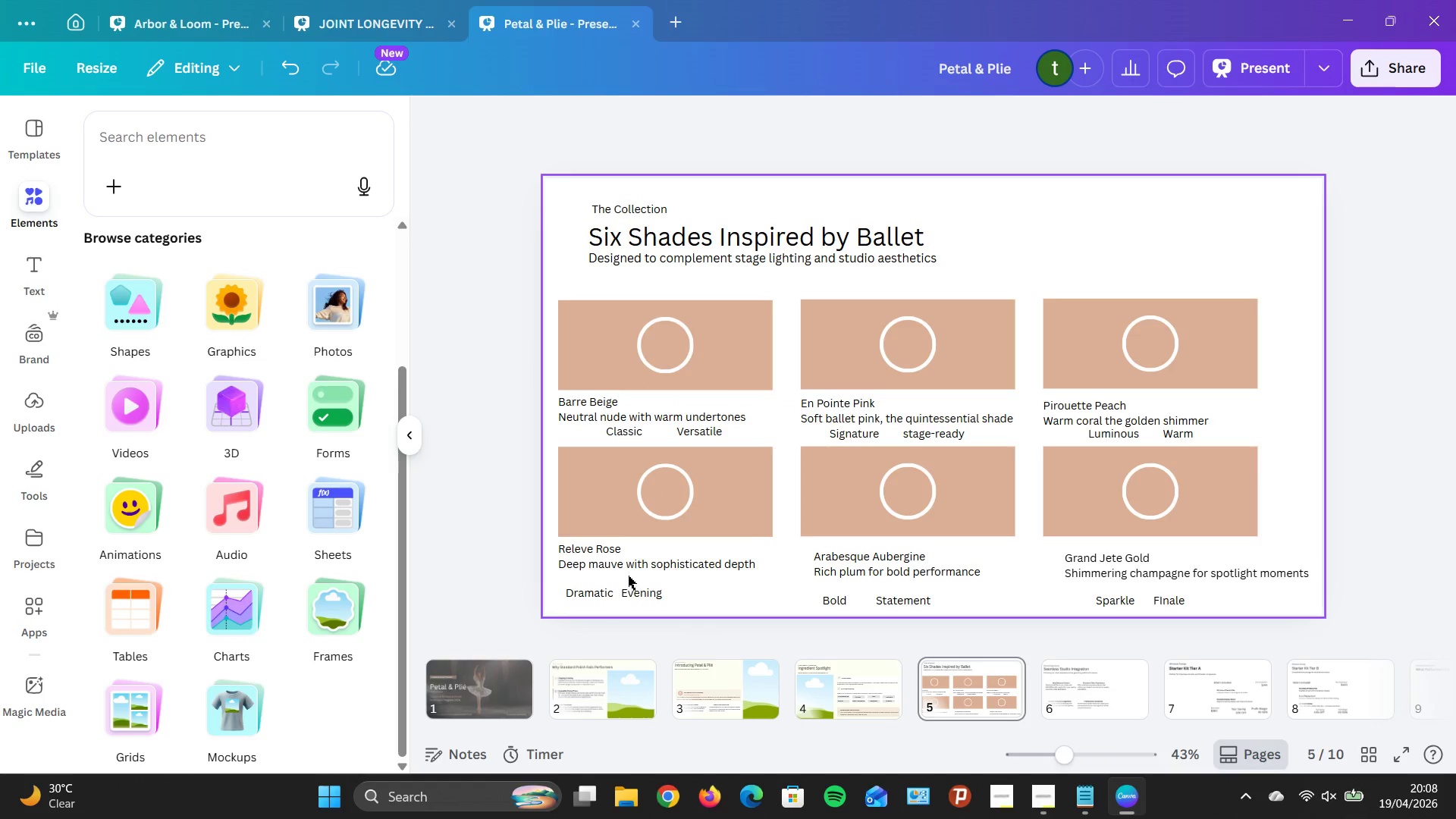 
left_click([632, 560])
 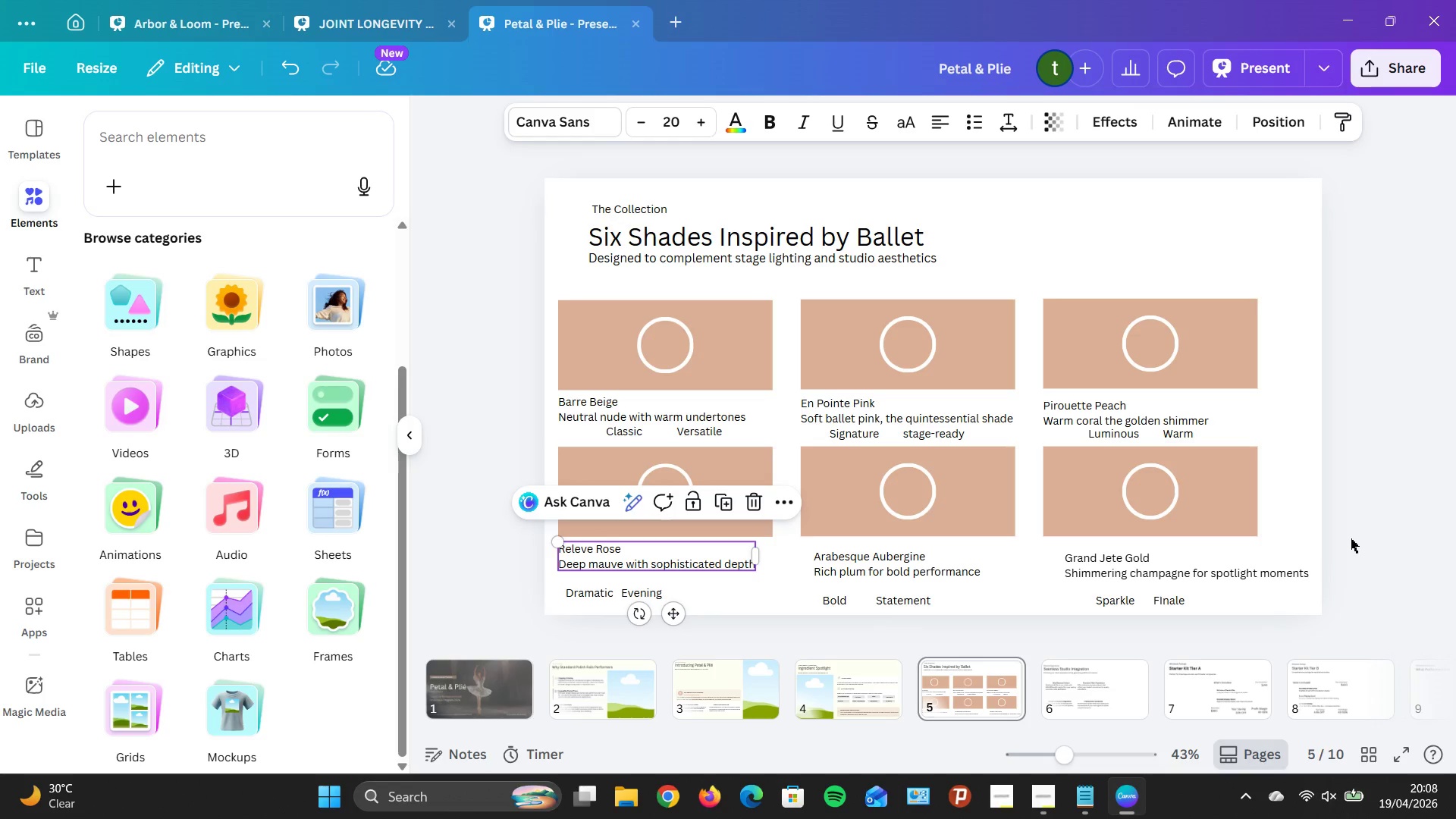 
left_click([1350, 538])
 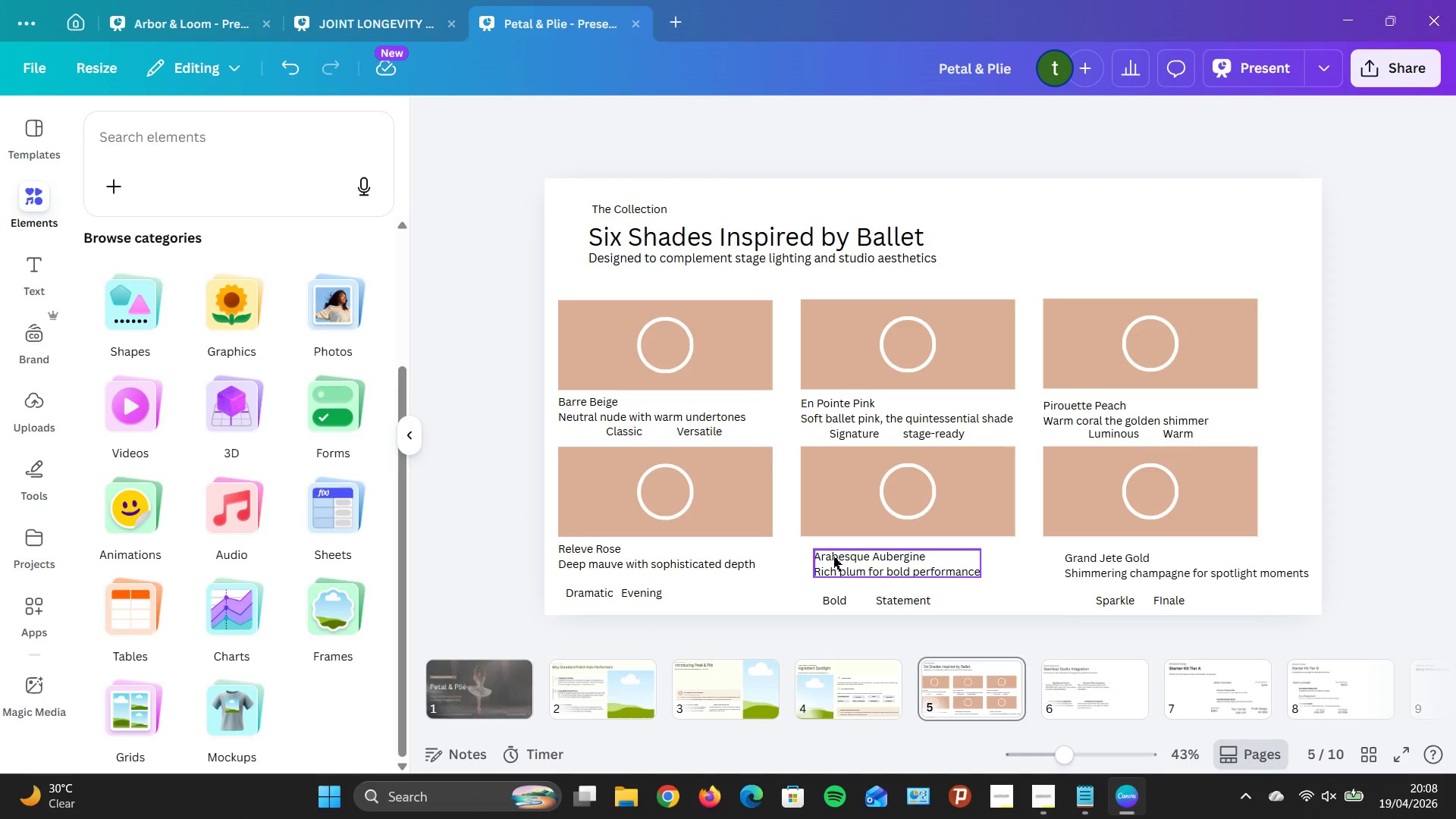 
left_click([834, 557])
 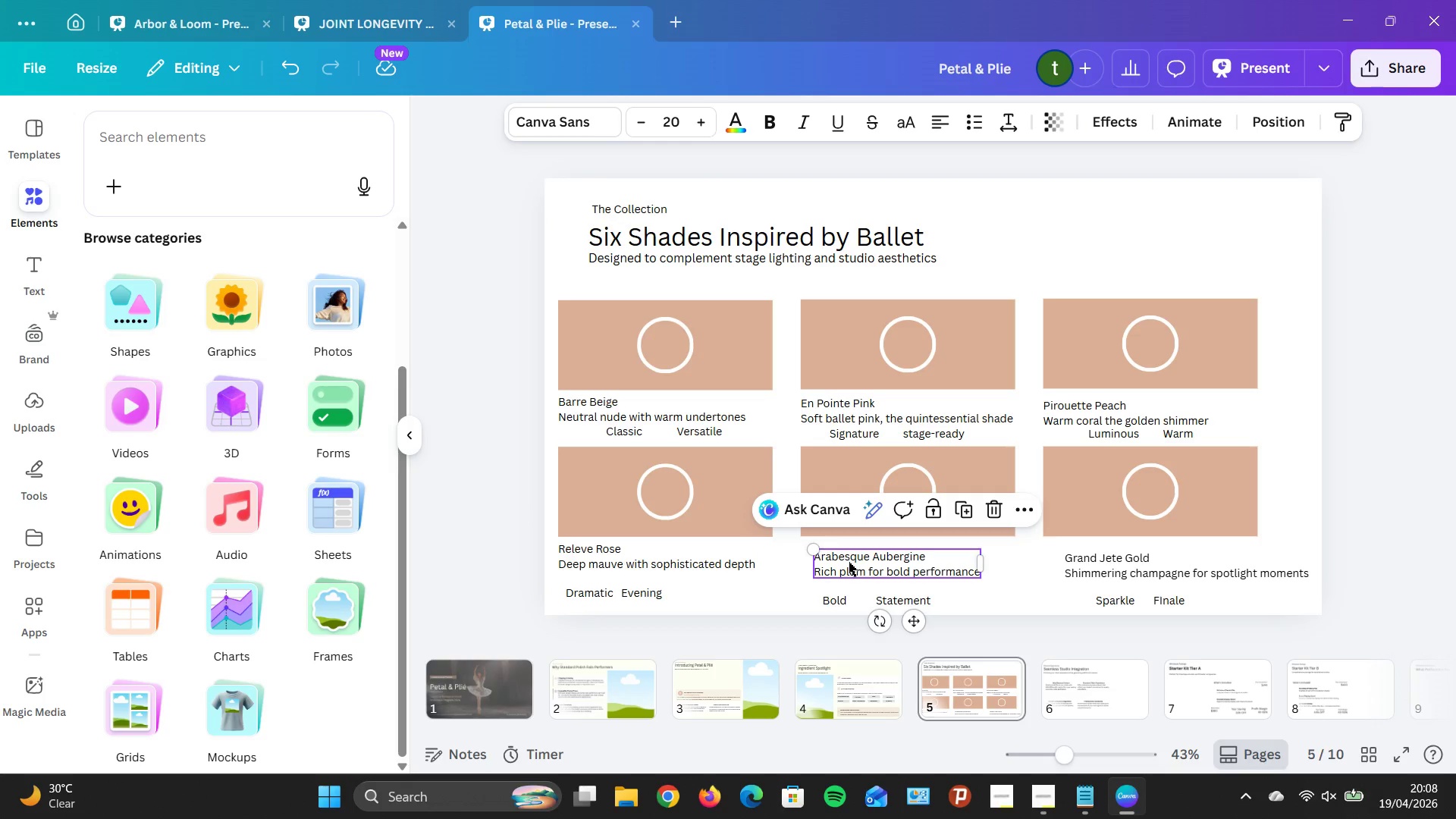 
left_click_drag(start_coordinate=[848, 562], to_coordinate=[868, 554])
 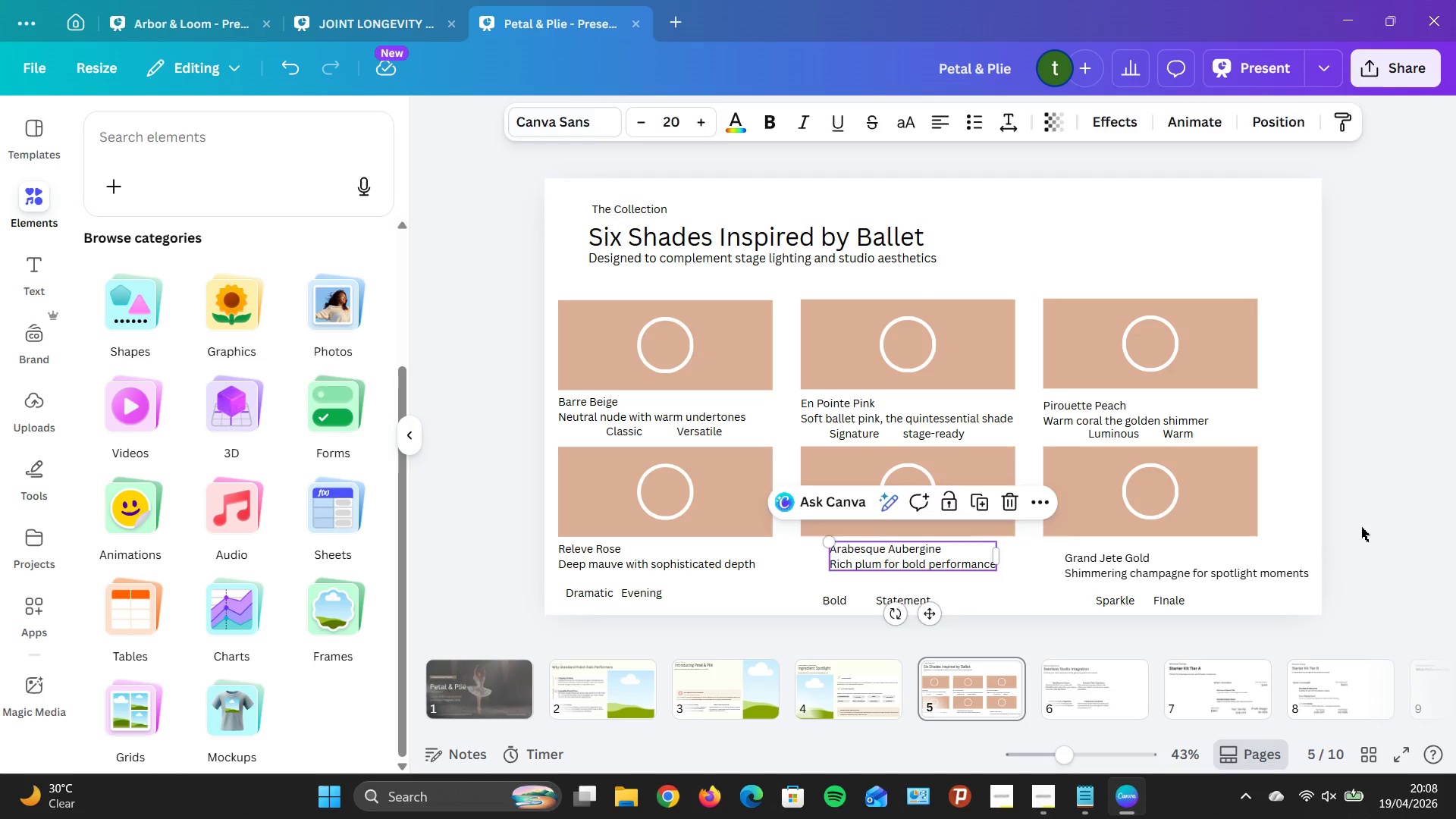 
left_click_drag(start_coordinate=[868, 554], to_coordinate=[843, 557])
 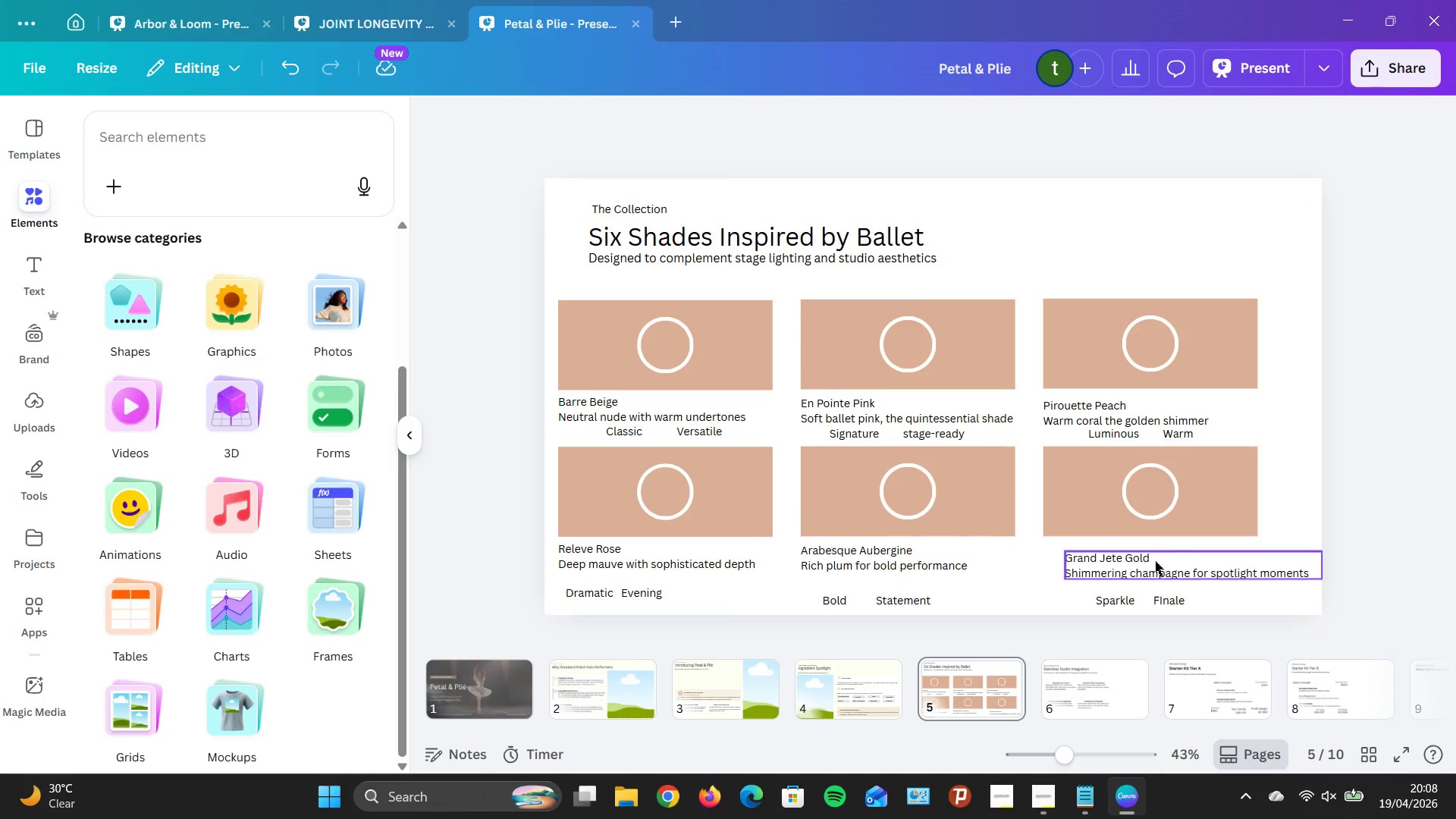 
left_click_drag(start_coordinate=[1146, 565], to_coordinate=[1118, 560])
 